 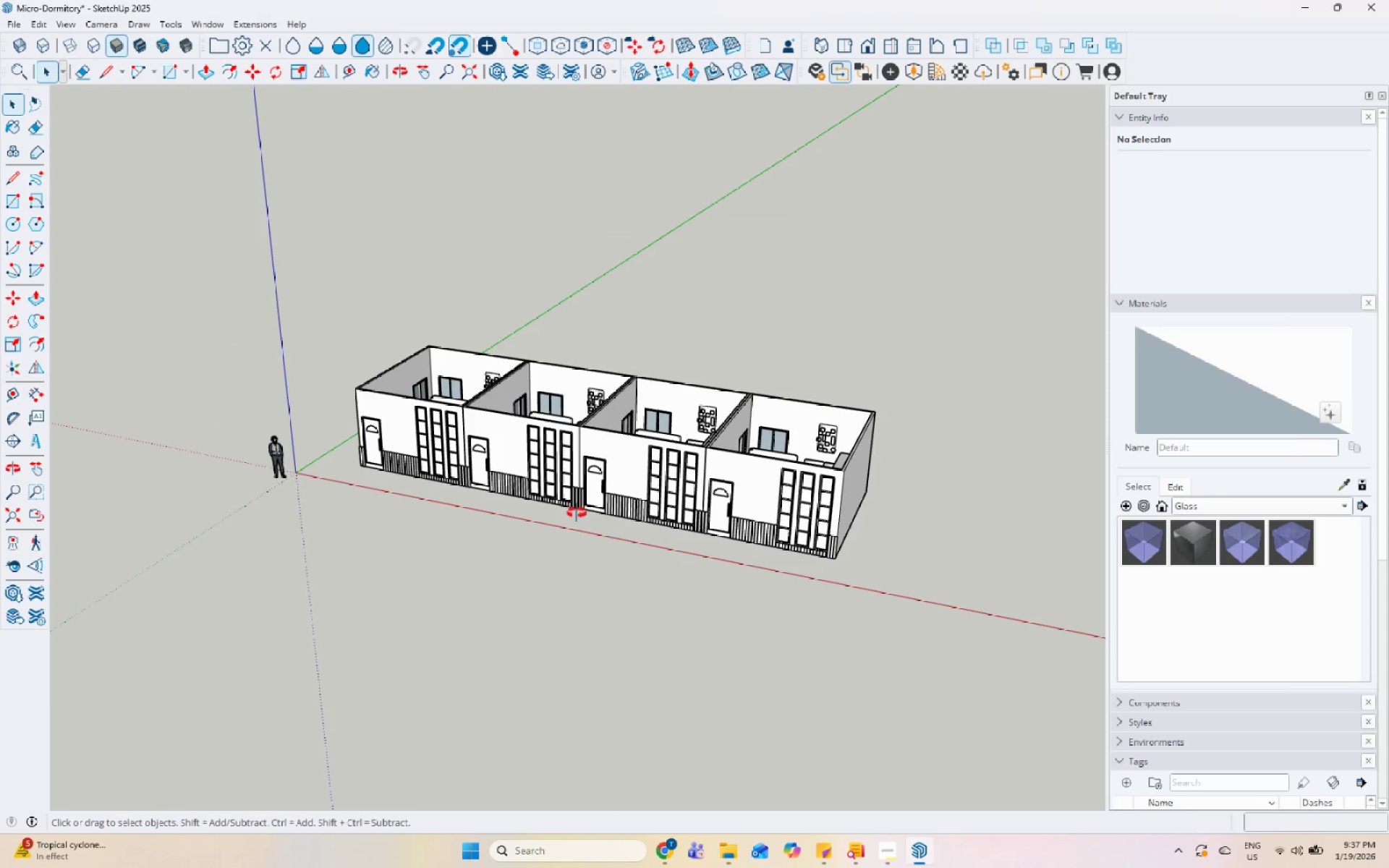 
scroll: coordinate [362, 418], scroll_direction: up, amount: 15.0
 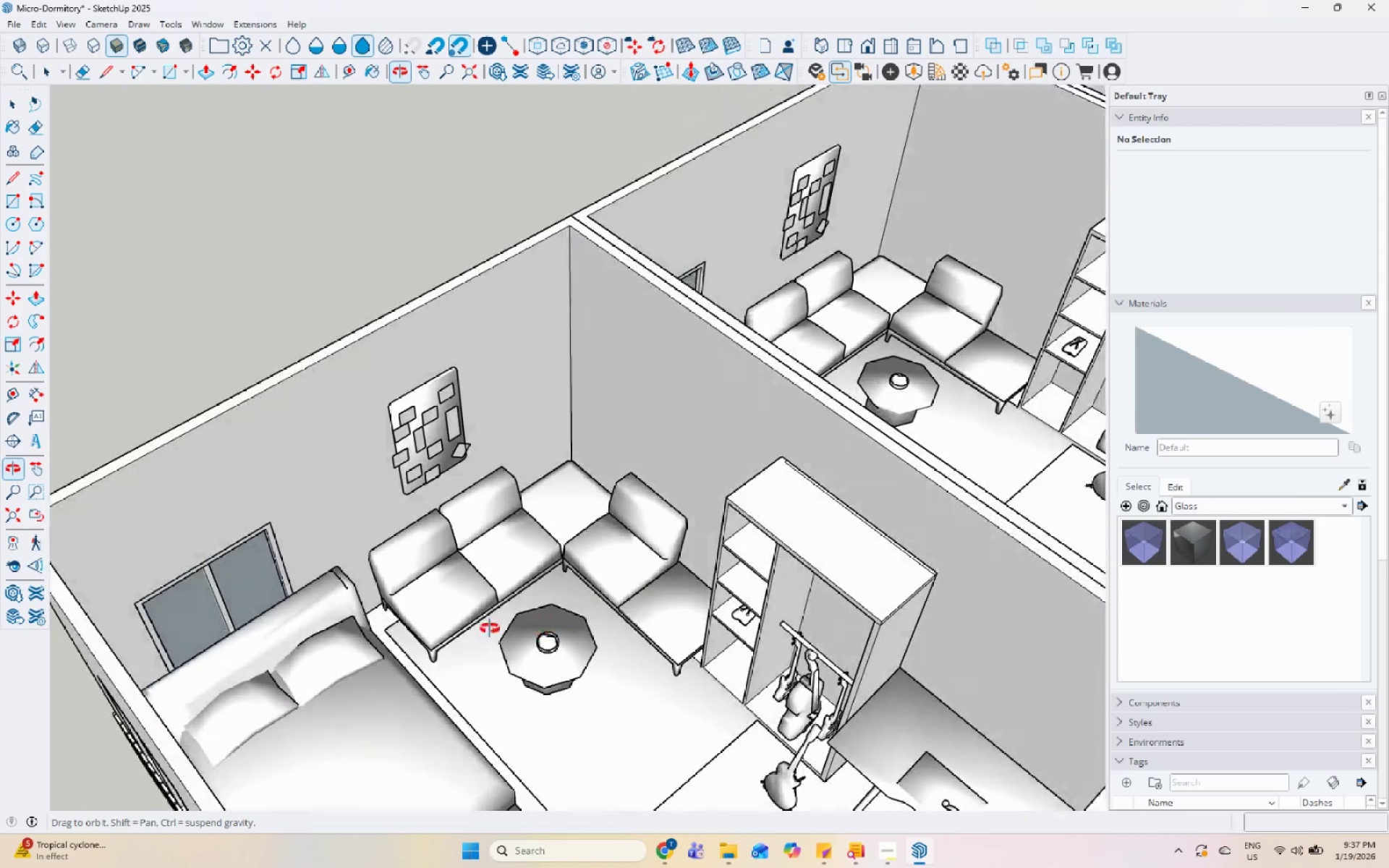 
scroll: coordinate [370, 426], scroll_direction: down, amount: 10.0
 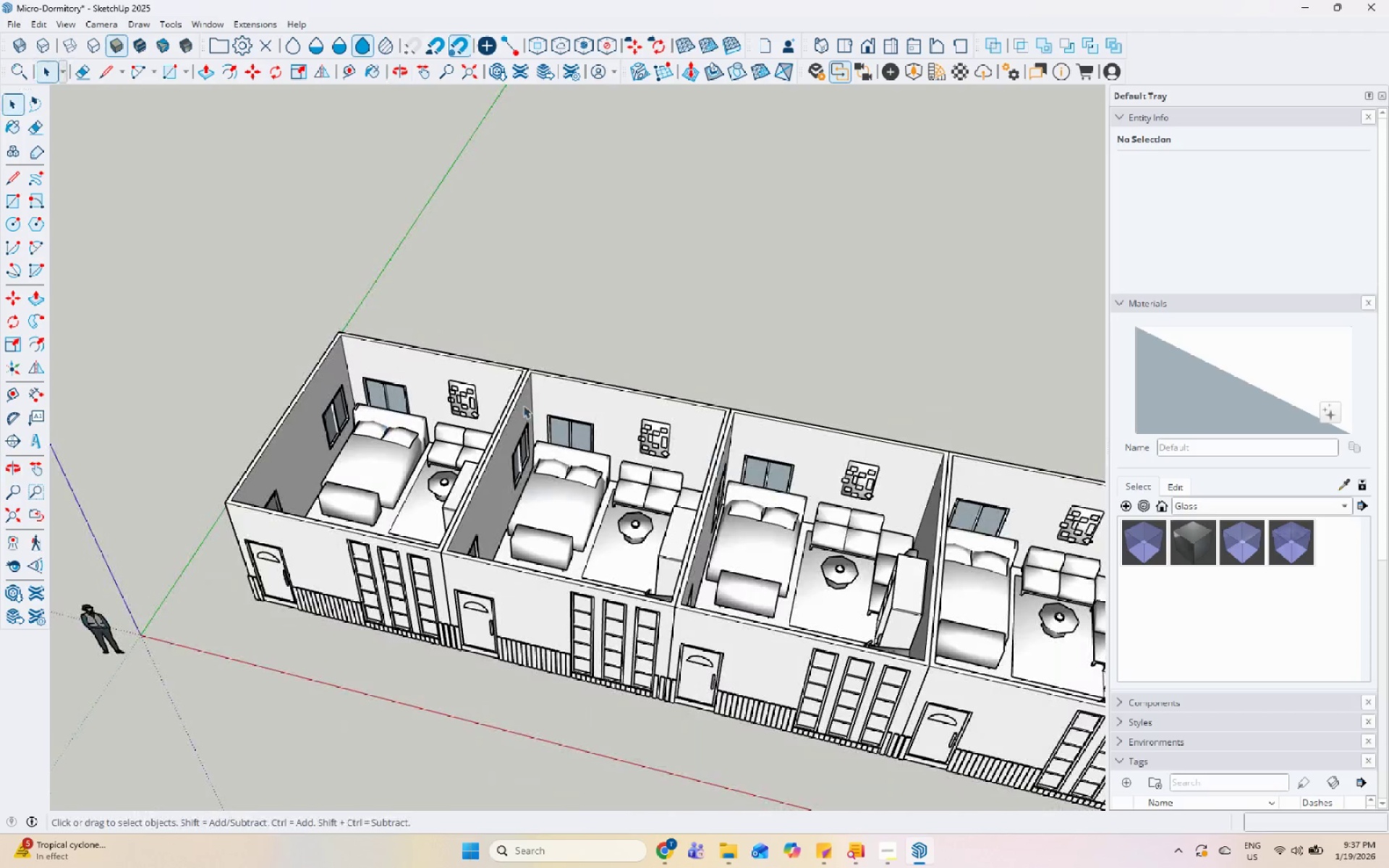 
scroll: coordinate [651, 439], scroll_direction: up, amount: 4.0
 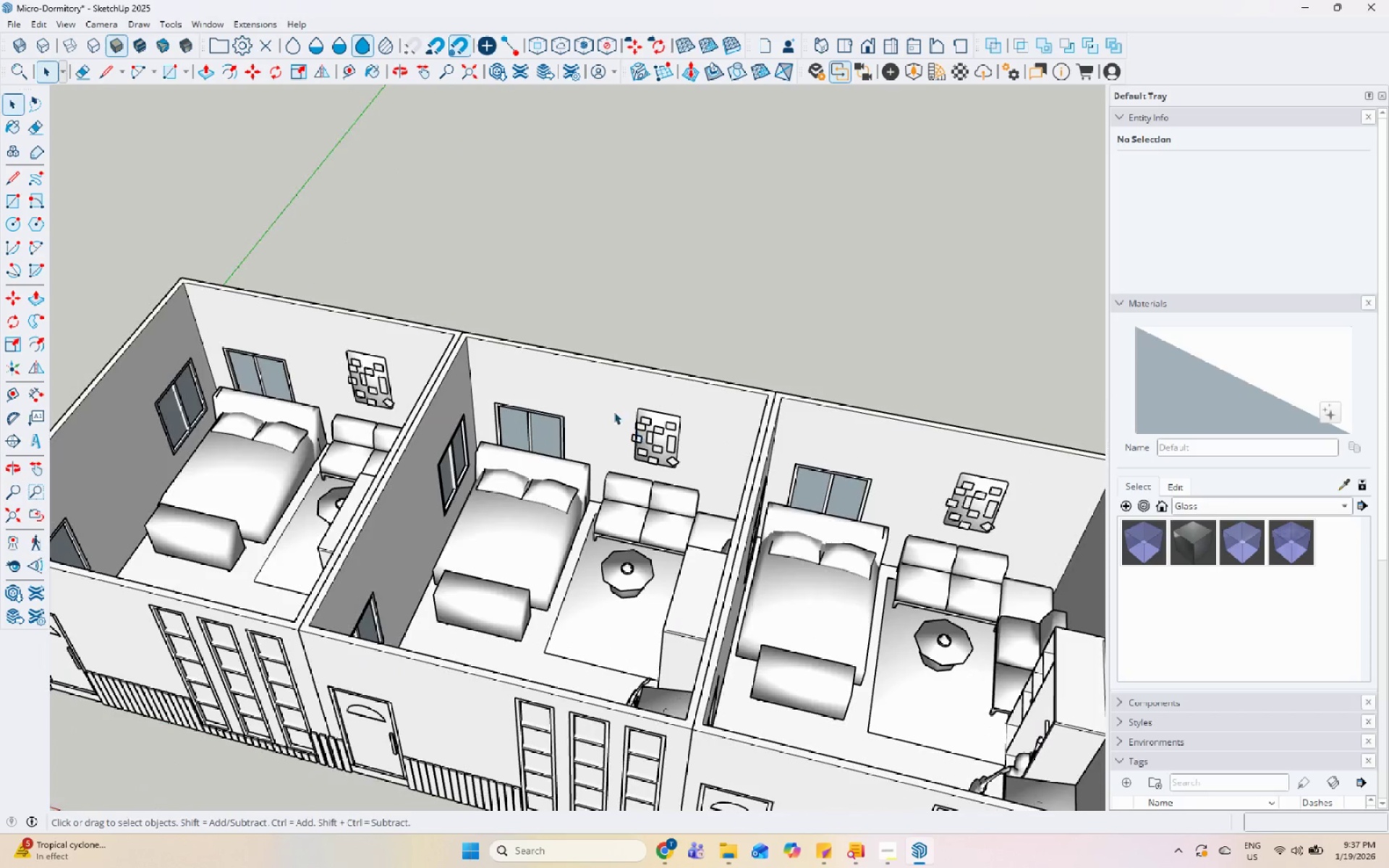 
scroll: coordinate [336, 445], scroll_direction: down, amount: 7.0
 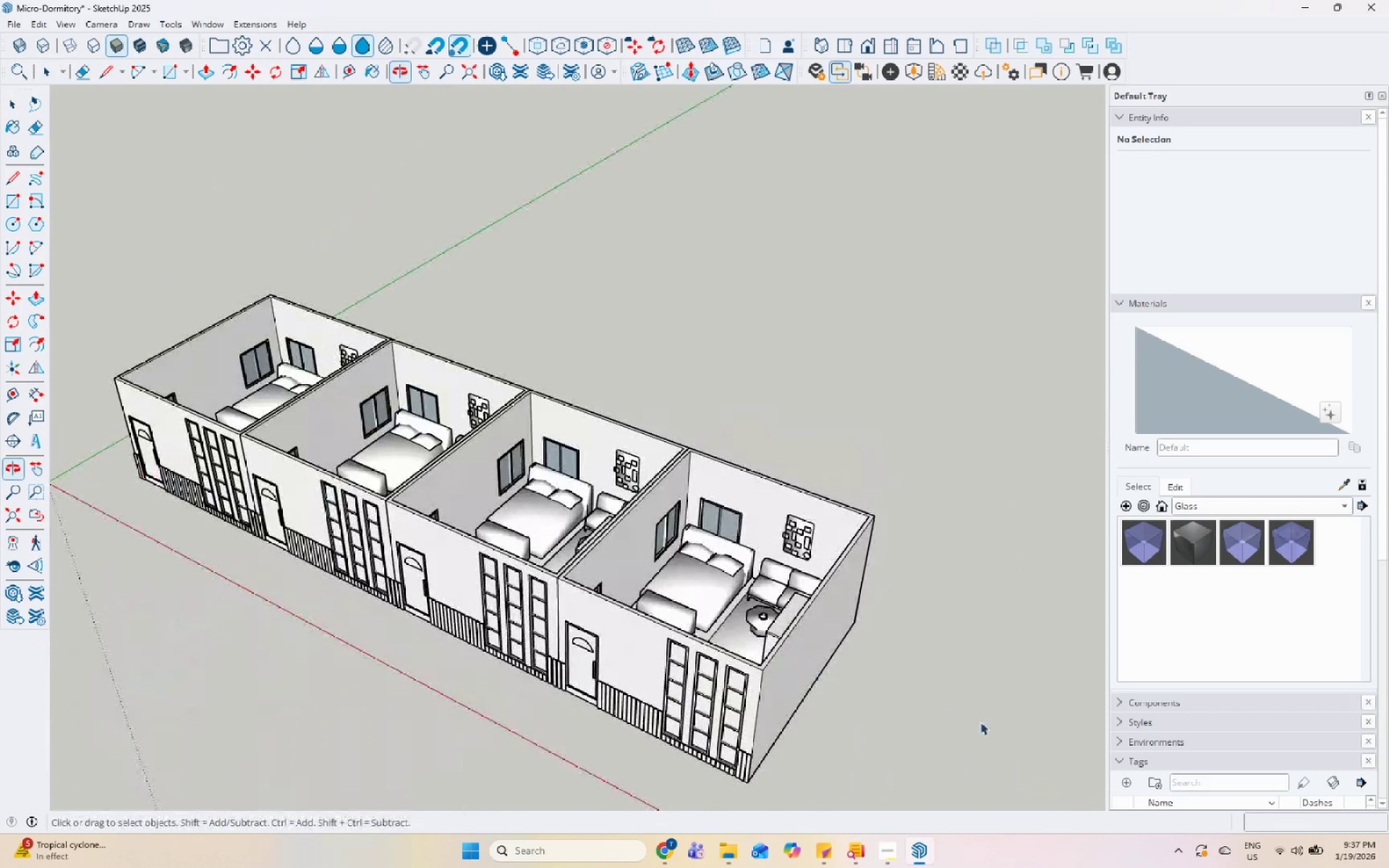 
left_click([369, 576])
 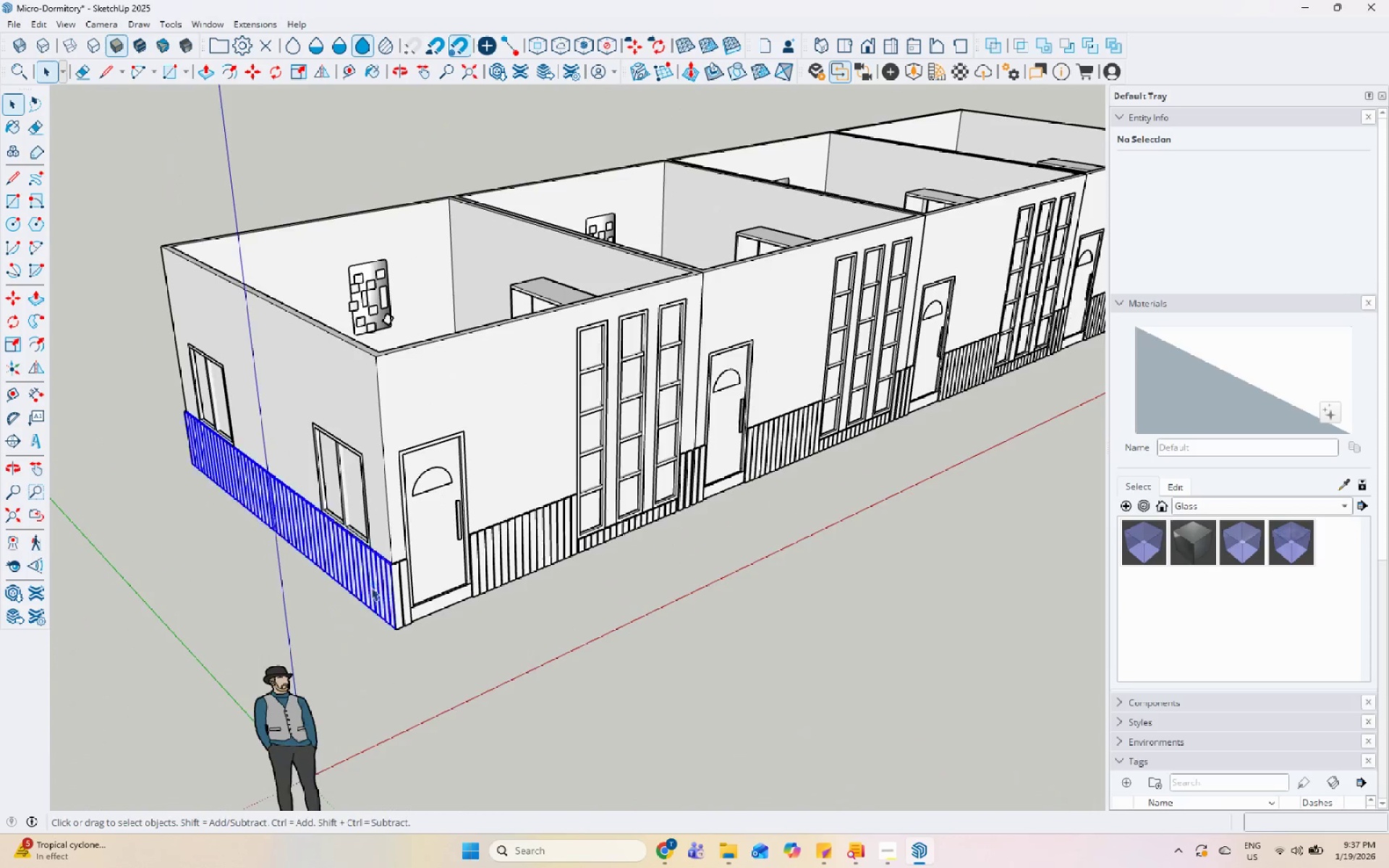 
scroll: coordinate [357, 724], scroll_direction: up, amount: 6.0
 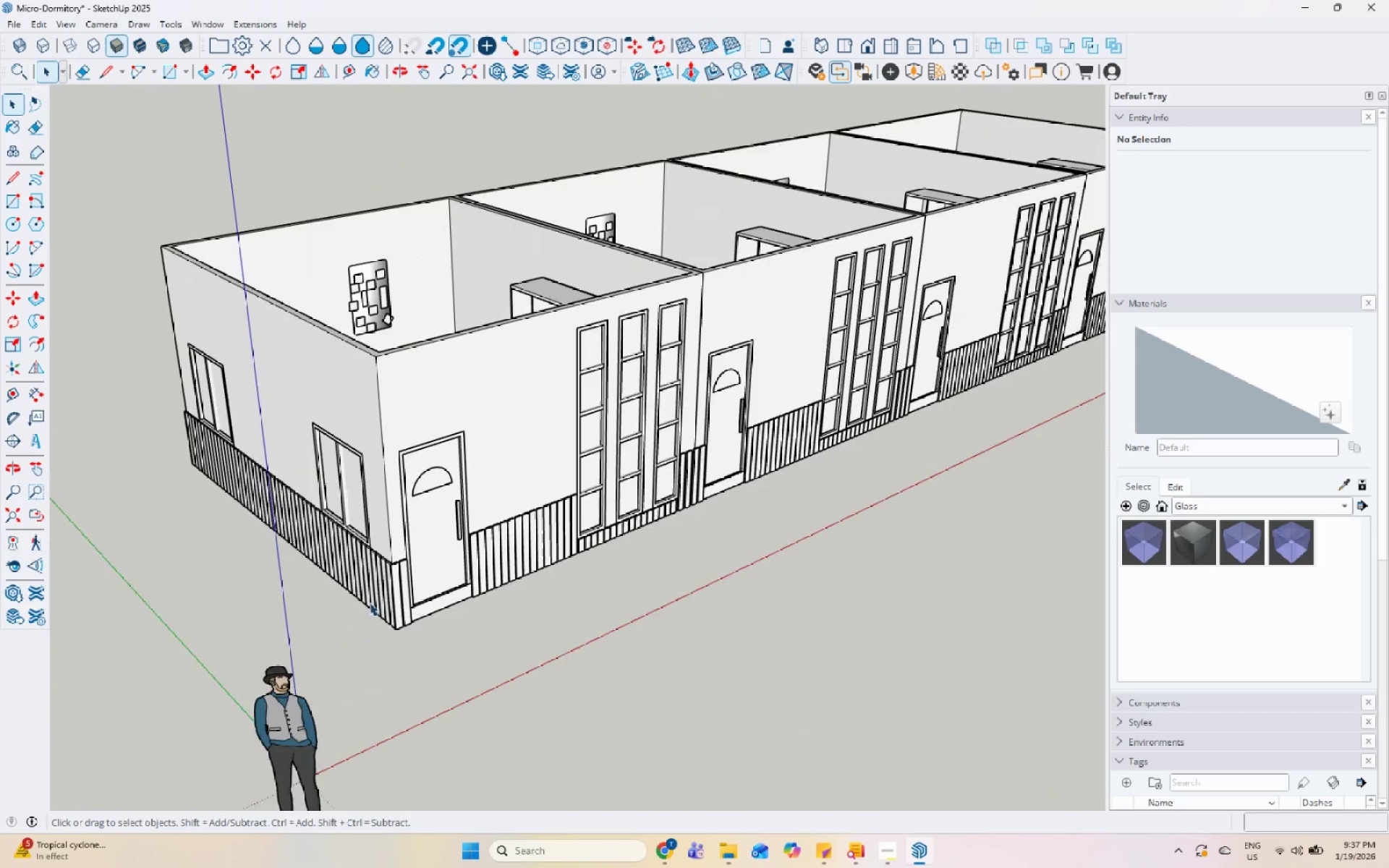 
key(M)
 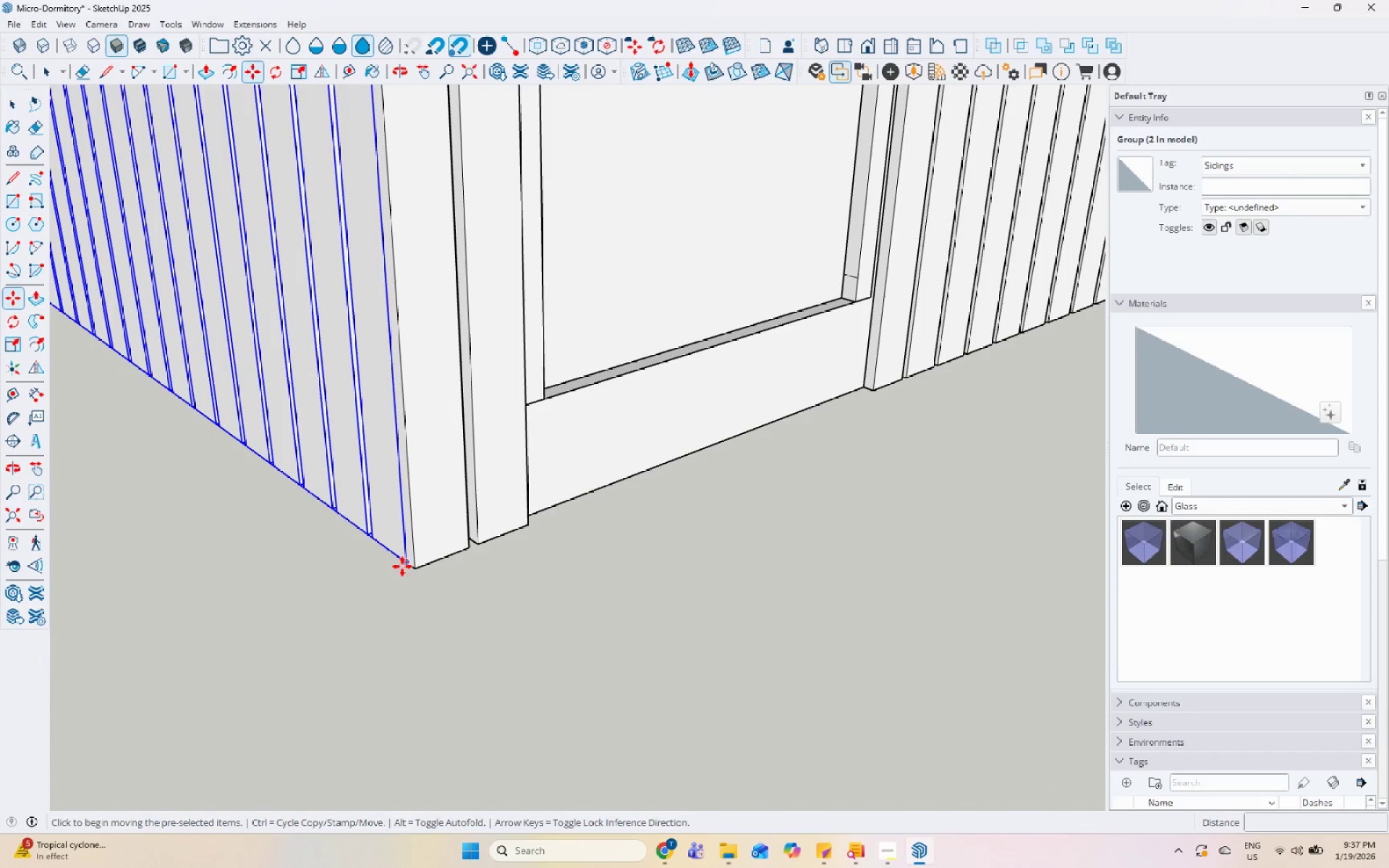 
scroll: coordinate [400, 580], scroll_direction: up, amount: 21.0
 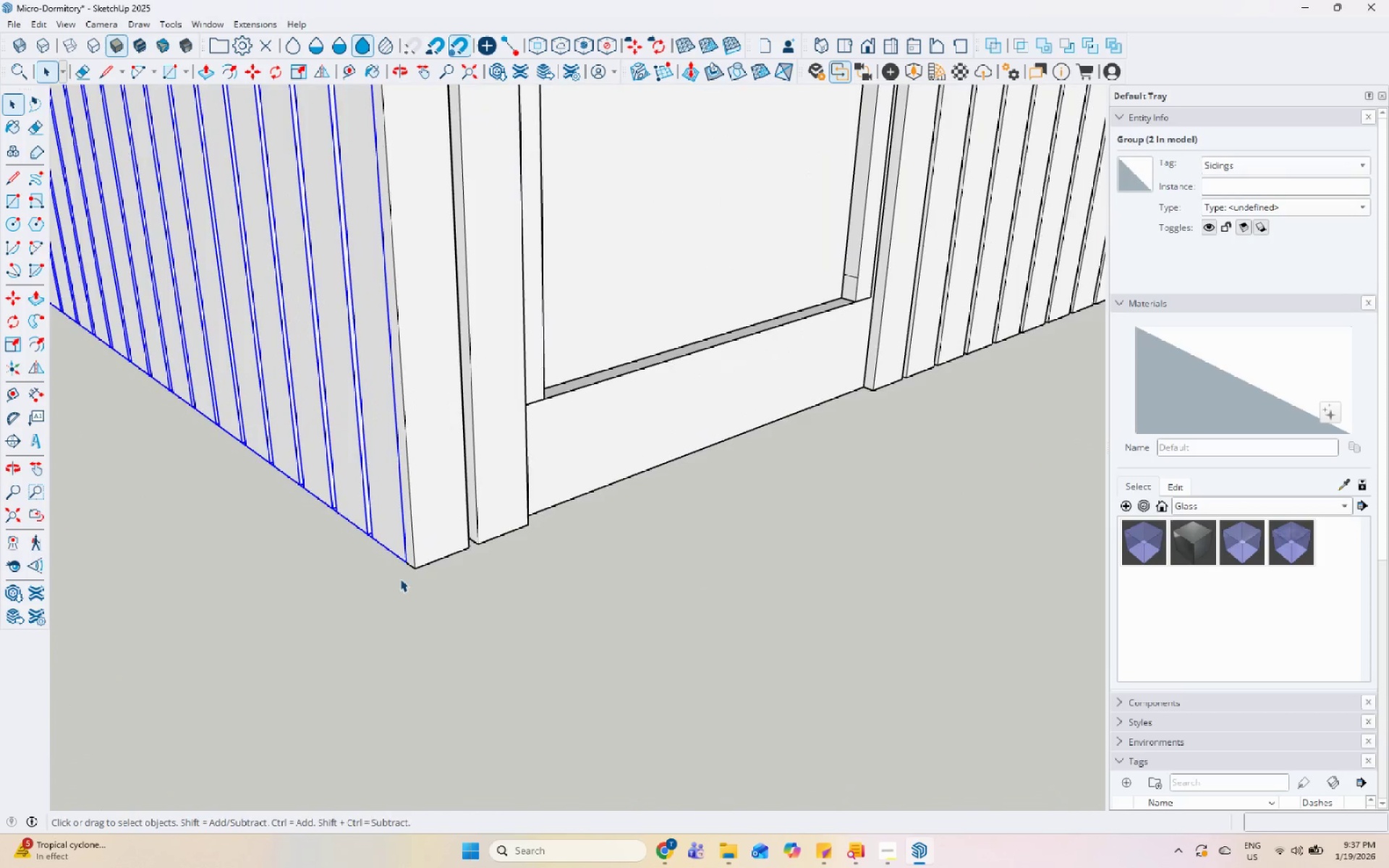 
key(Control+ControlLeft)
 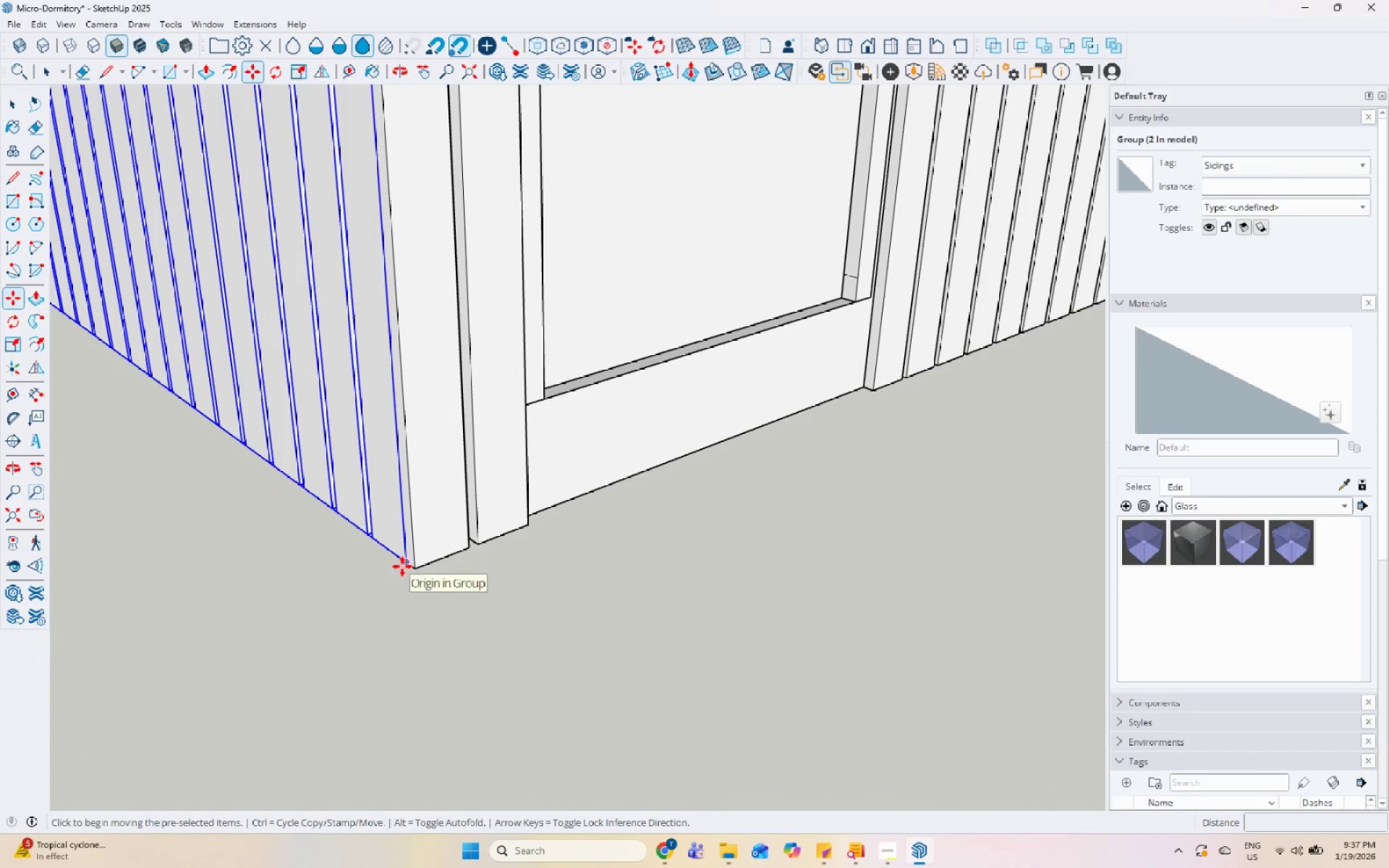 
left_click_drag(start_coordinate=[402, 566], to_coordinate=[406, 566])
 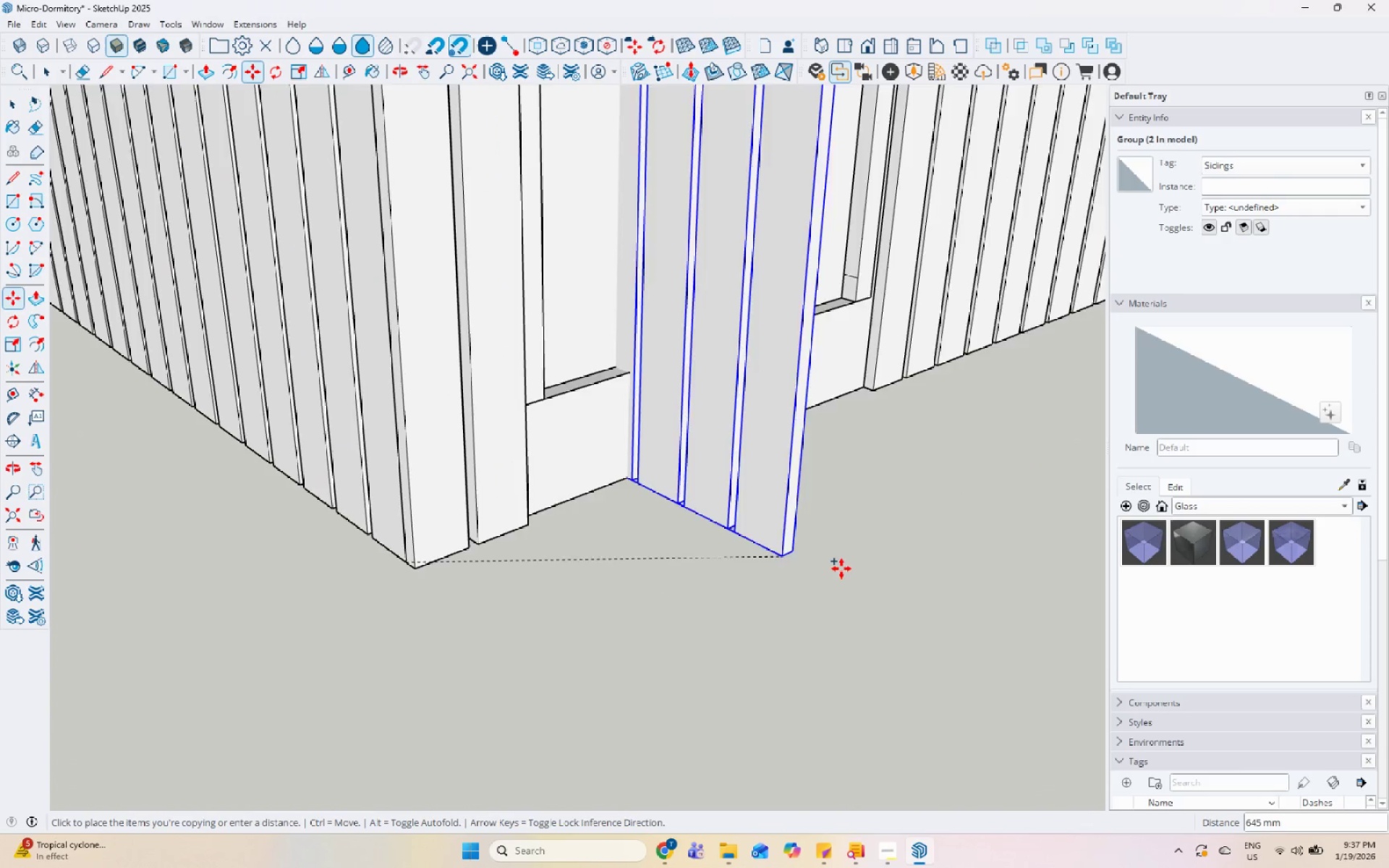 
scroll: coordinate [339, 636], scroll_direction: down, amount: 31.0
 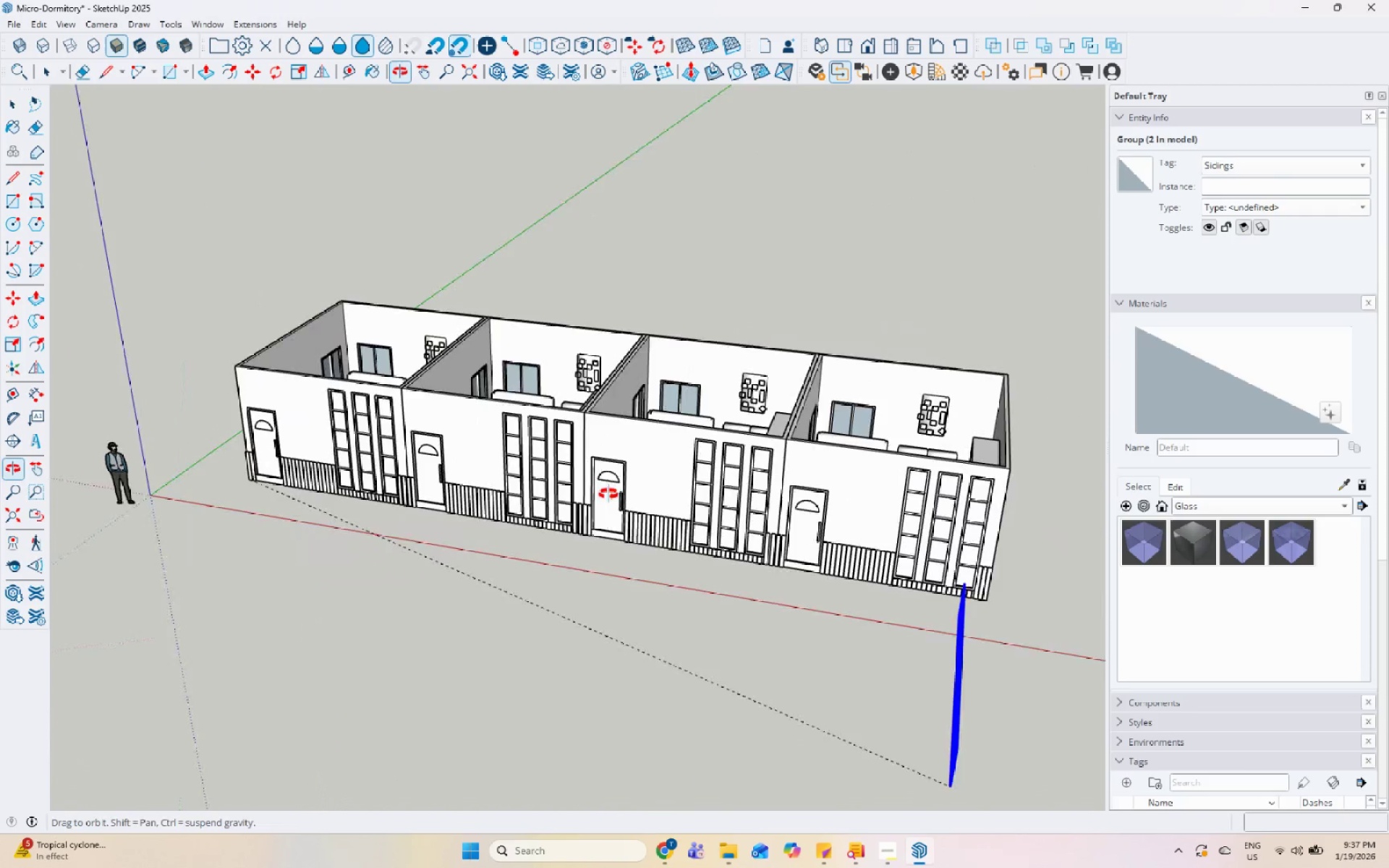 
scroll: coordinate [800, 606], scroll_direction: up, amount: 33.0
 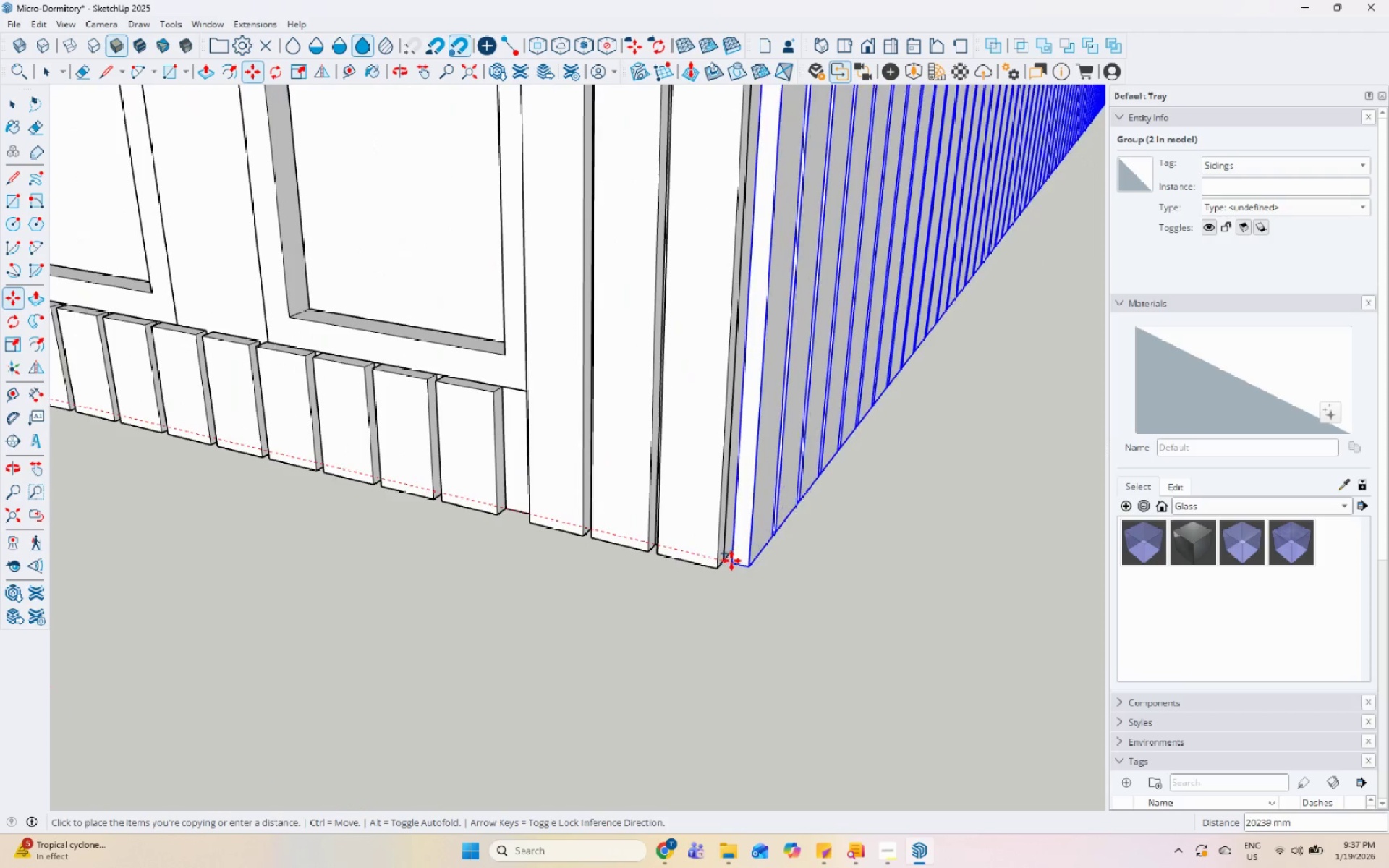 
left_click([724, 558])
 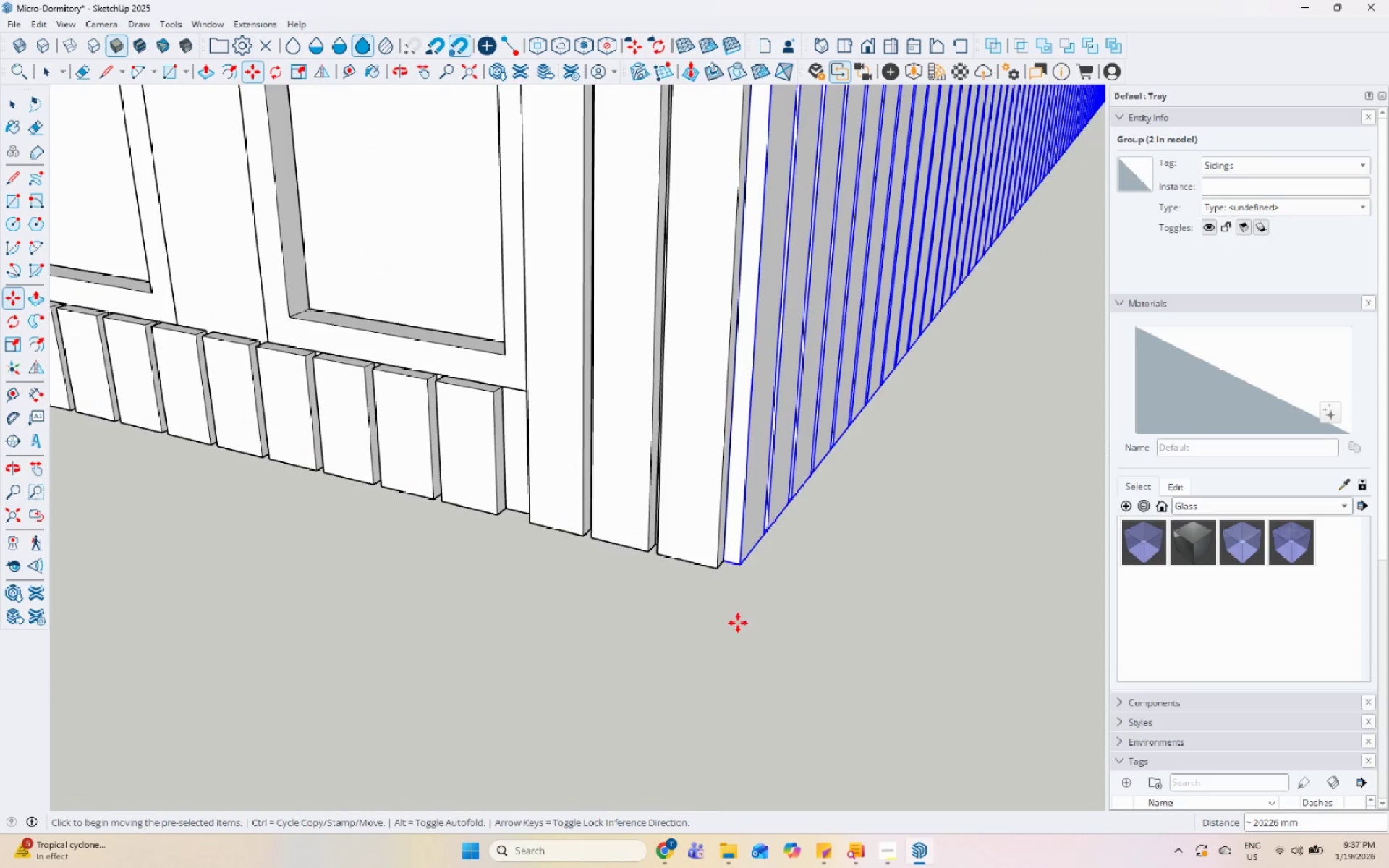 
scroll: coordinate [700, 665], scroll_direction: down, amount: 6.0
 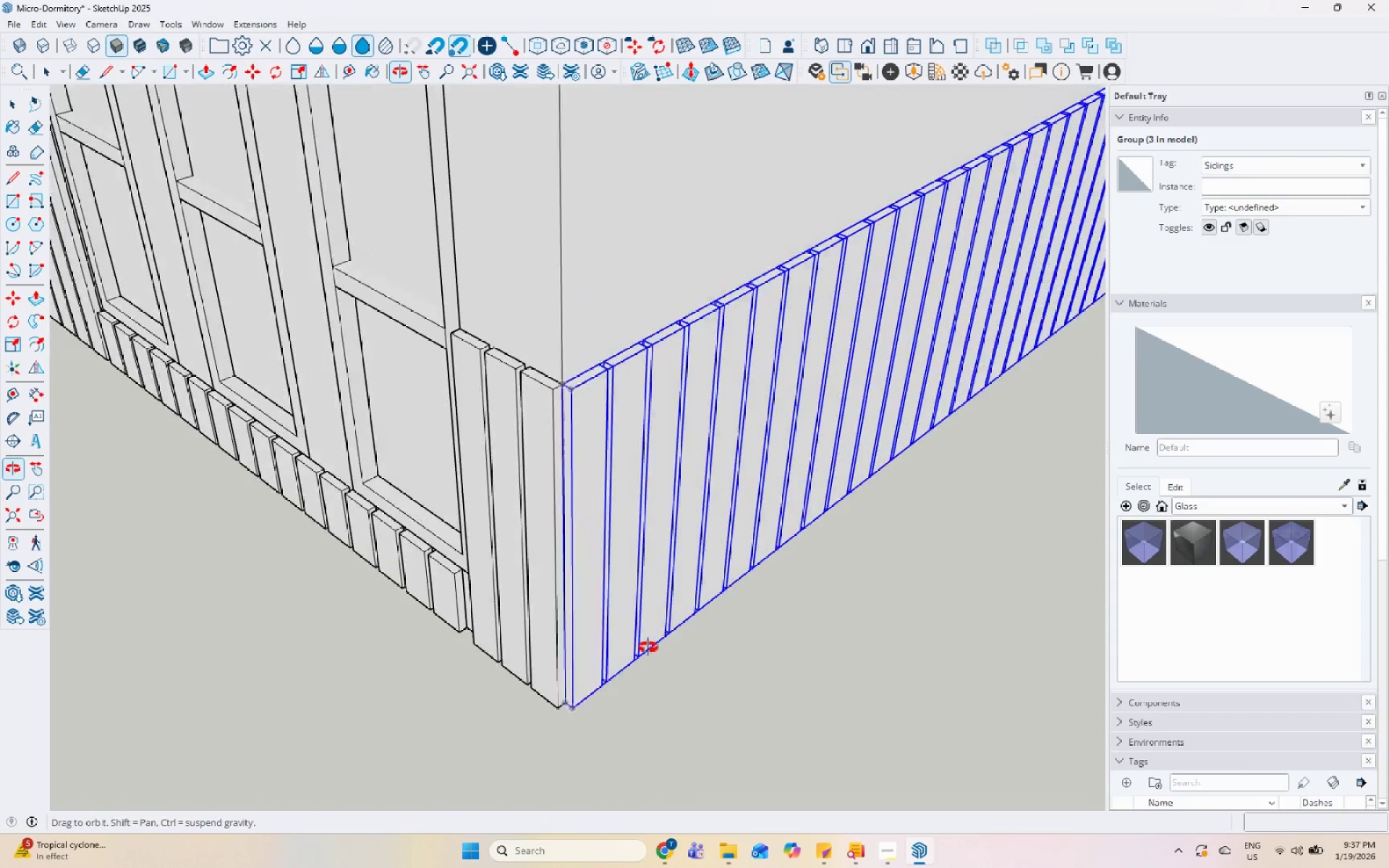 
scroll: coordinate [527, 379], scroll_direction: up, amount: 9.0
 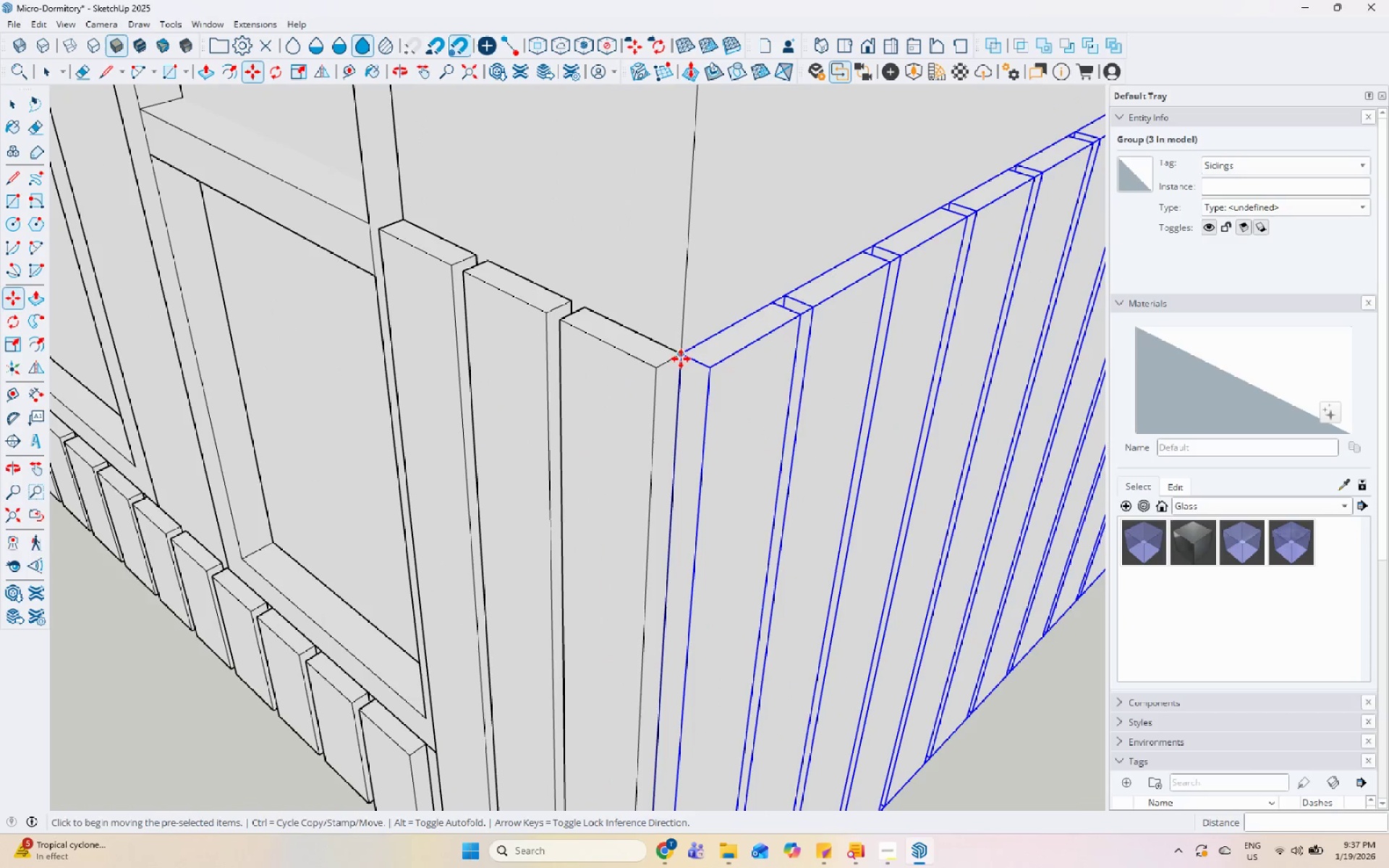 
left_click([686, 358])
 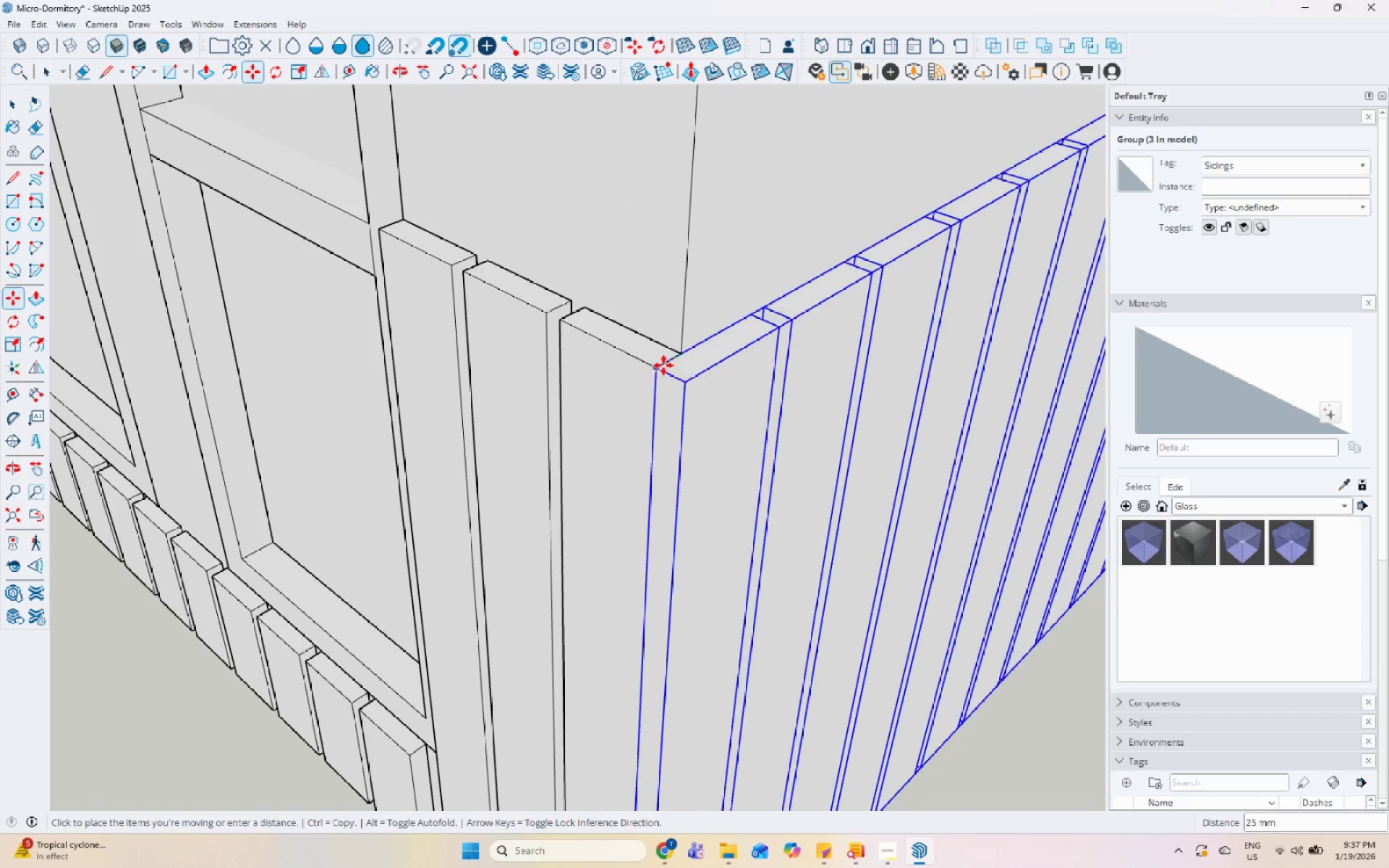 
left_click([659, 367])
 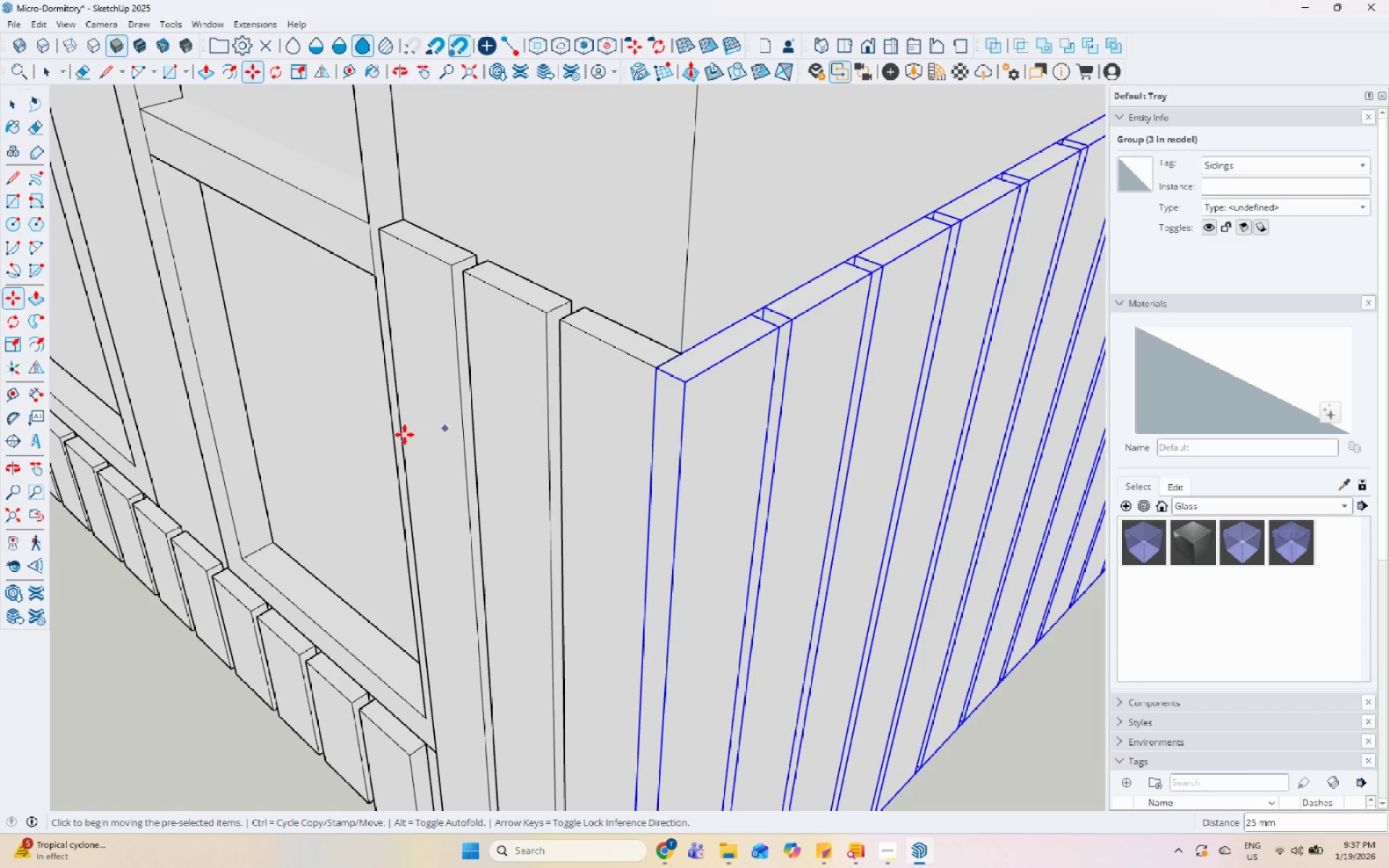 
scroll: coordinate [964, 334], scroll_direction: down, amount: 13.0
 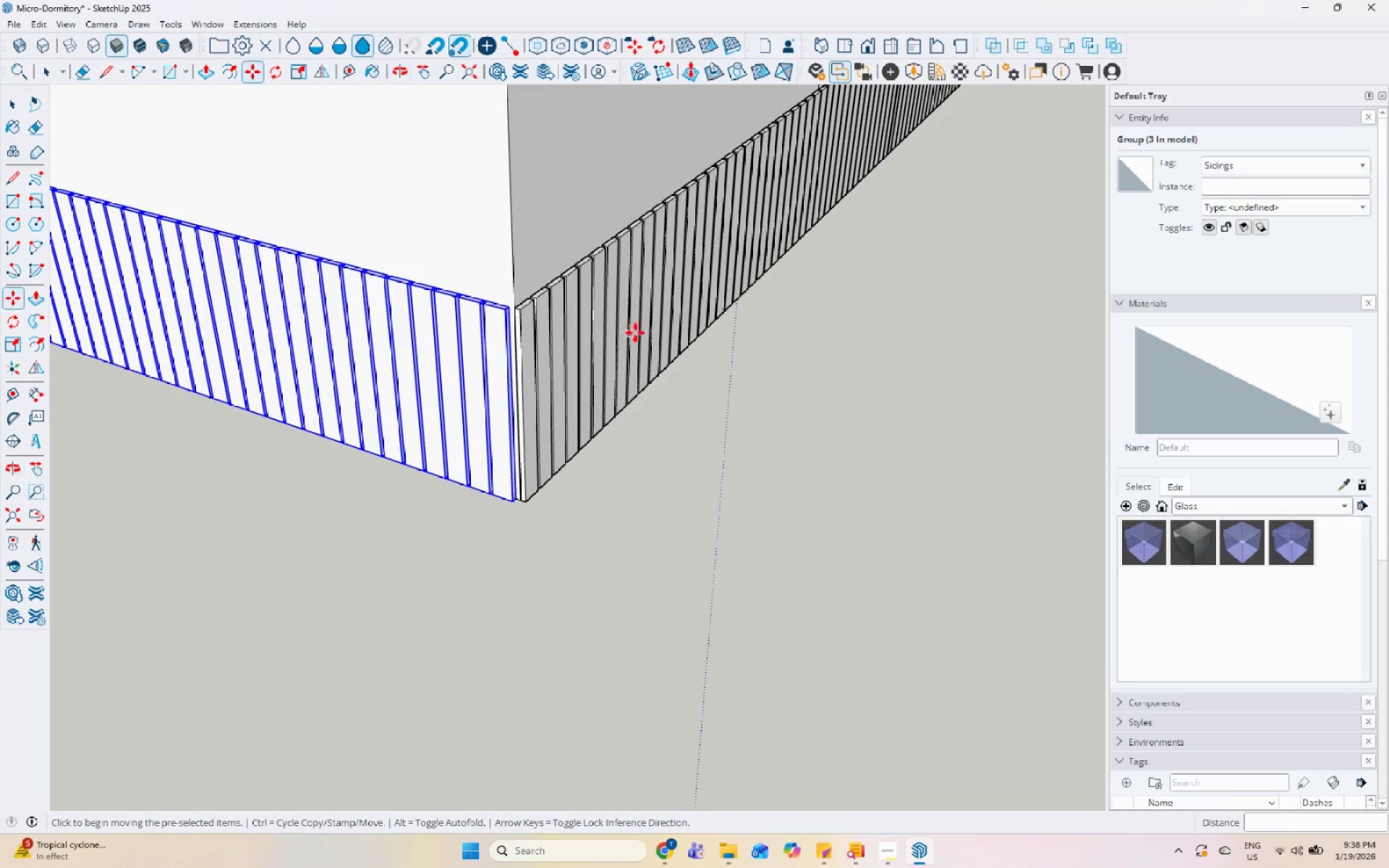 
key(Space)
 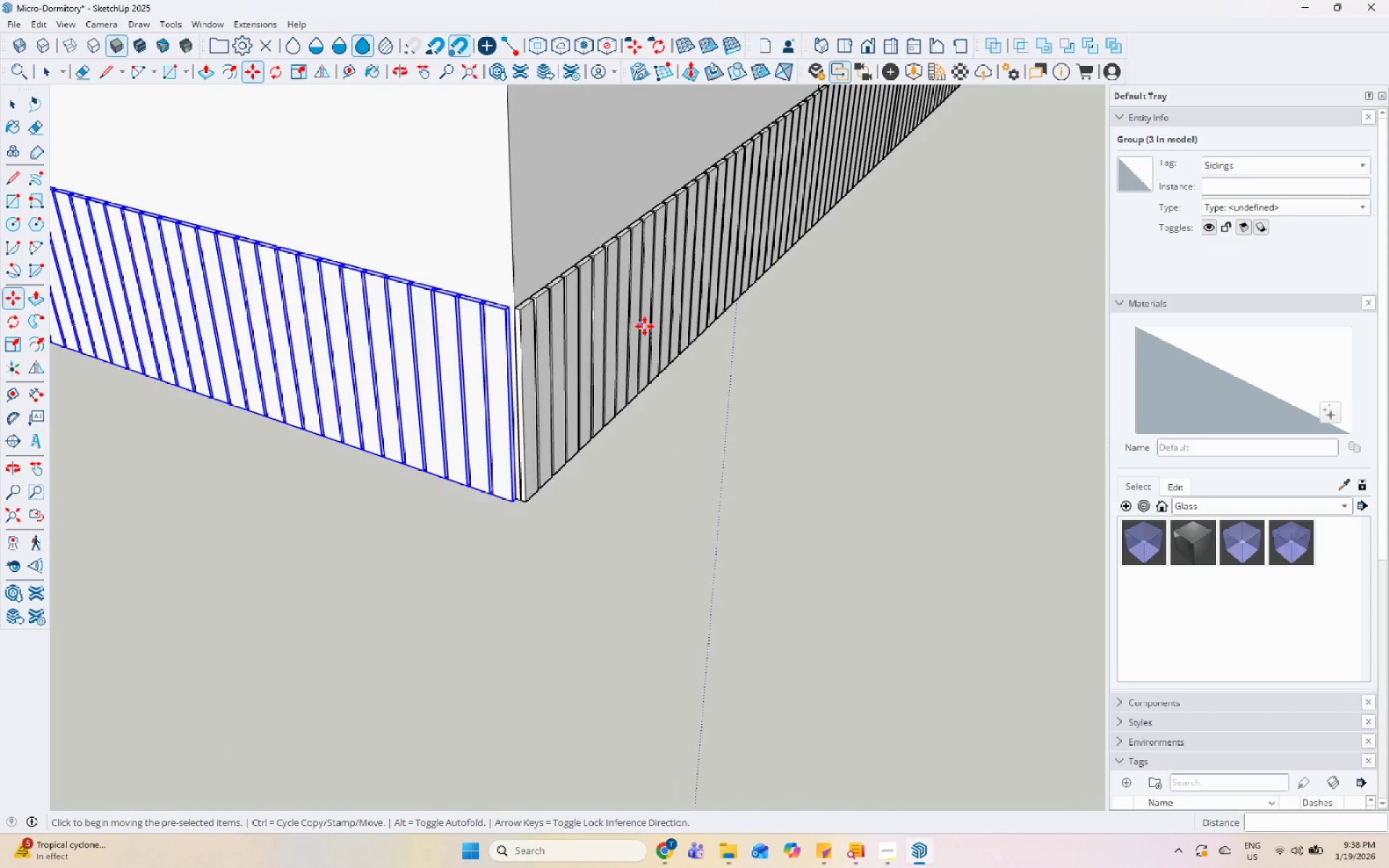 
scroll: coordinate [644, 326], scroll_direction: down, amount: 5.0
 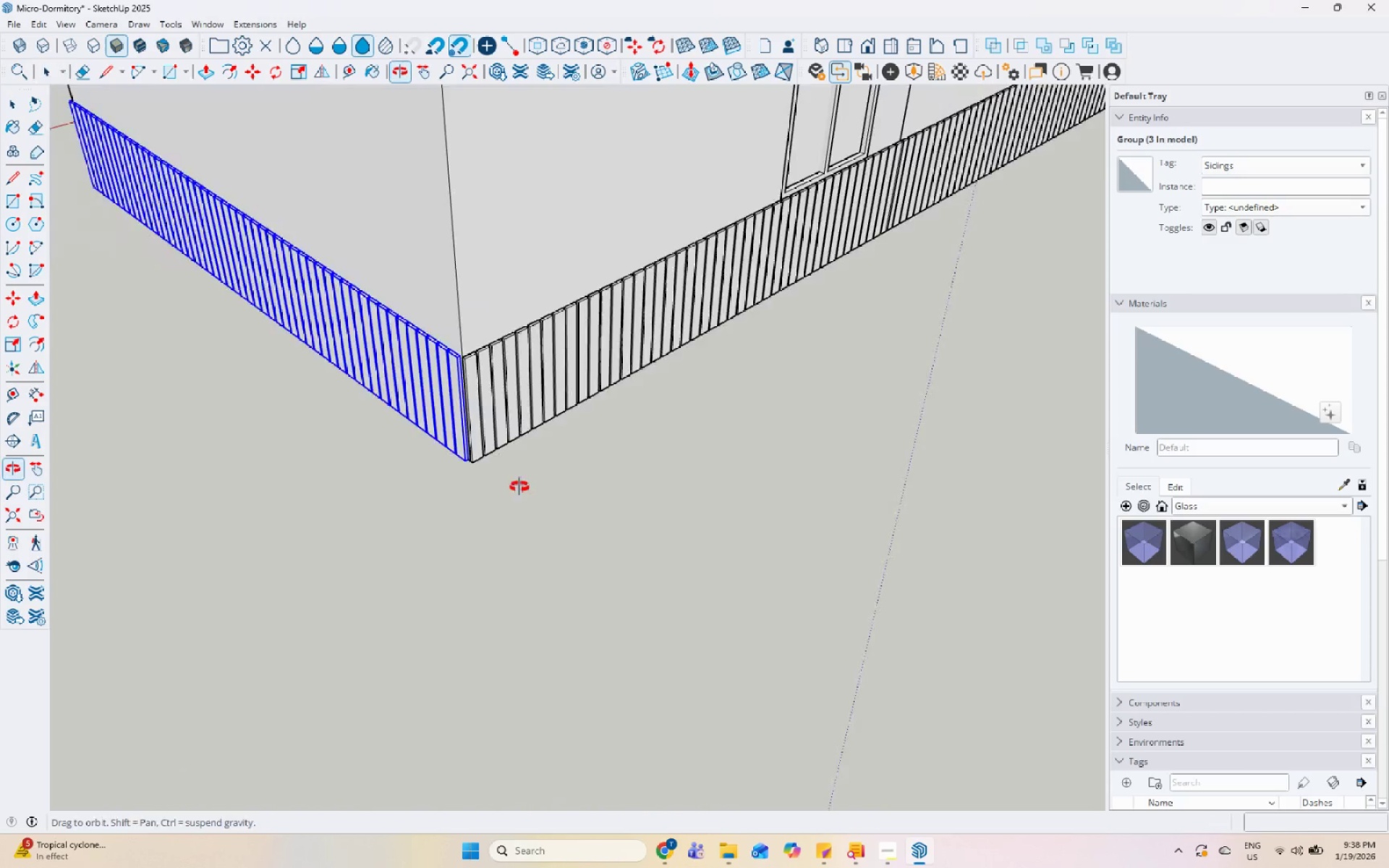 
left_click_drag(start_coordinate=[598, 441], to_coordinate=[602, 442])
 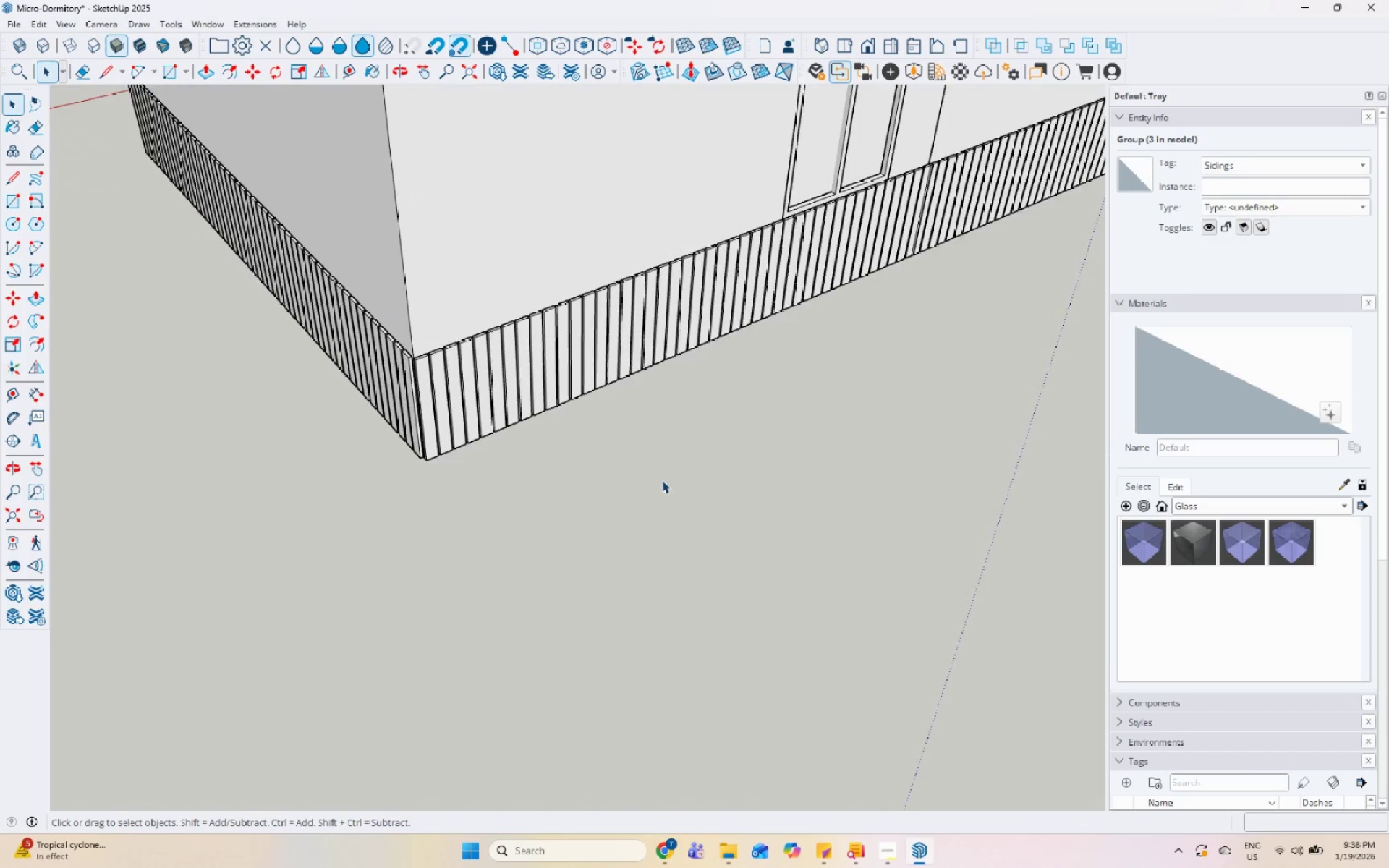 
scroll: coordinate [598, 566], scroll_direction: down, amount: 15.0
 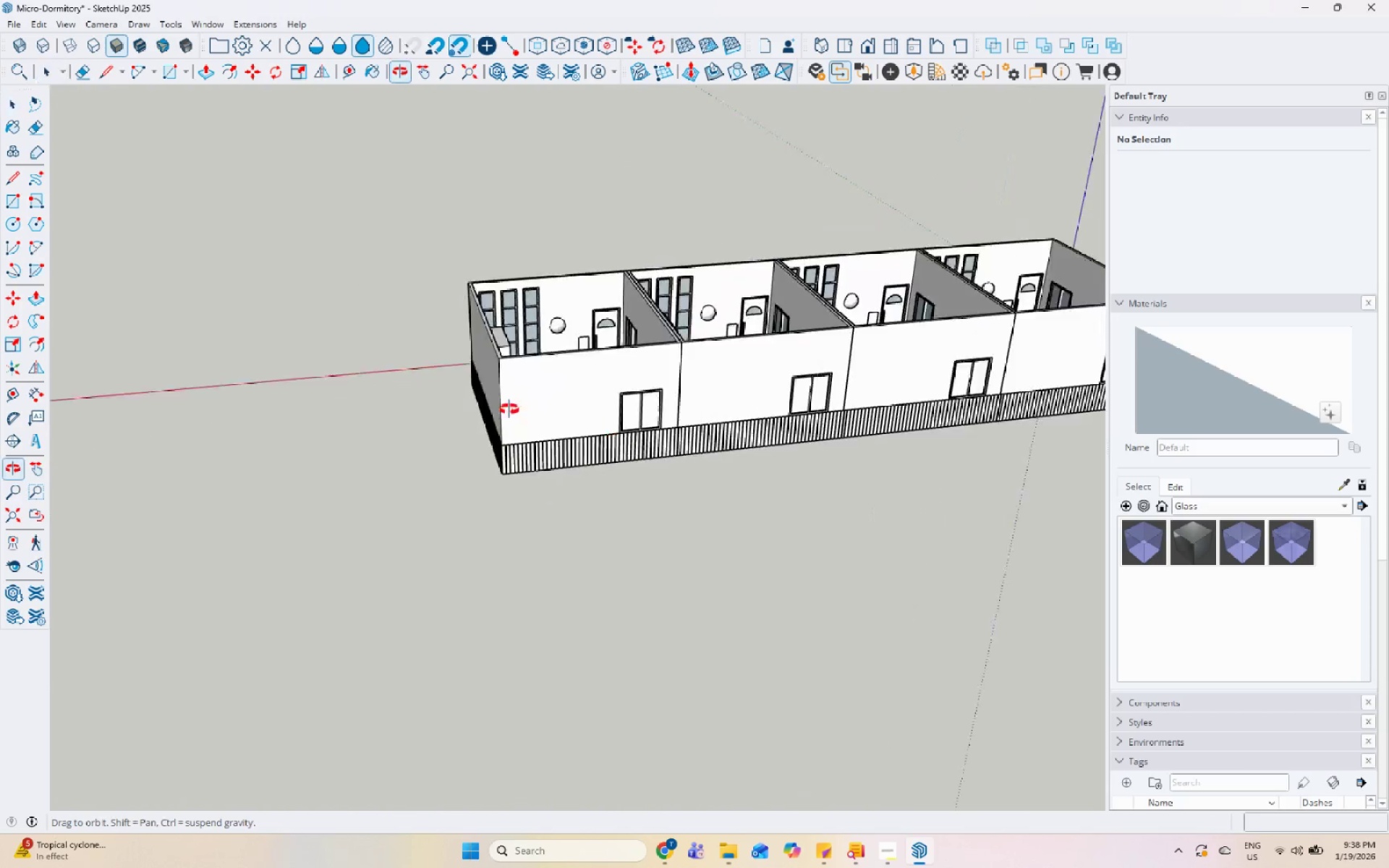 
left_click([650, 371])
 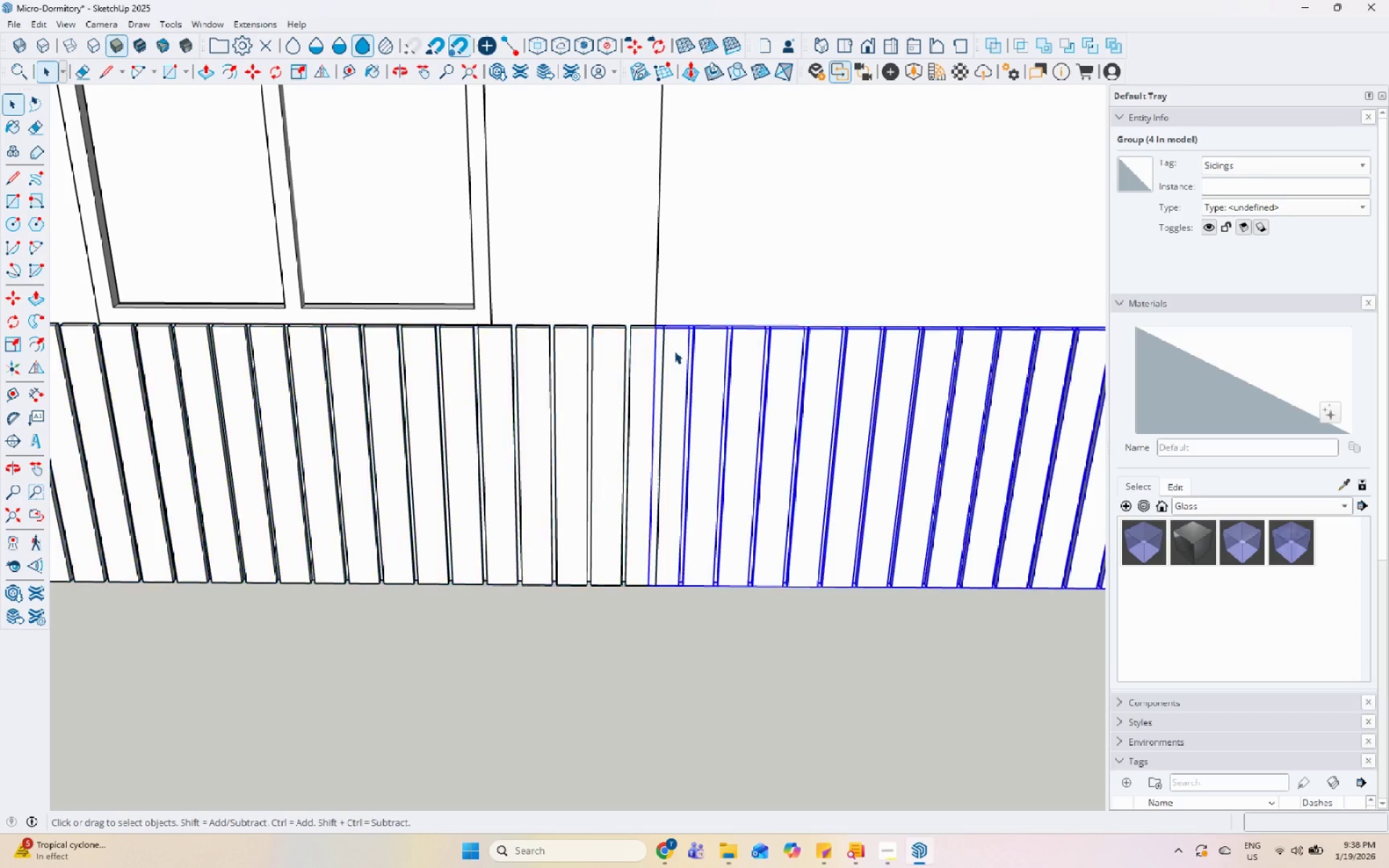 
scroll: coordinate [642, 398], scroll_direction: up, amount: 21.0
 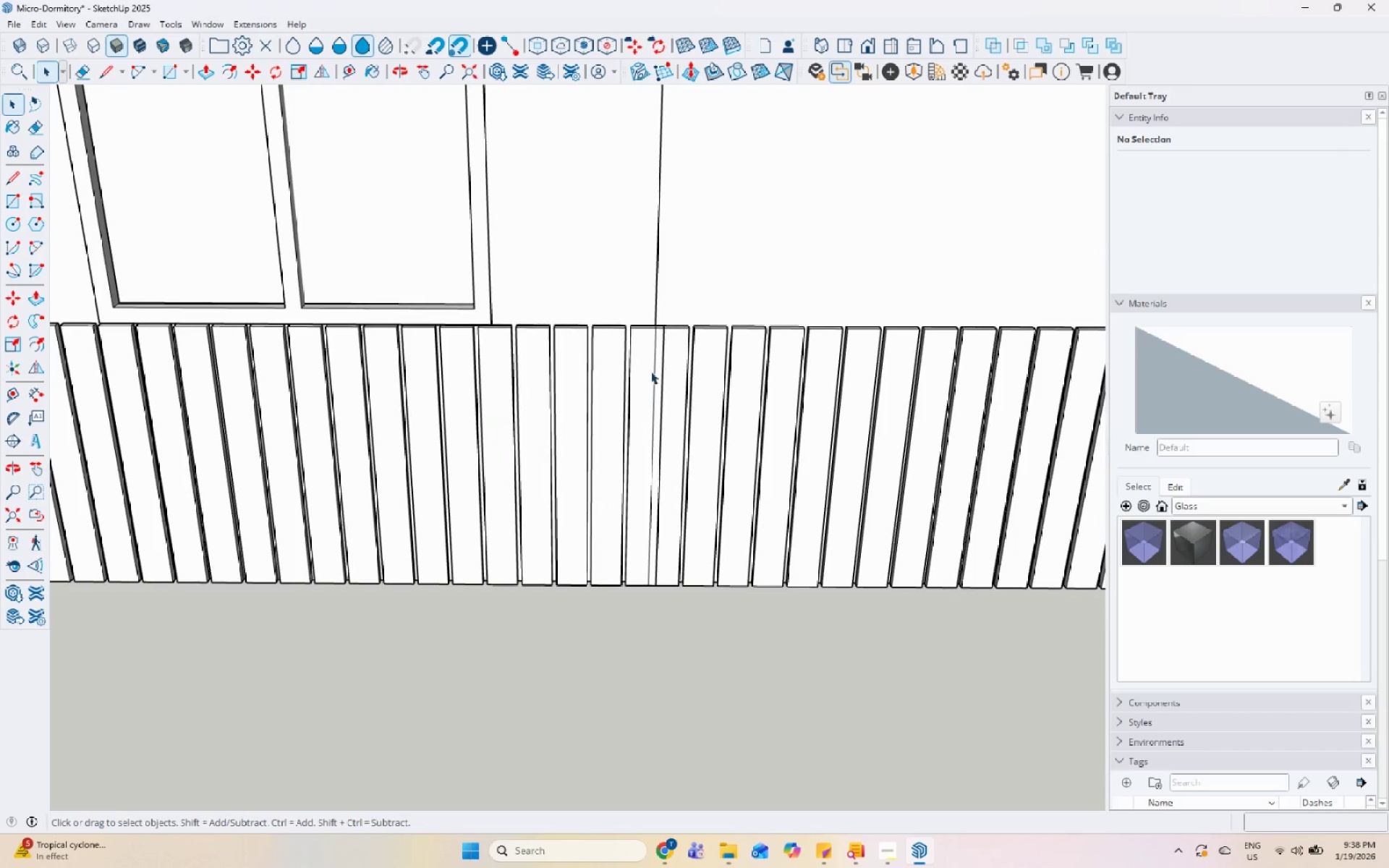 
double_click([651, 357])
 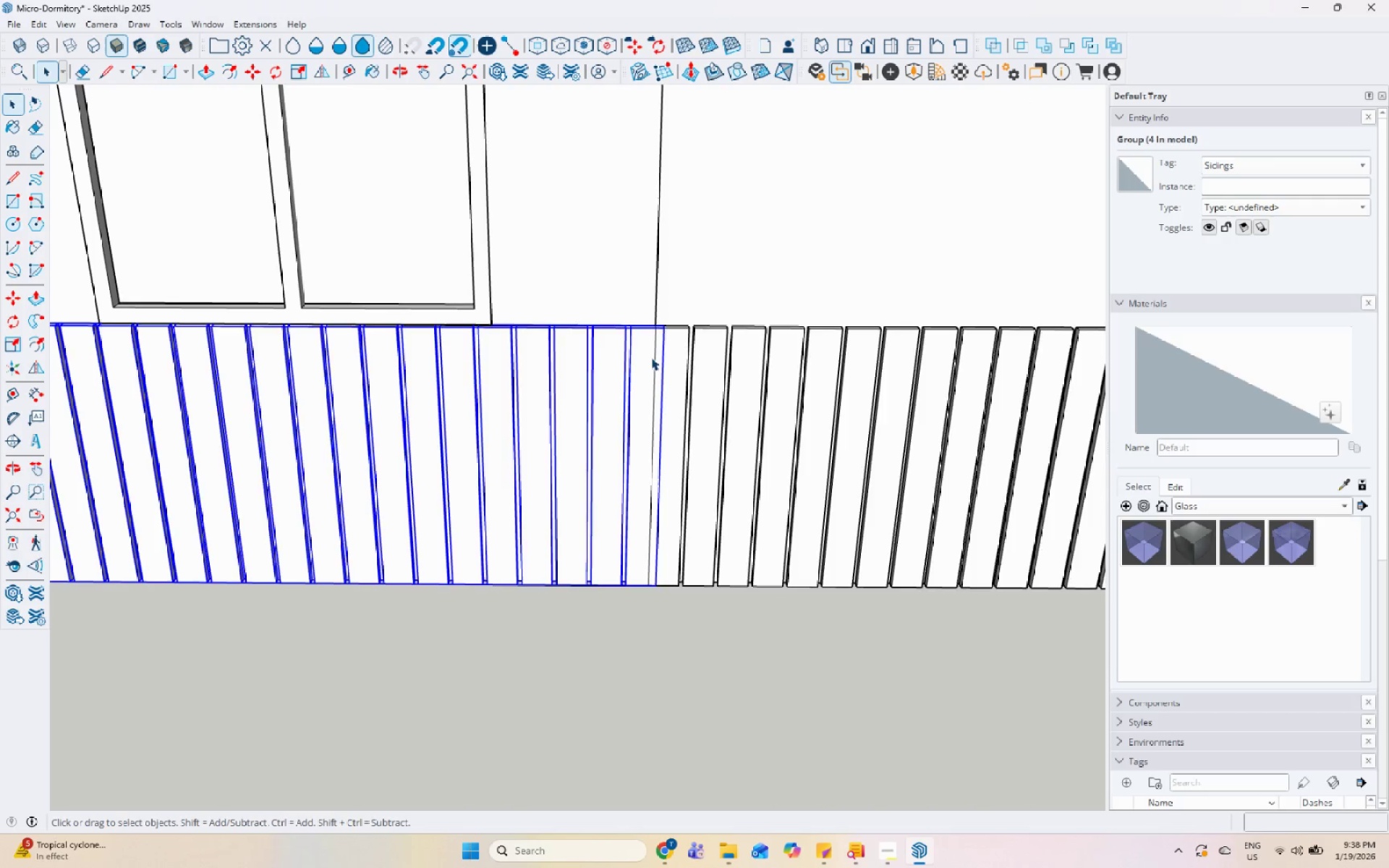 
triple_click([651, 357])
 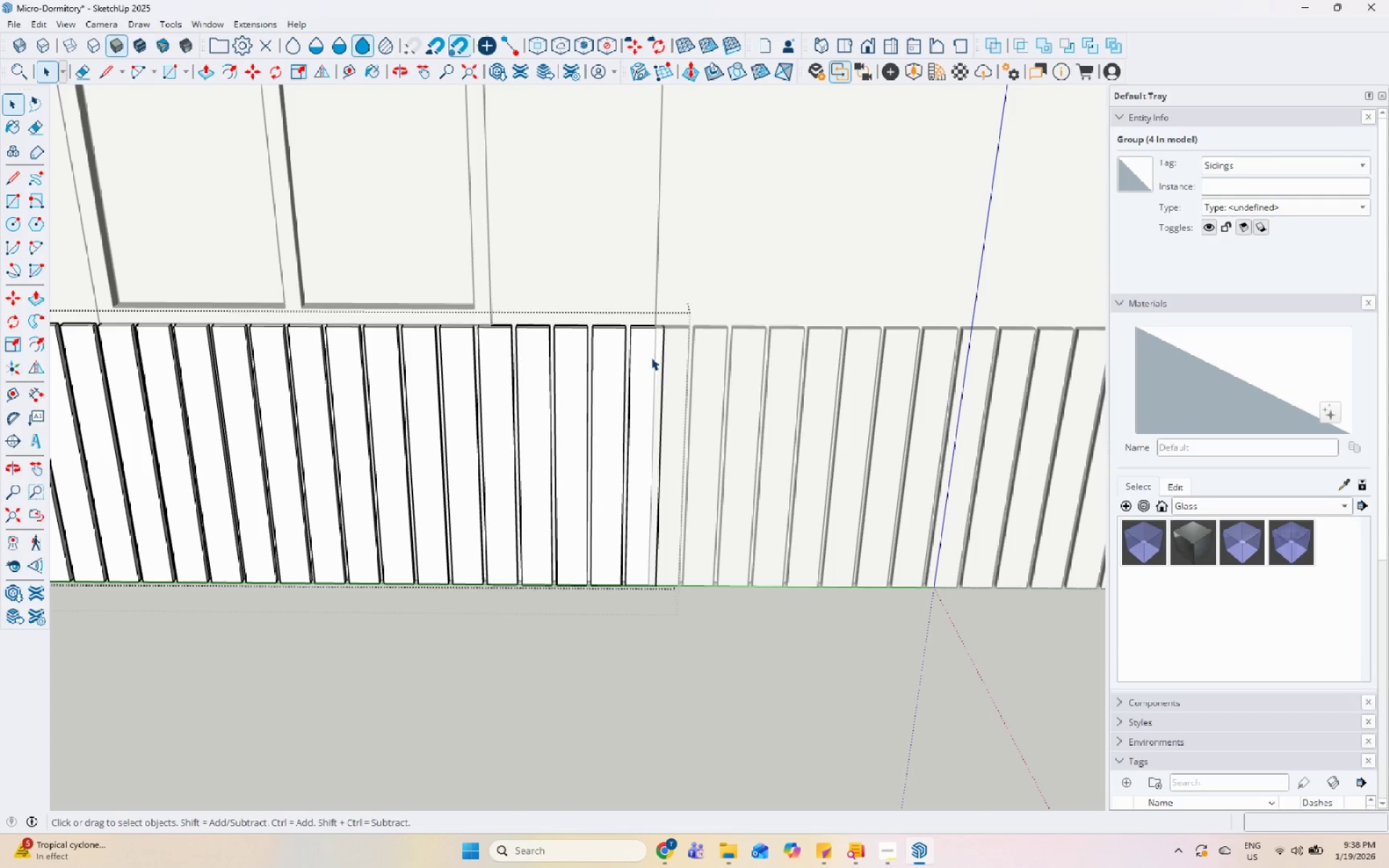 
left_click([649, 359])
 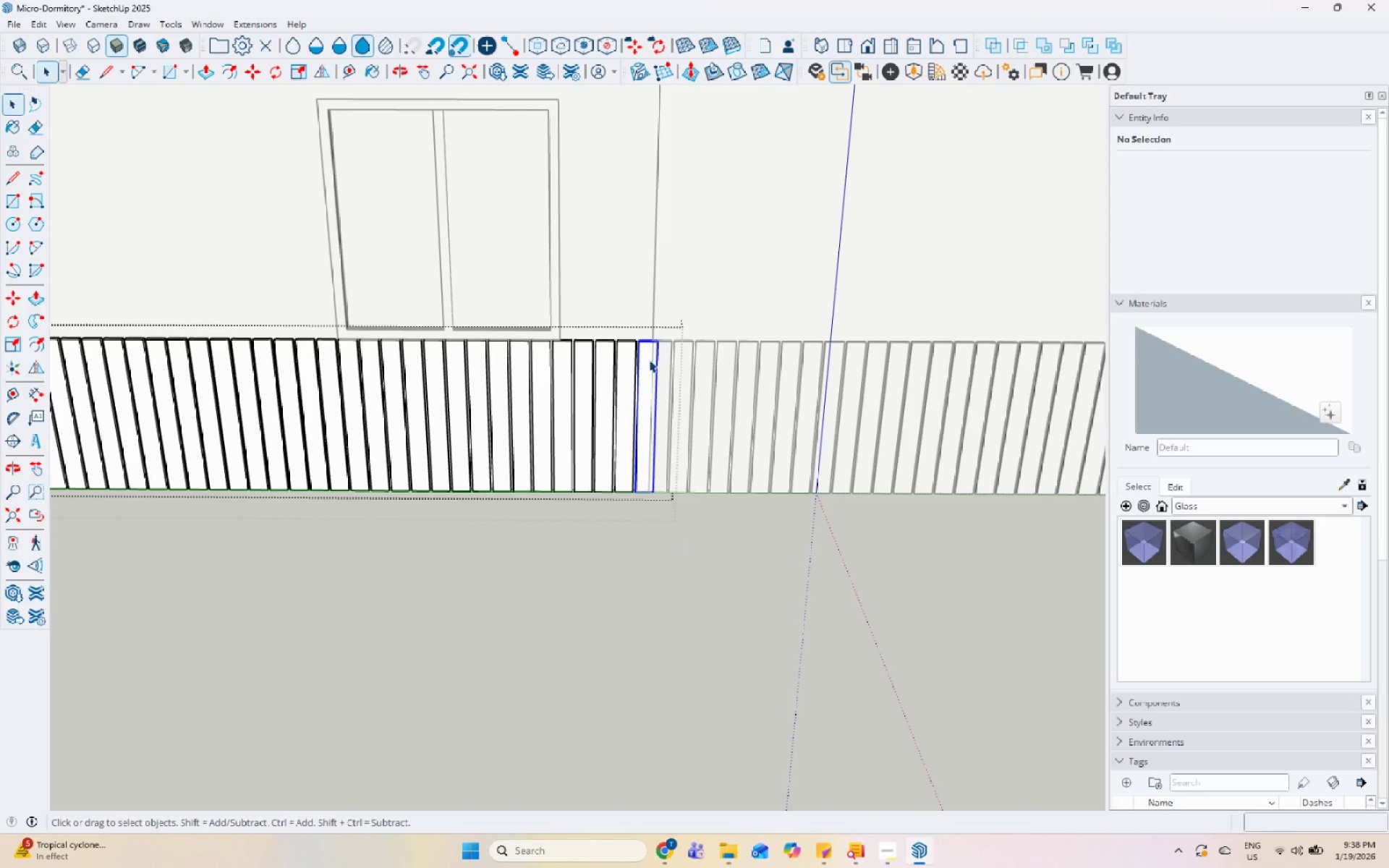 
scroll: coordinate [649, 359], scroll_direction: down, amount: 6.0
 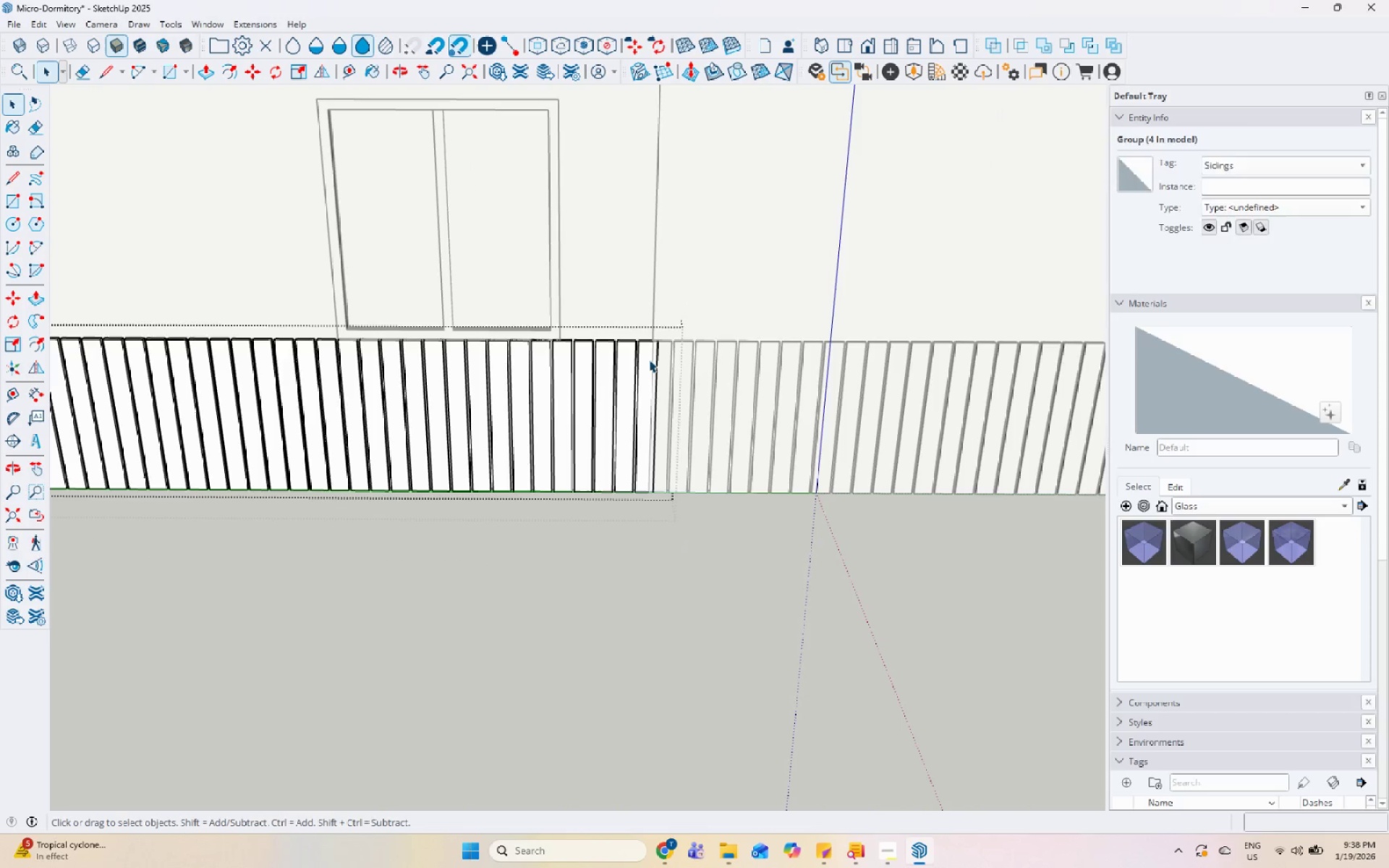 
right_click([649, 359])
 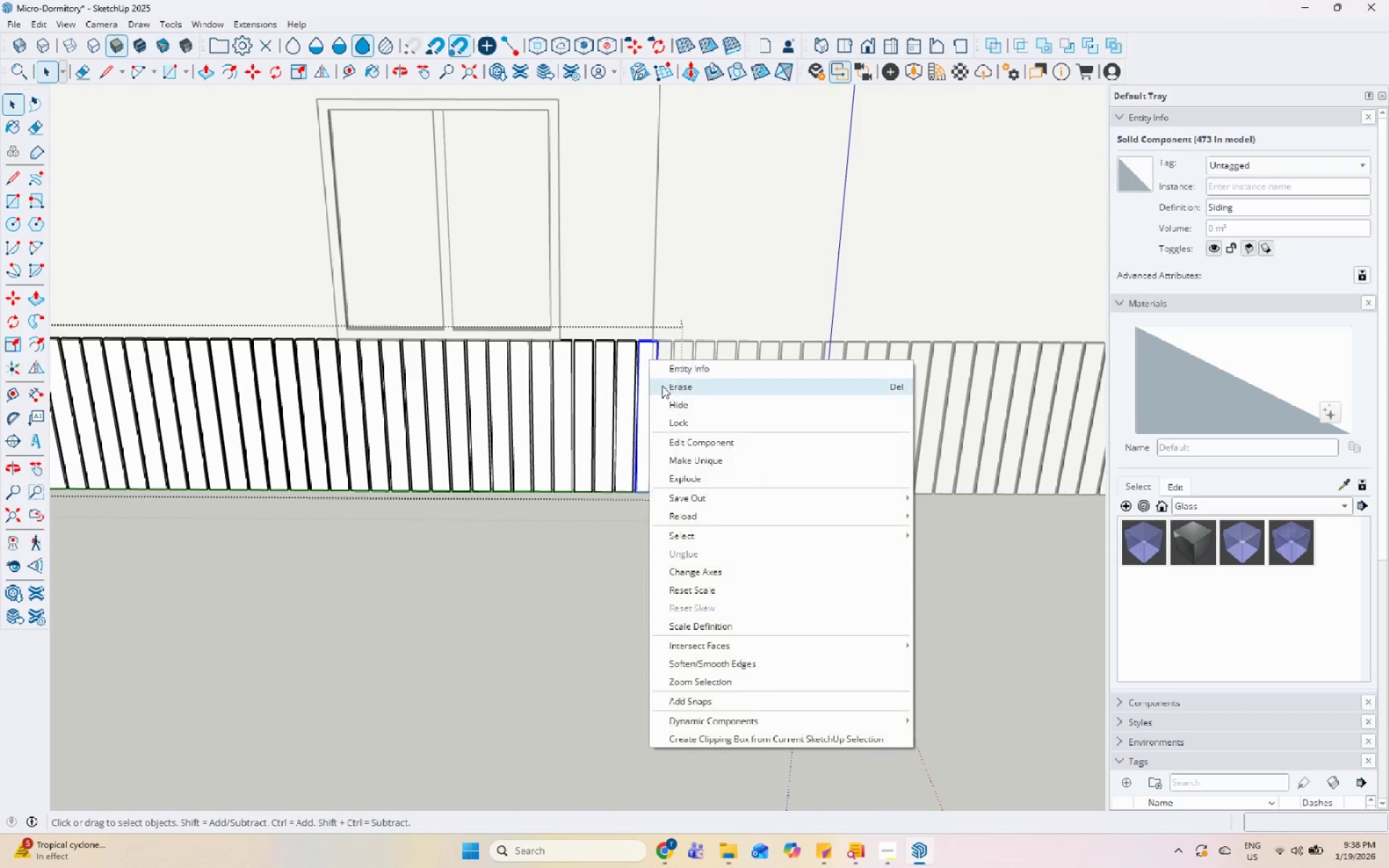 
left_click([662, 386])
 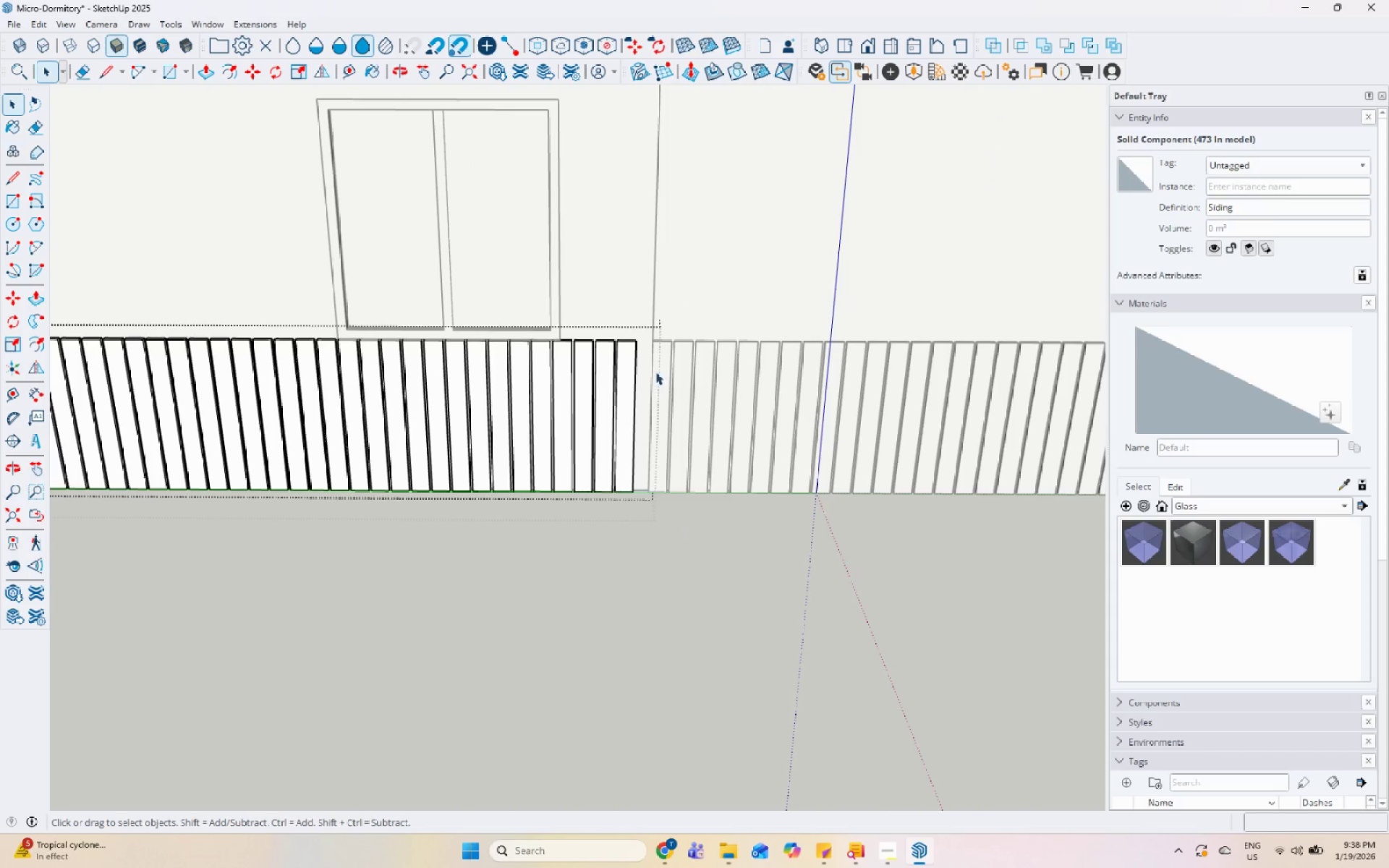 
key(Escape)
 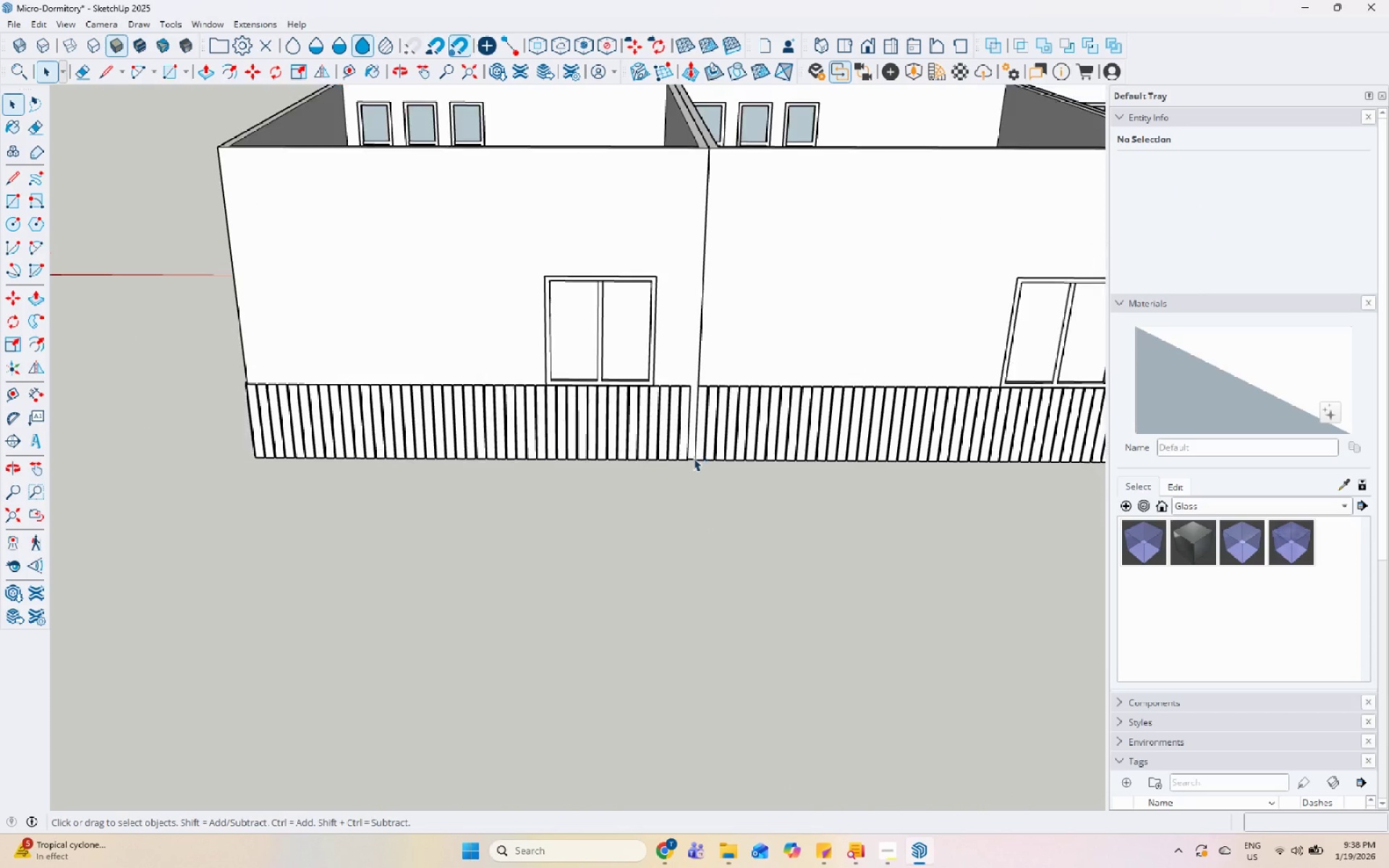 
left_click([647, 438])
 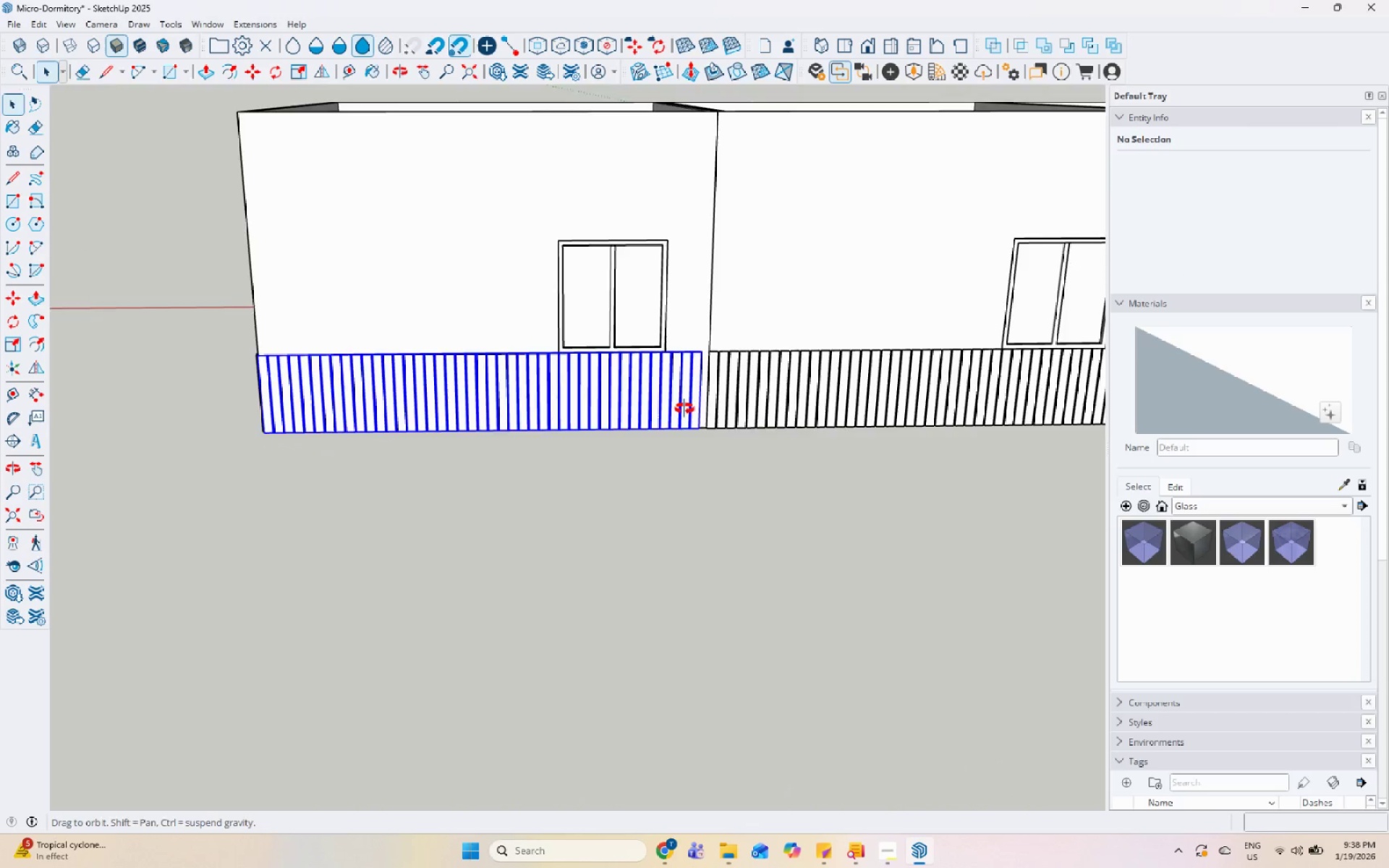 
scroll: coordinate [708, 453], scroll_direction: down, amount: 8.0
 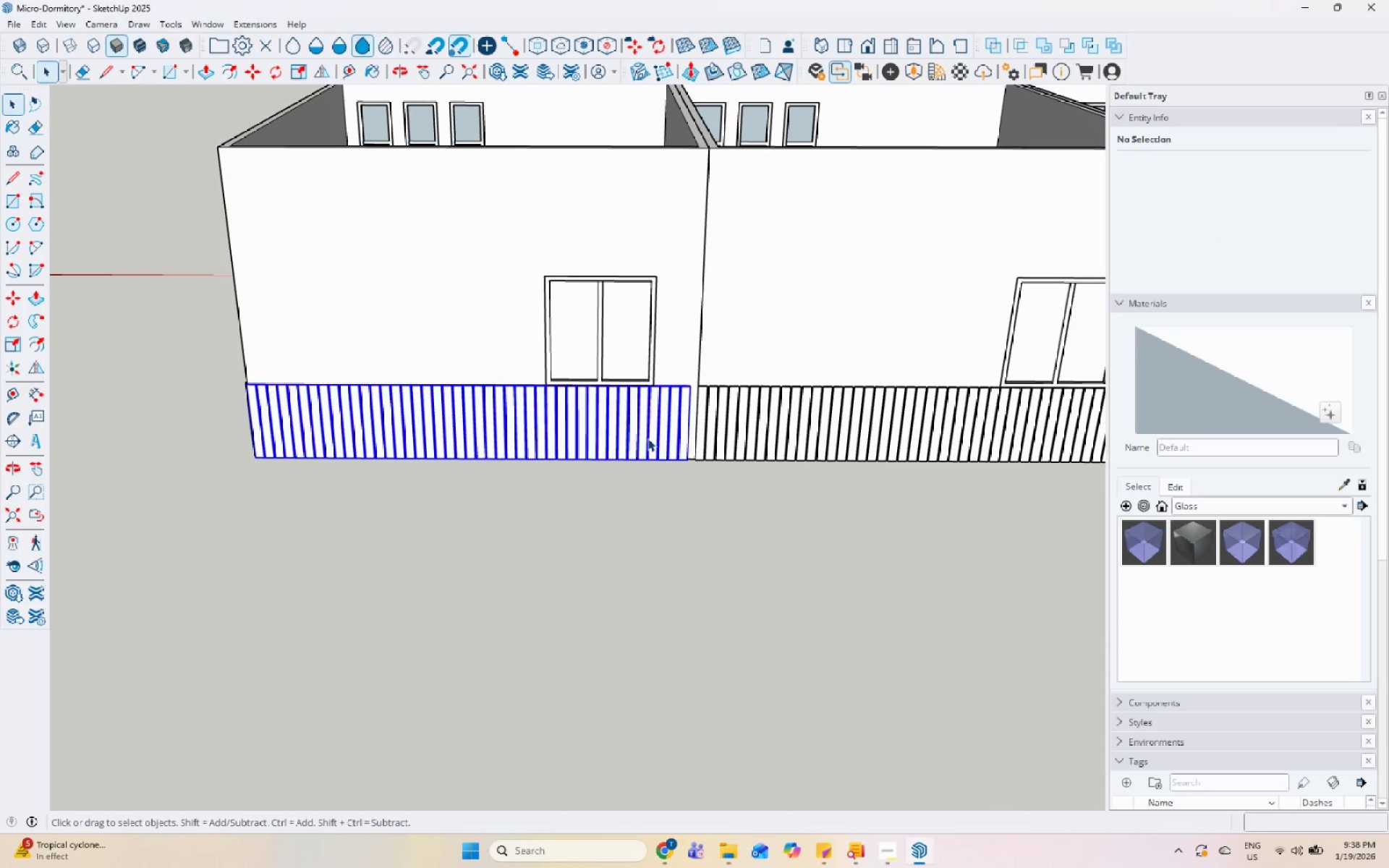 
key(M)
 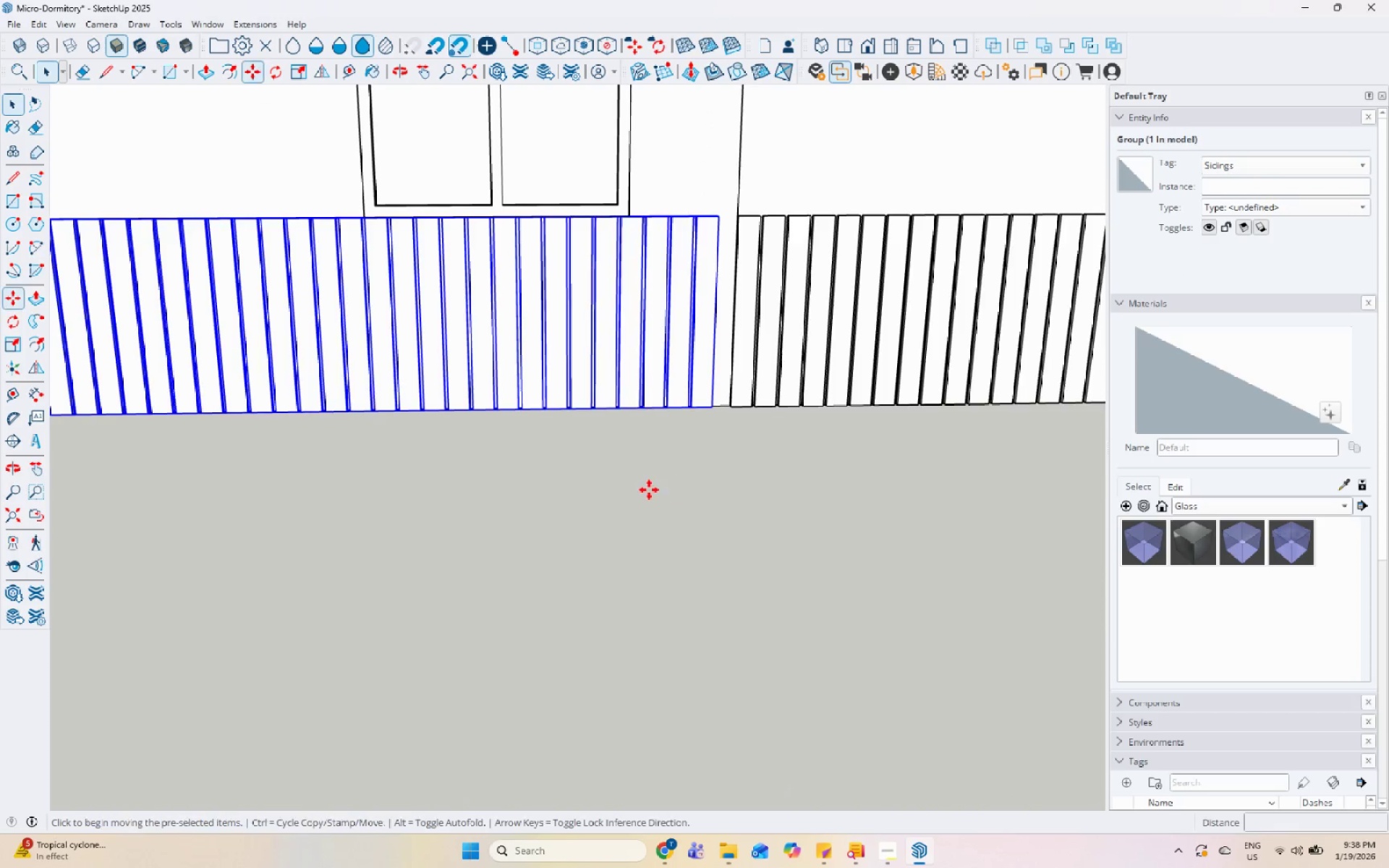 
scroll: coordinate [710, 484], scroll_direction: up, amount: 9.0
 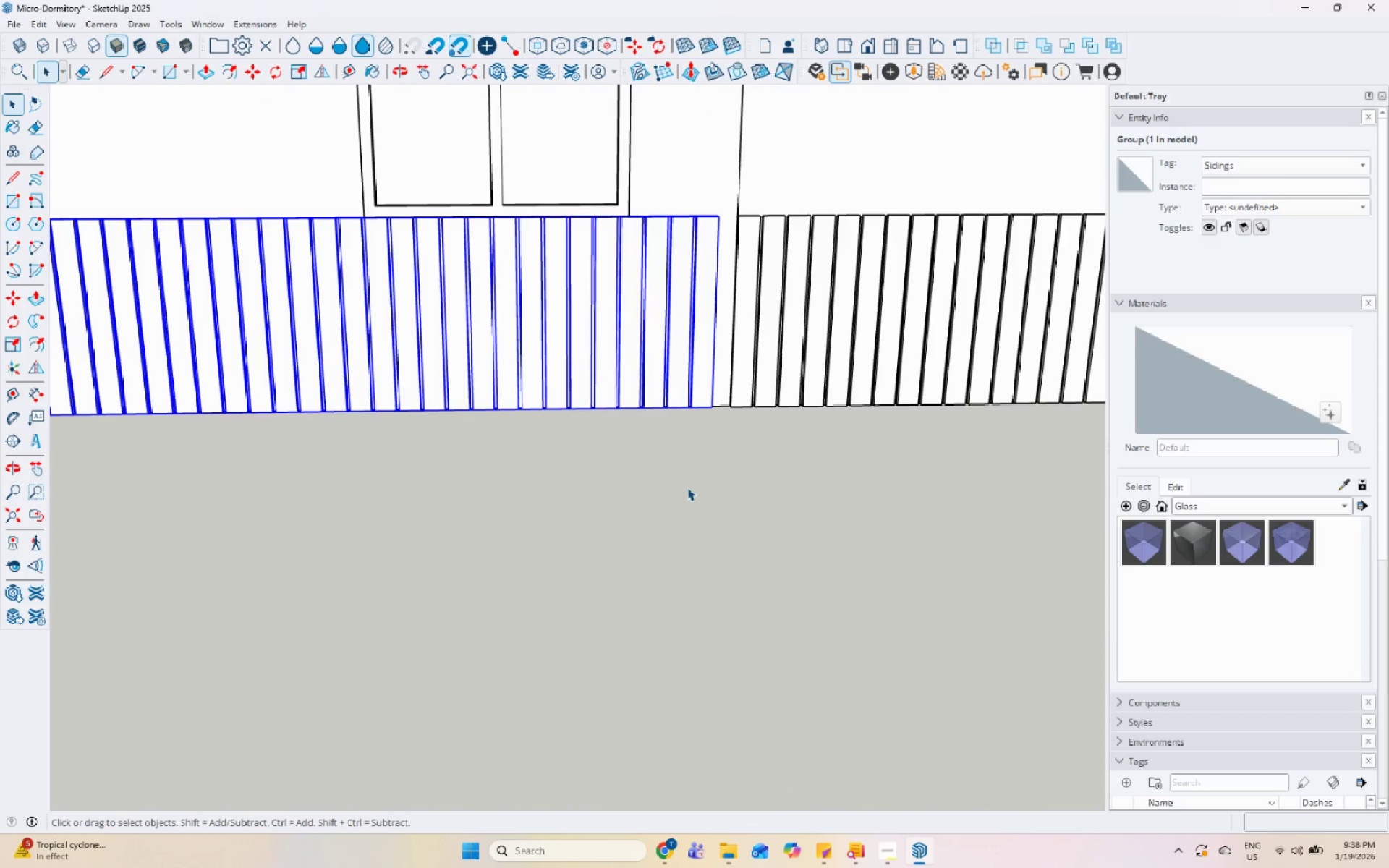 
left_click([649, 490])
 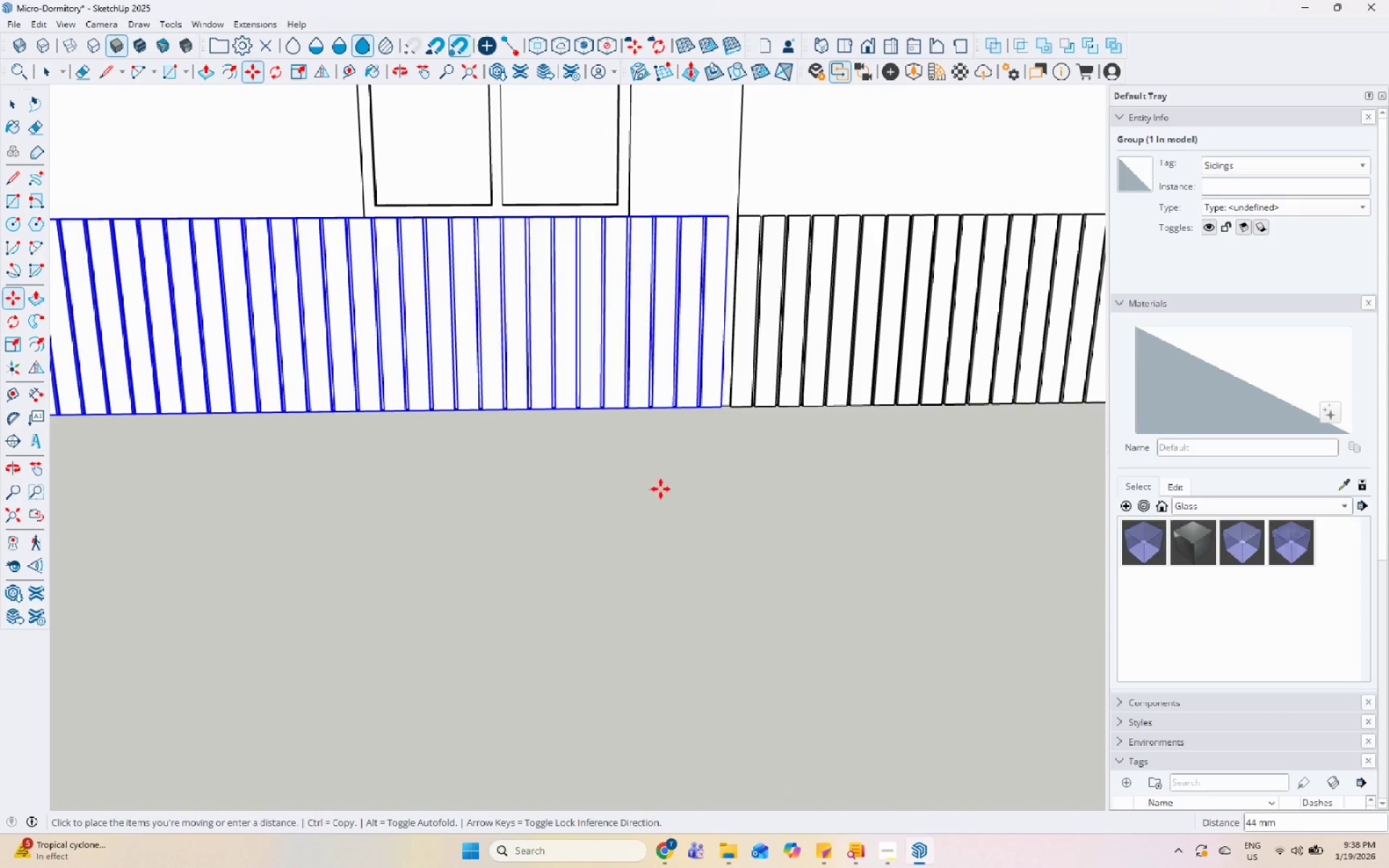 
left_click([660, 489])
 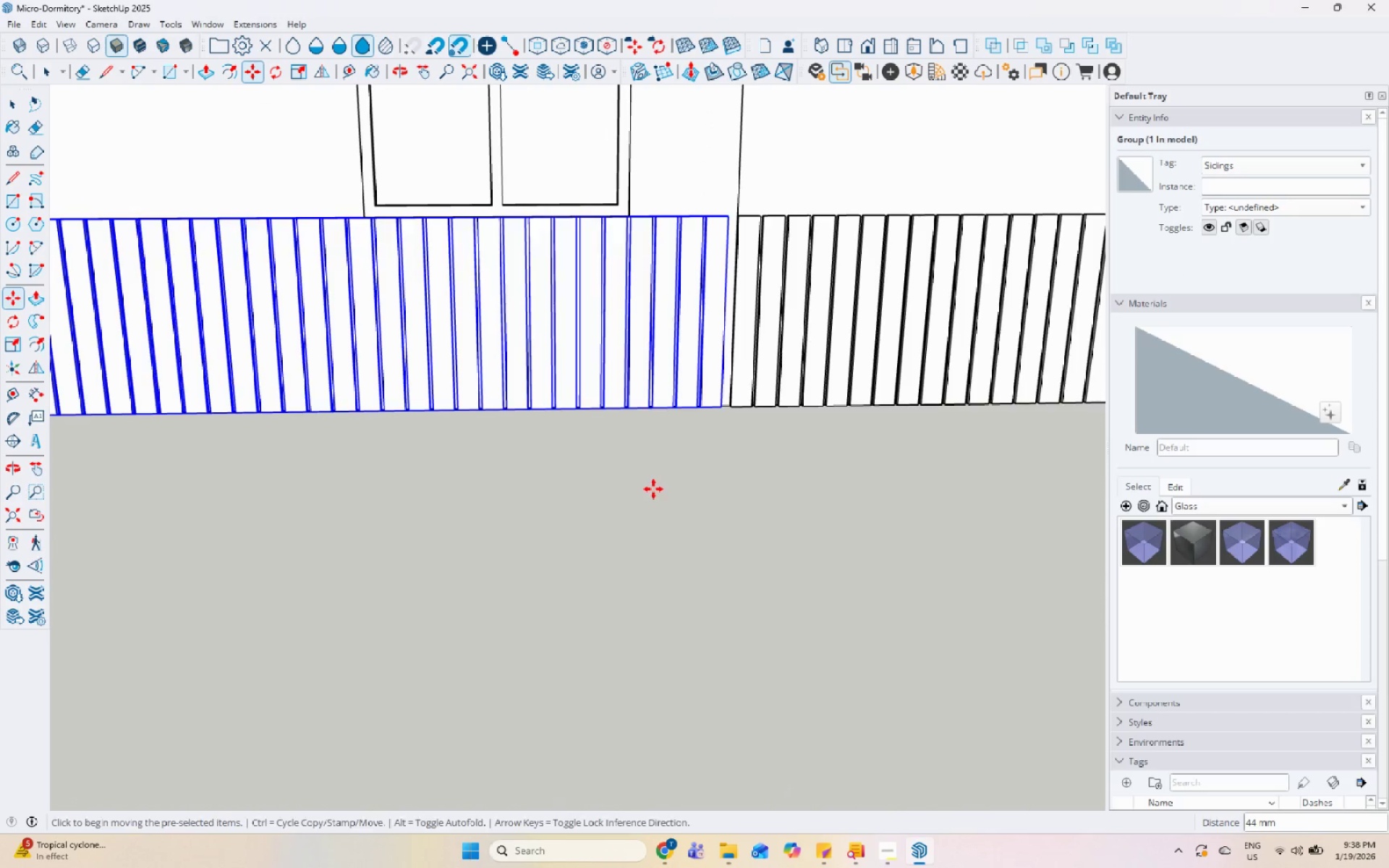 
key(Space)
 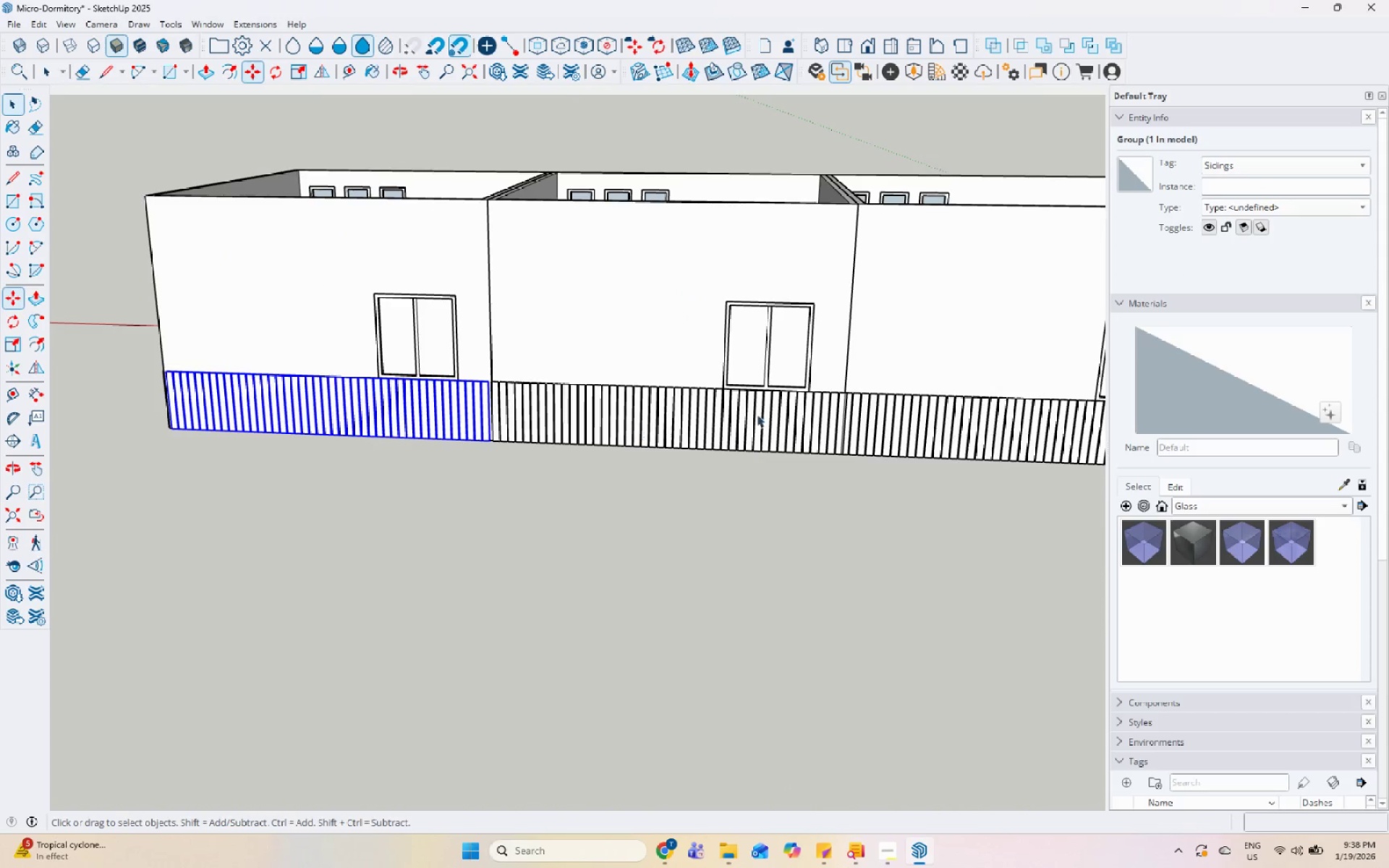 
scroll: coordinate [389, 469], scroll_direction: down, amount: 13.0
 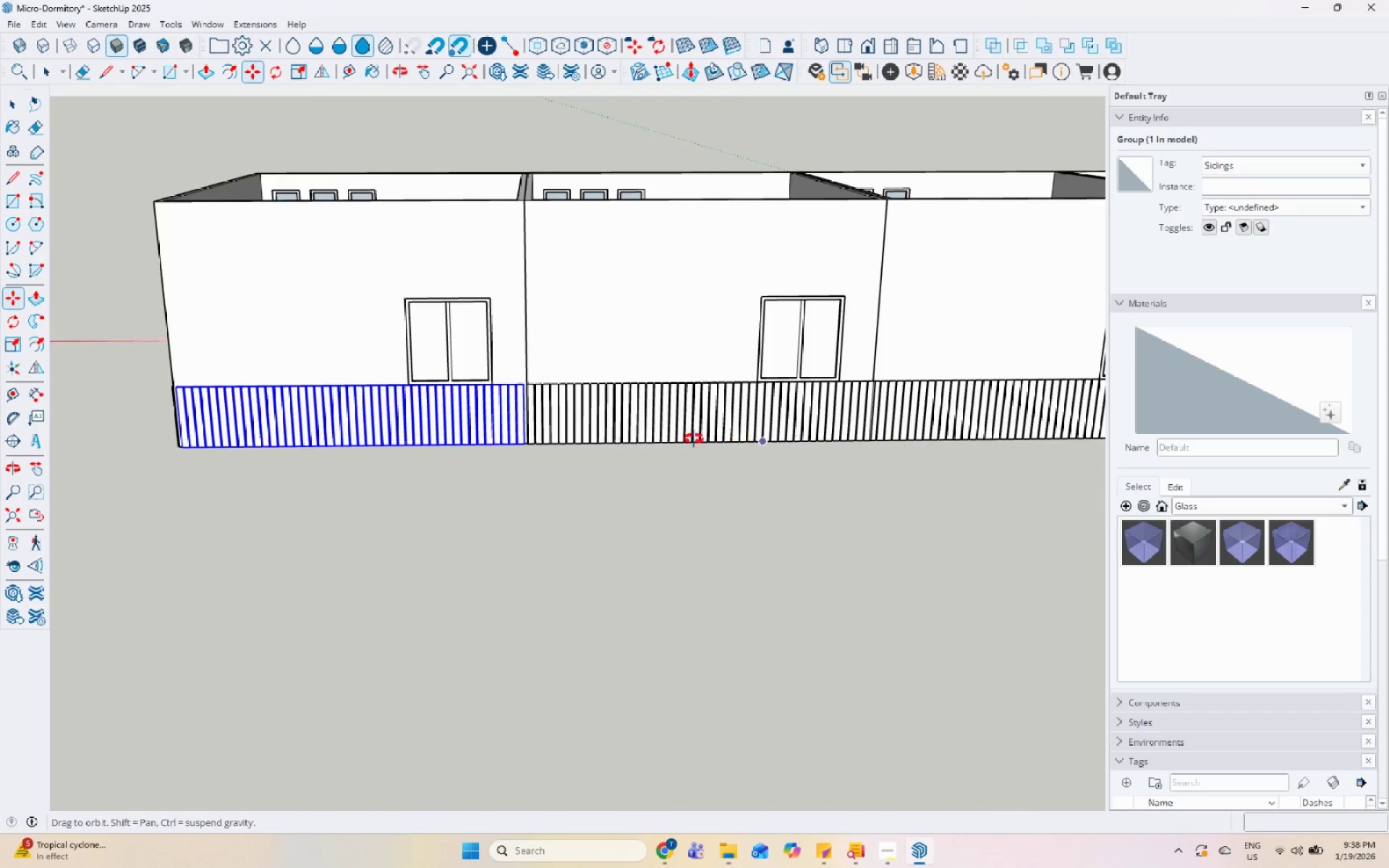 
left_click([888, 414])
 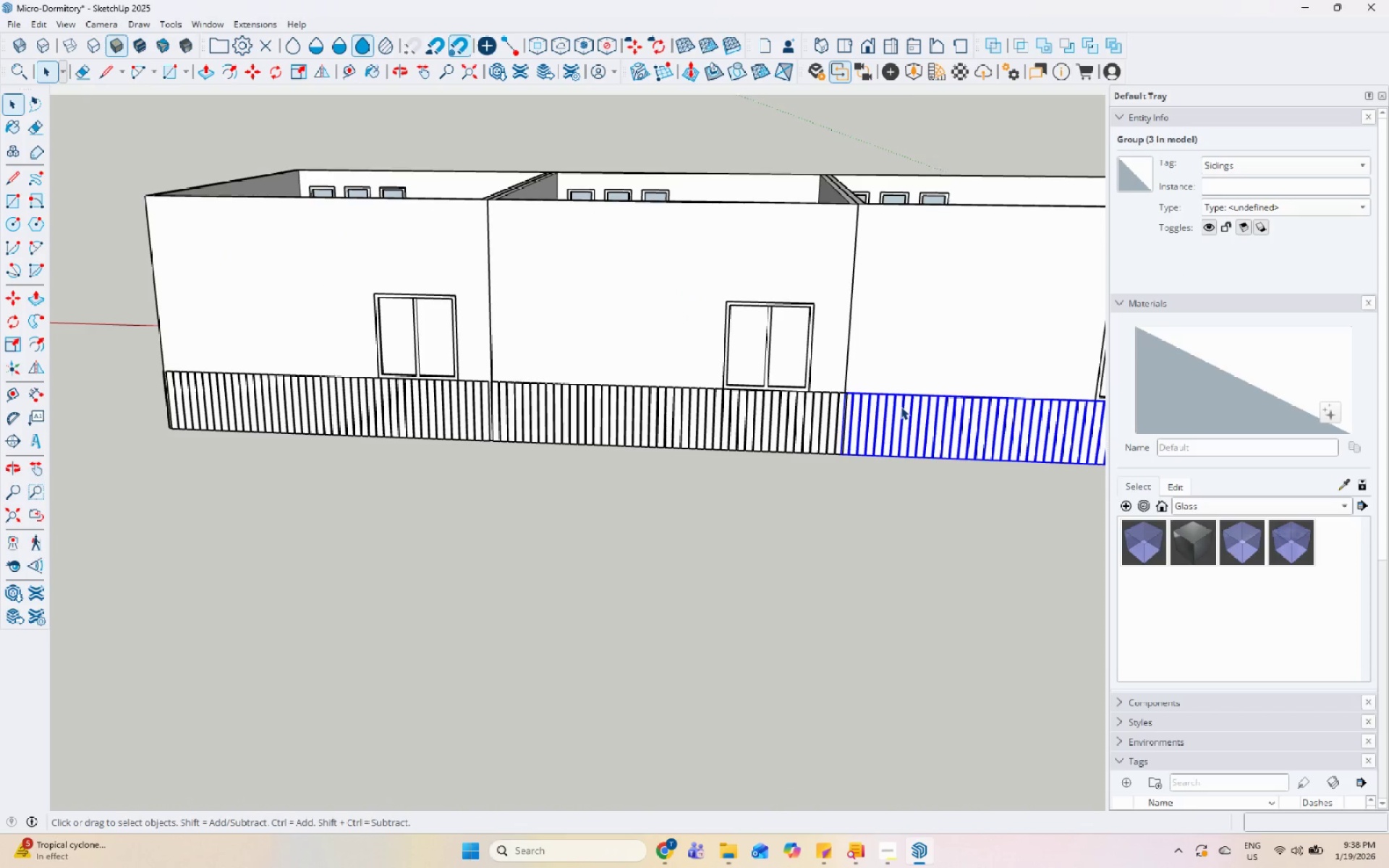 
scroll: coordinate [752, 443], scroll_direction: up, amount: 4.0
 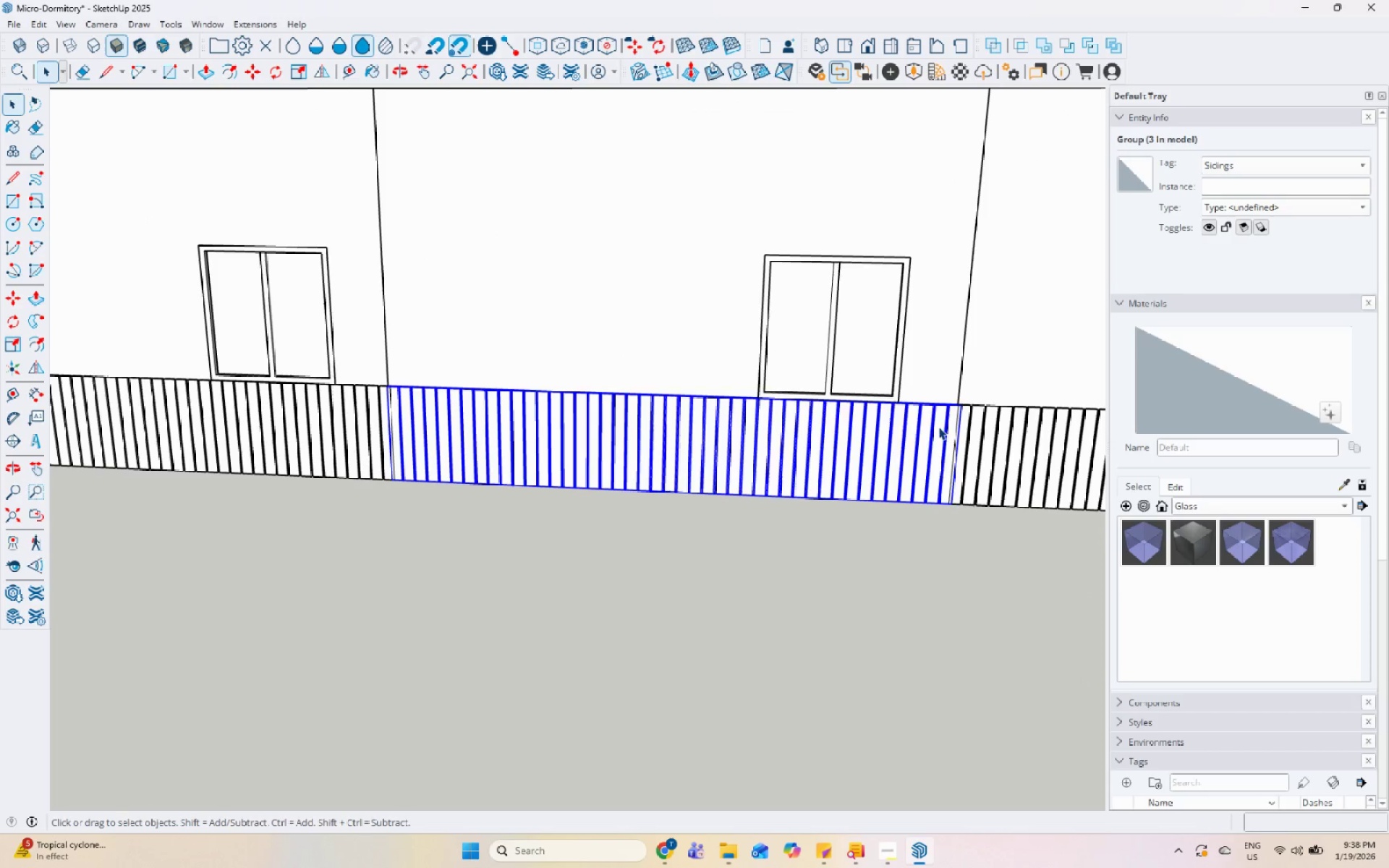 
left_click([933, 427])
 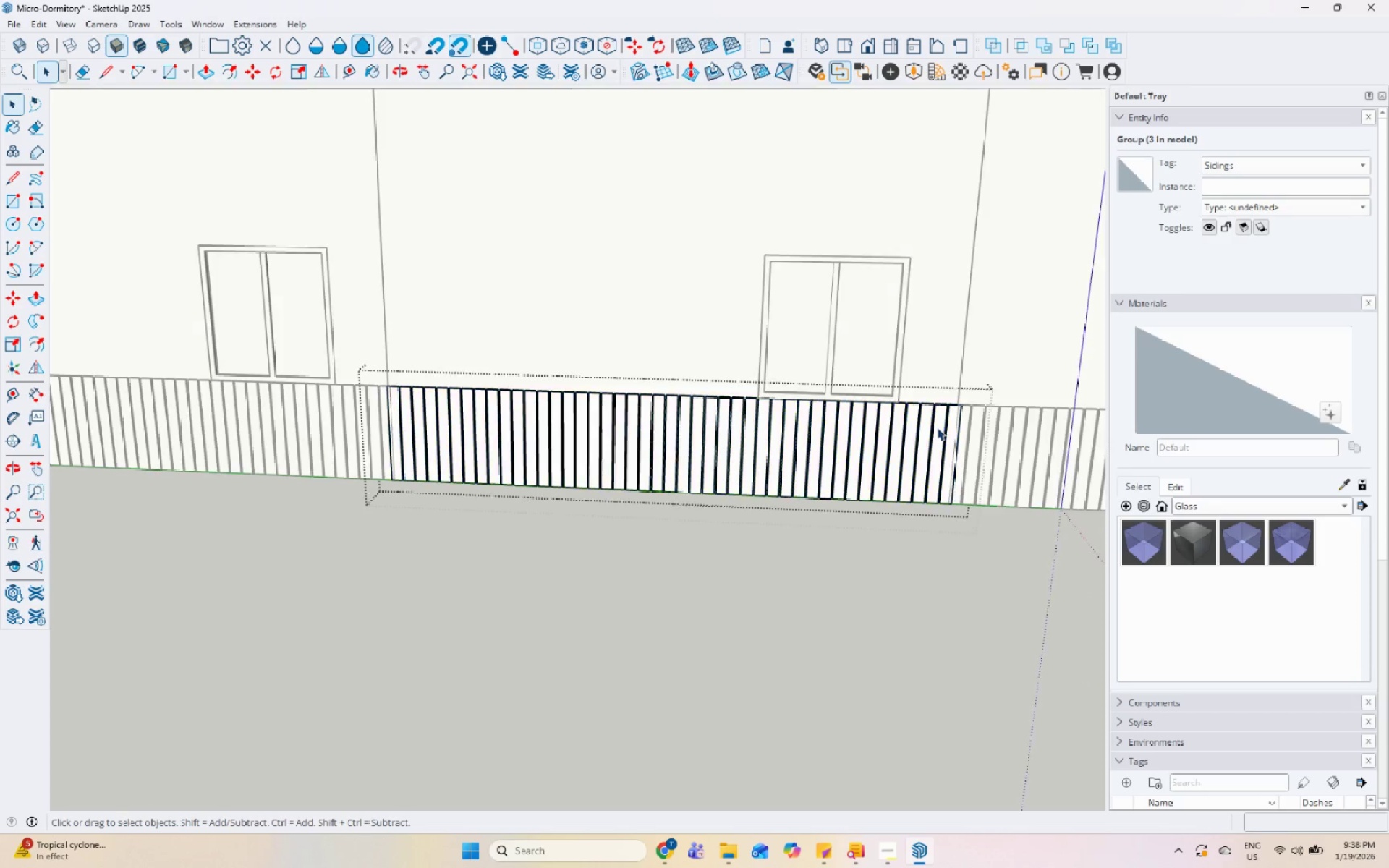 
left_click_drag(start_coordinate=[950, 339], to_coordinate=[987, 731])
 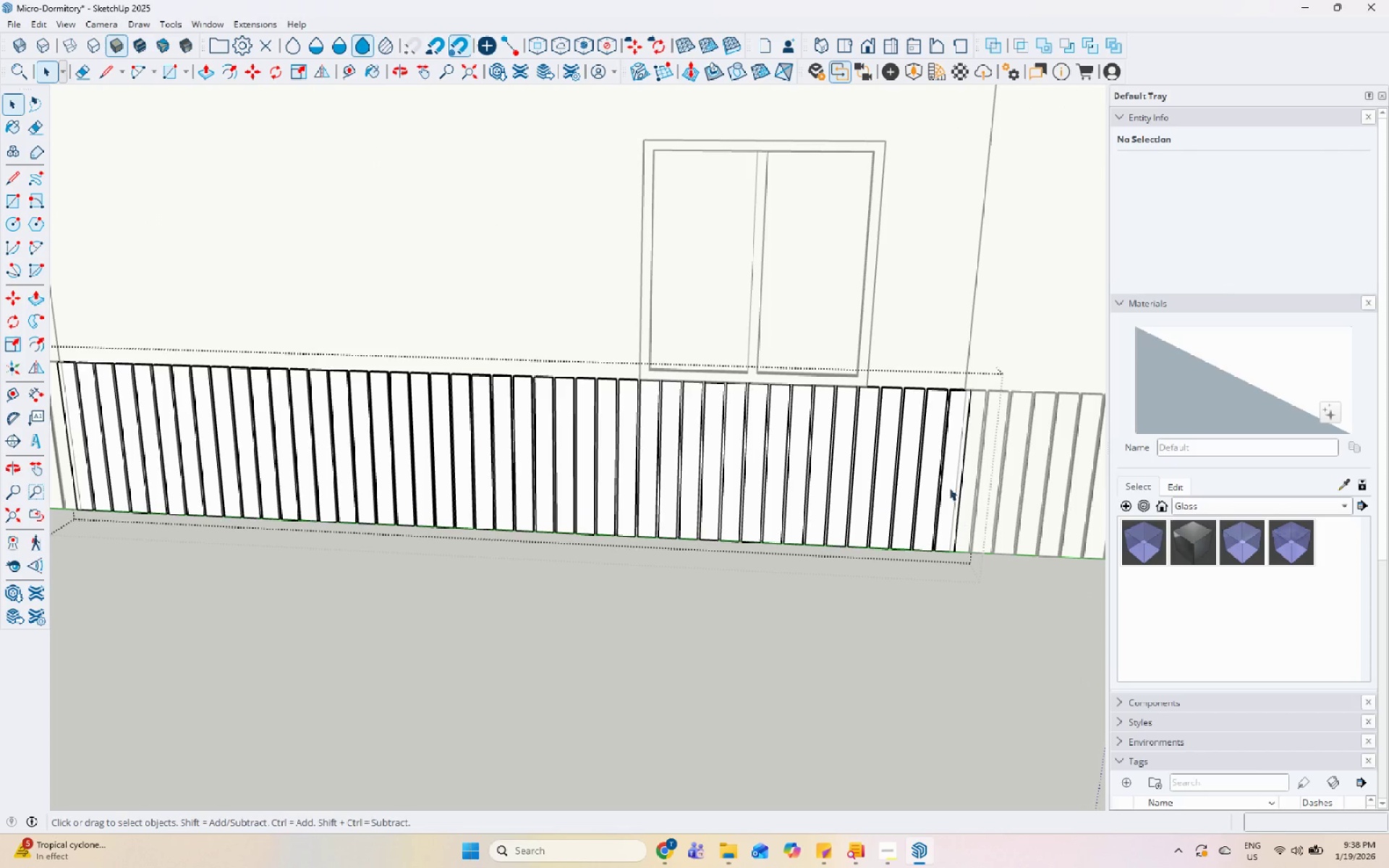 
scroll: coordinate [947, 427], scroll_direction: up, amount: 5.0
 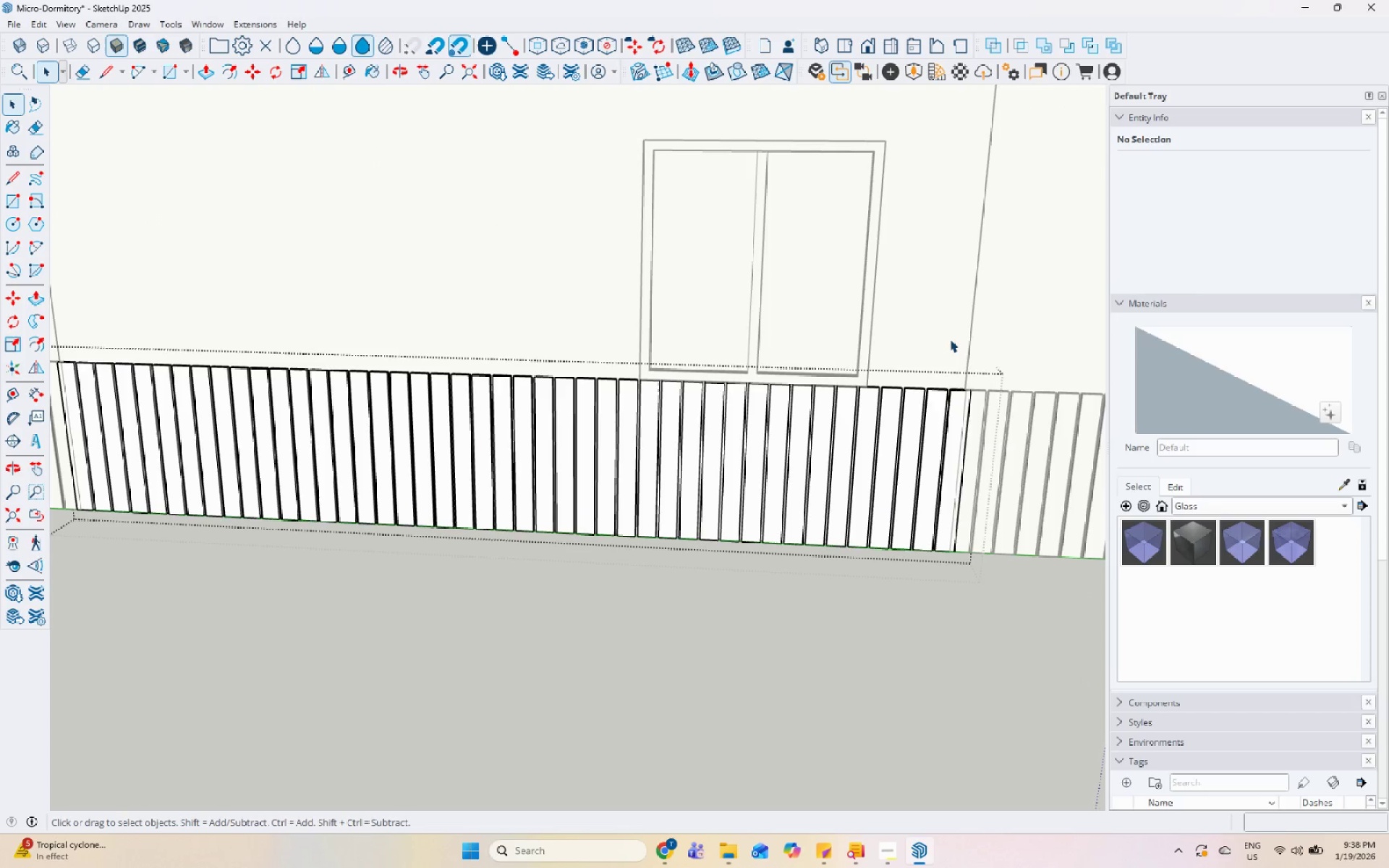 
left_click([945, 473])
 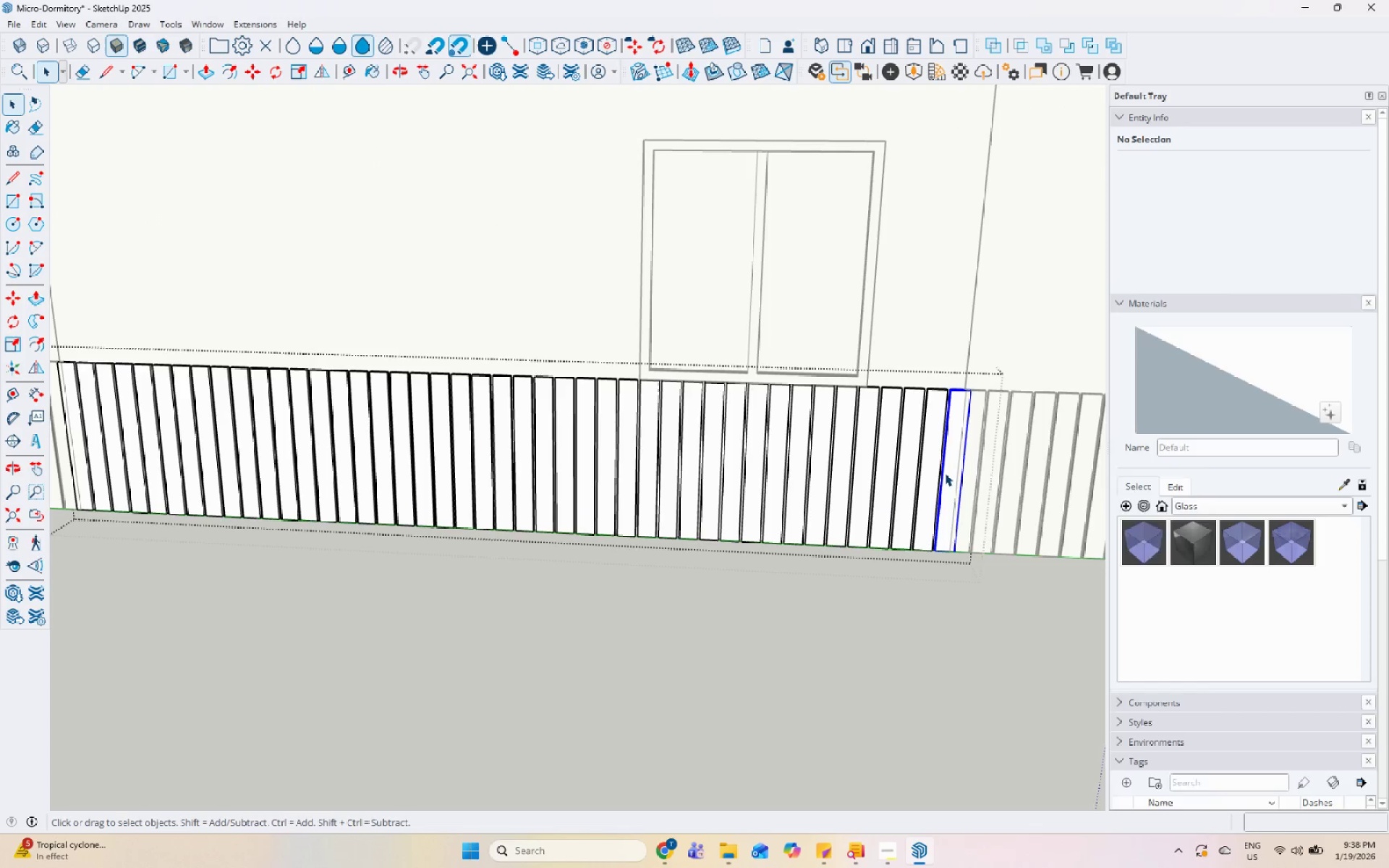 
right_click([945, 473])
 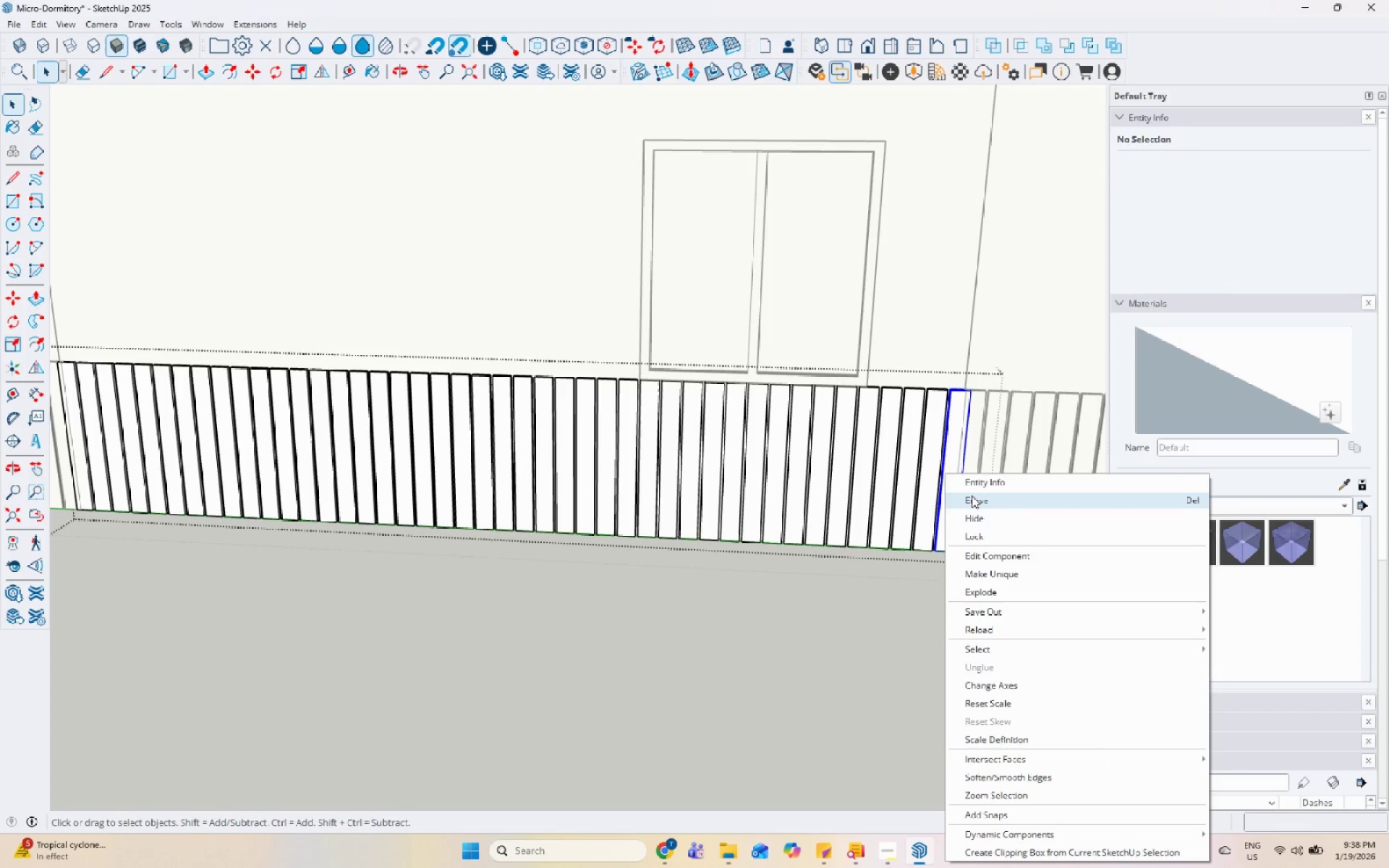 
left_click([972, 495])
 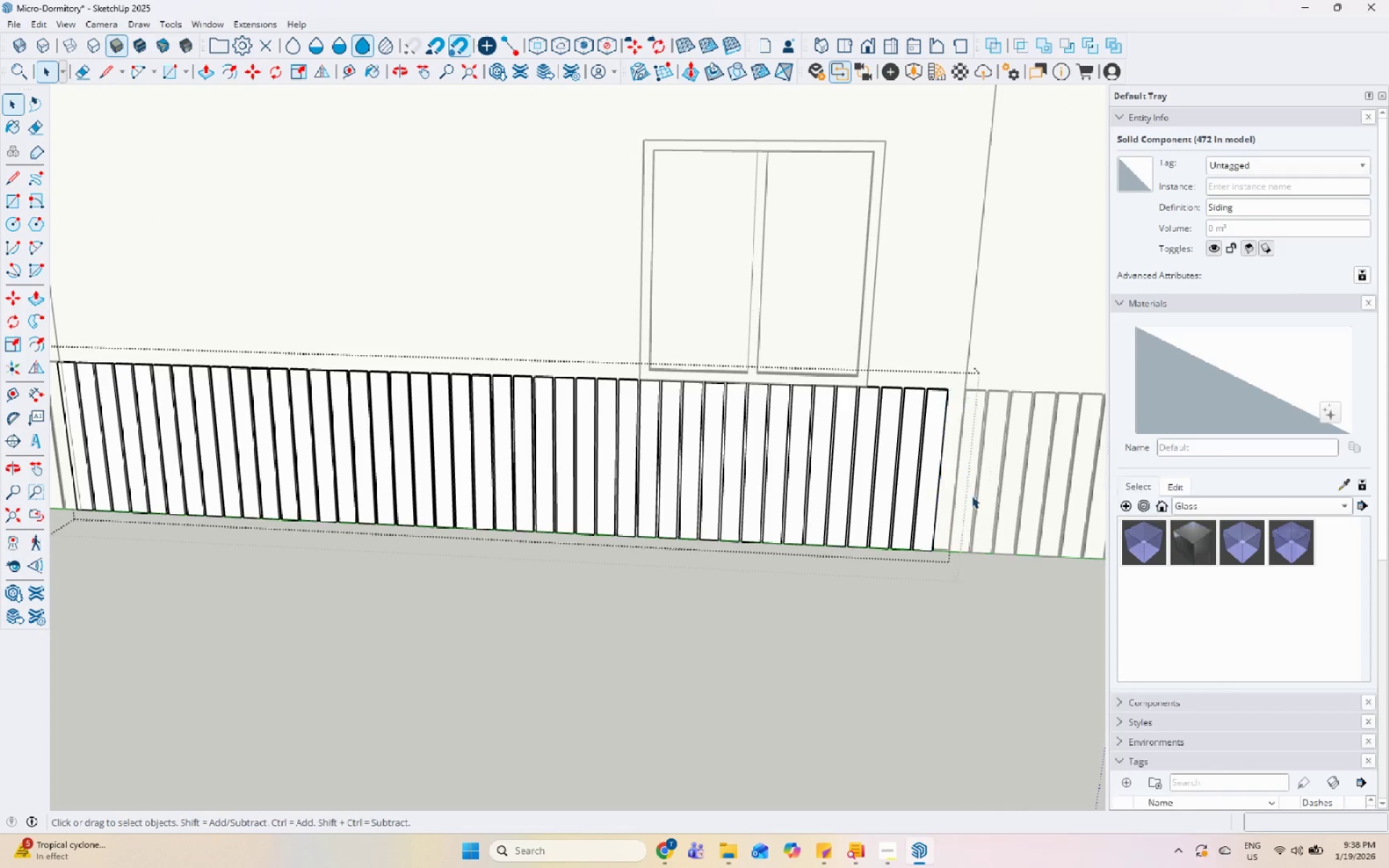 
key(Escape)
 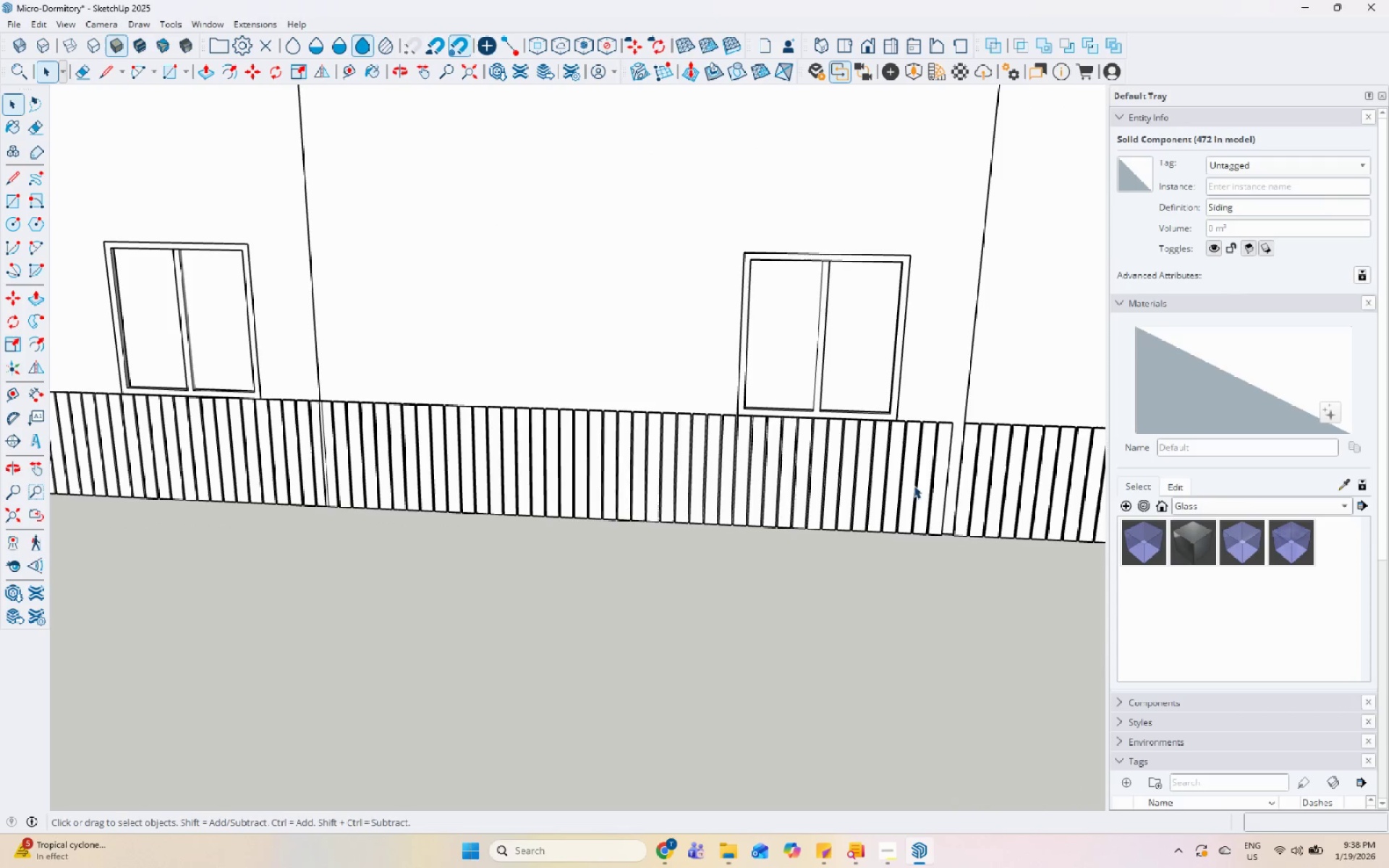 
left_click([914, 482])
 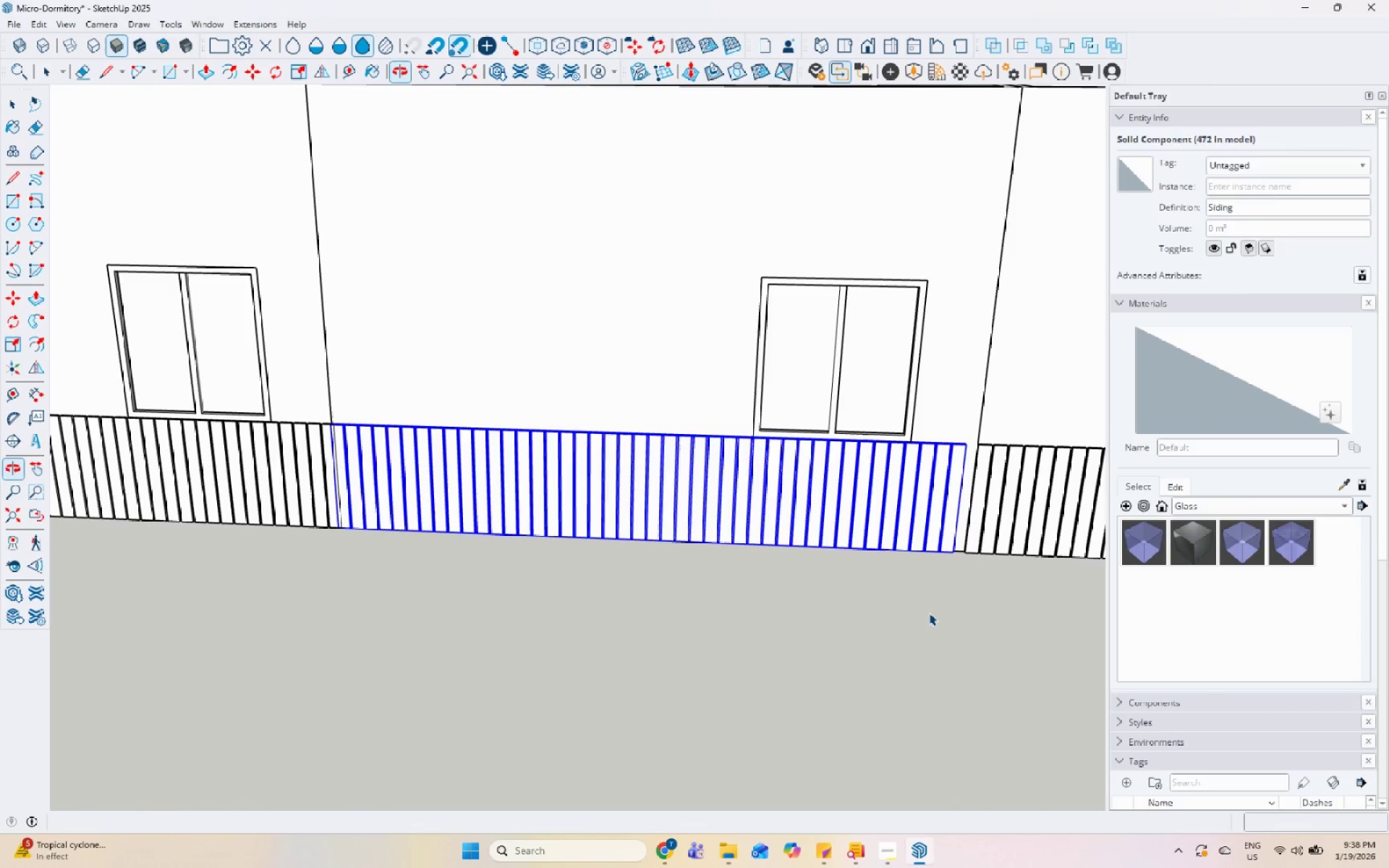 
scroll: coordinate [962, 498], scroll_direction: down, amount: 4.0
 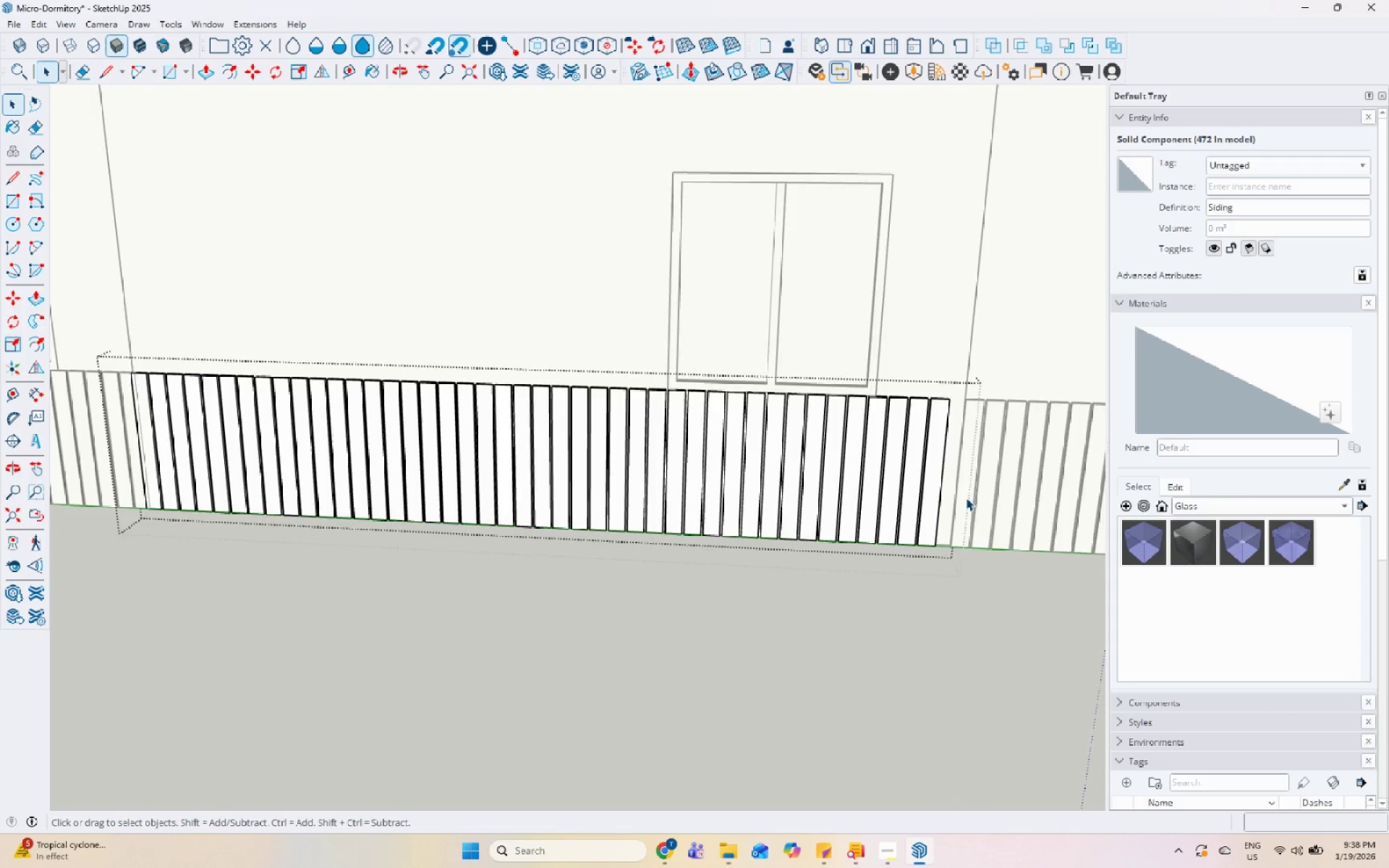 
key(M)
 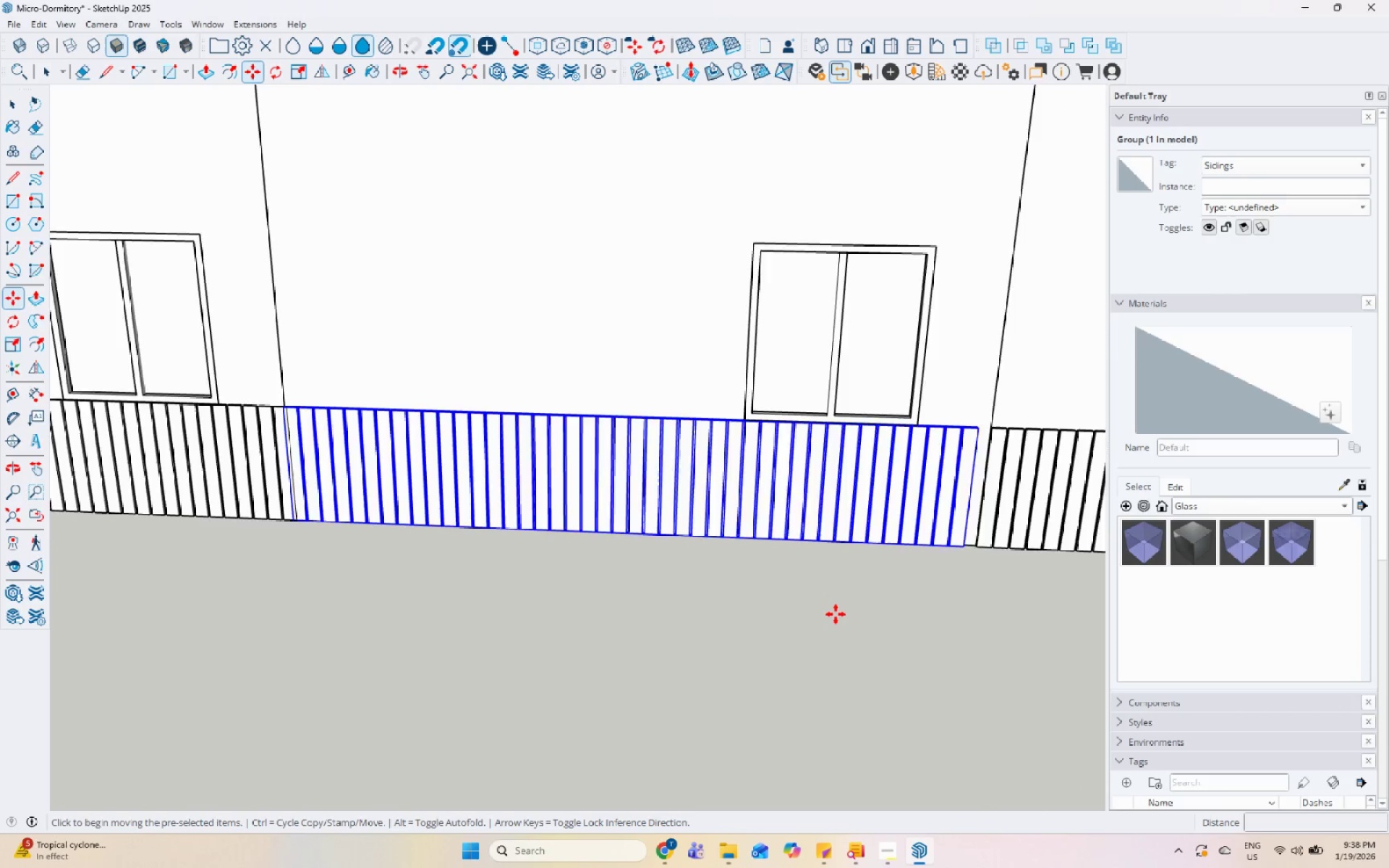 
left_click([836, 614])
 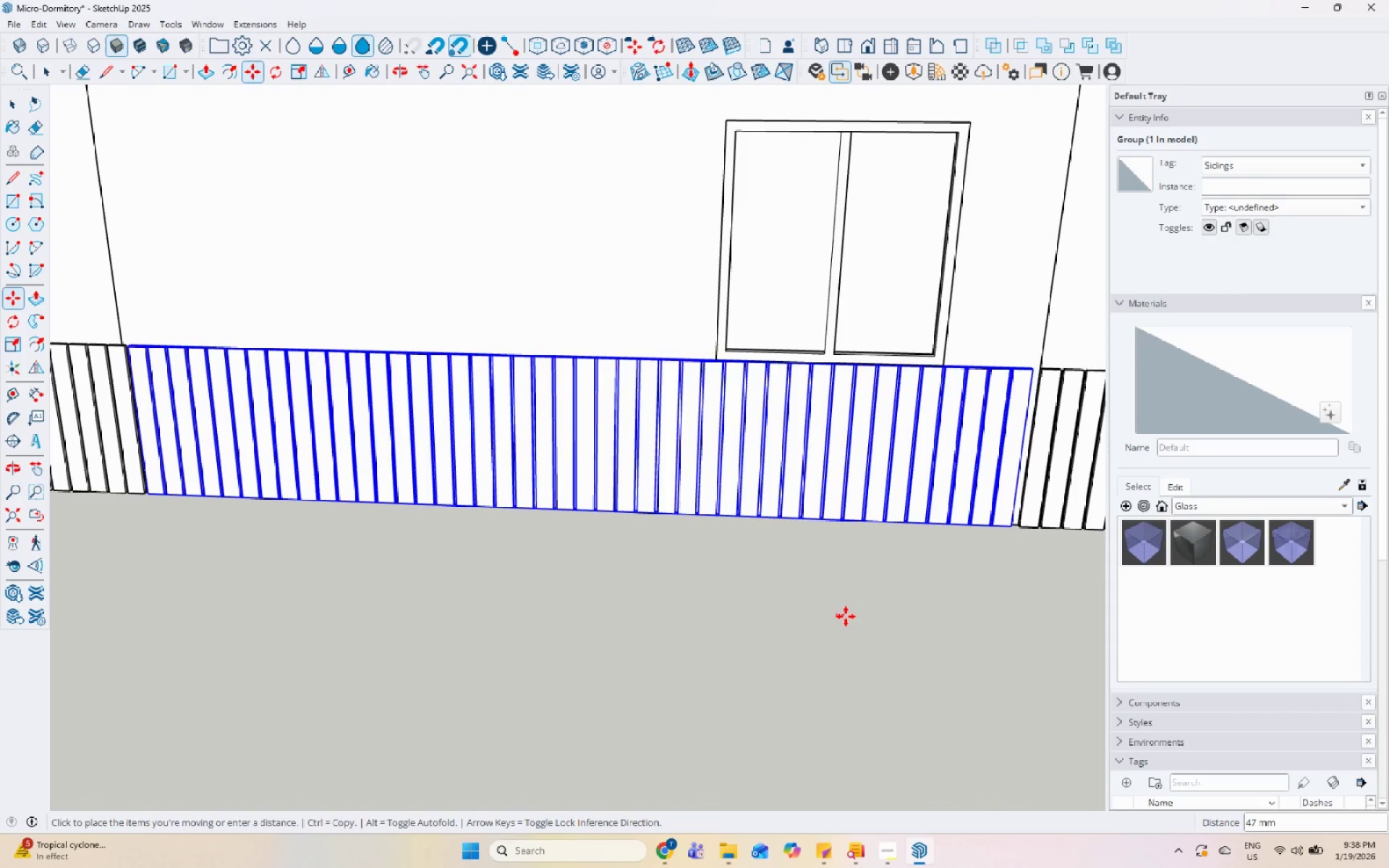 
scroll: coordinate [836, 614], scroll_direction: up, amount: 4.0
 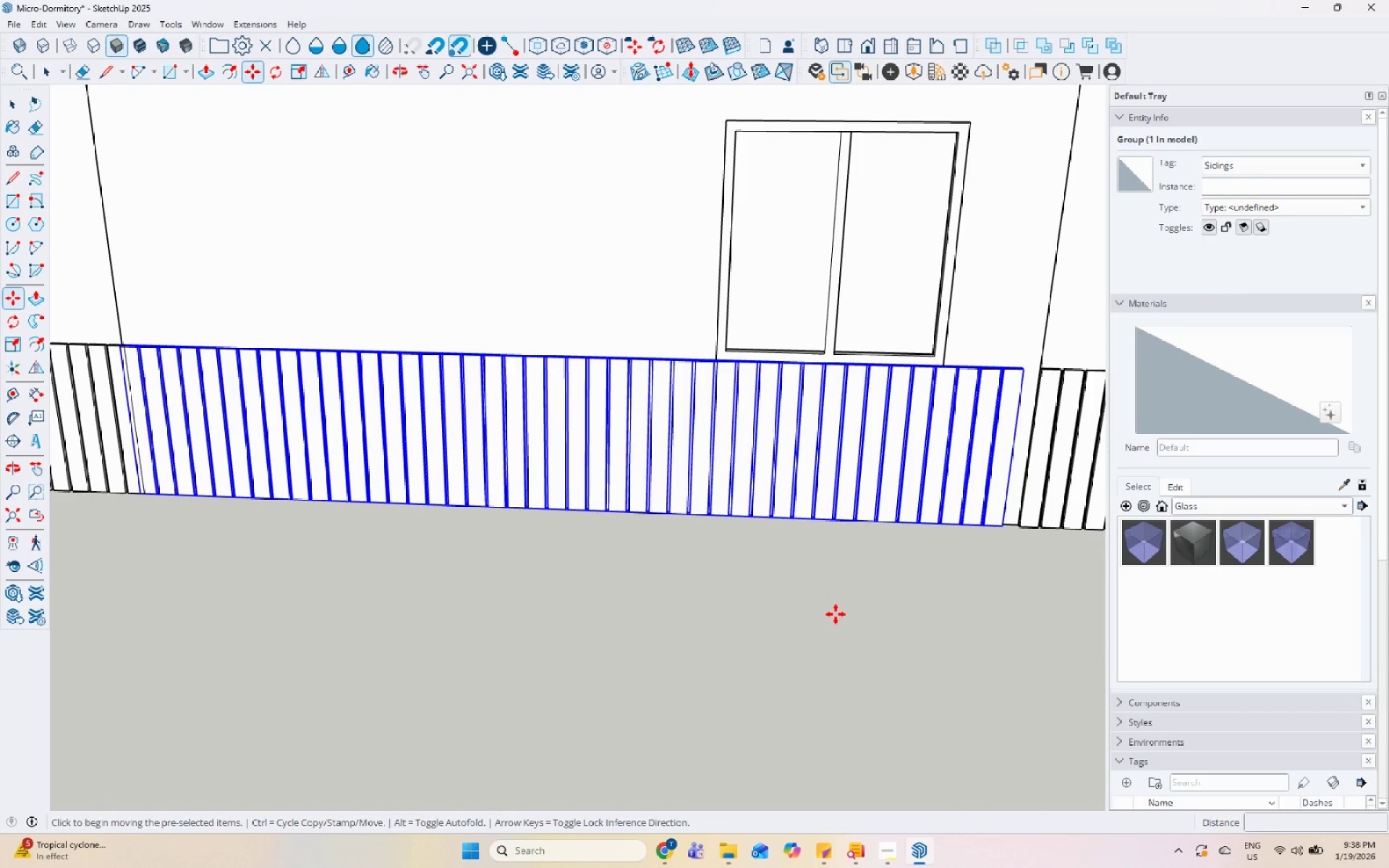 
left_click([846, 616])
 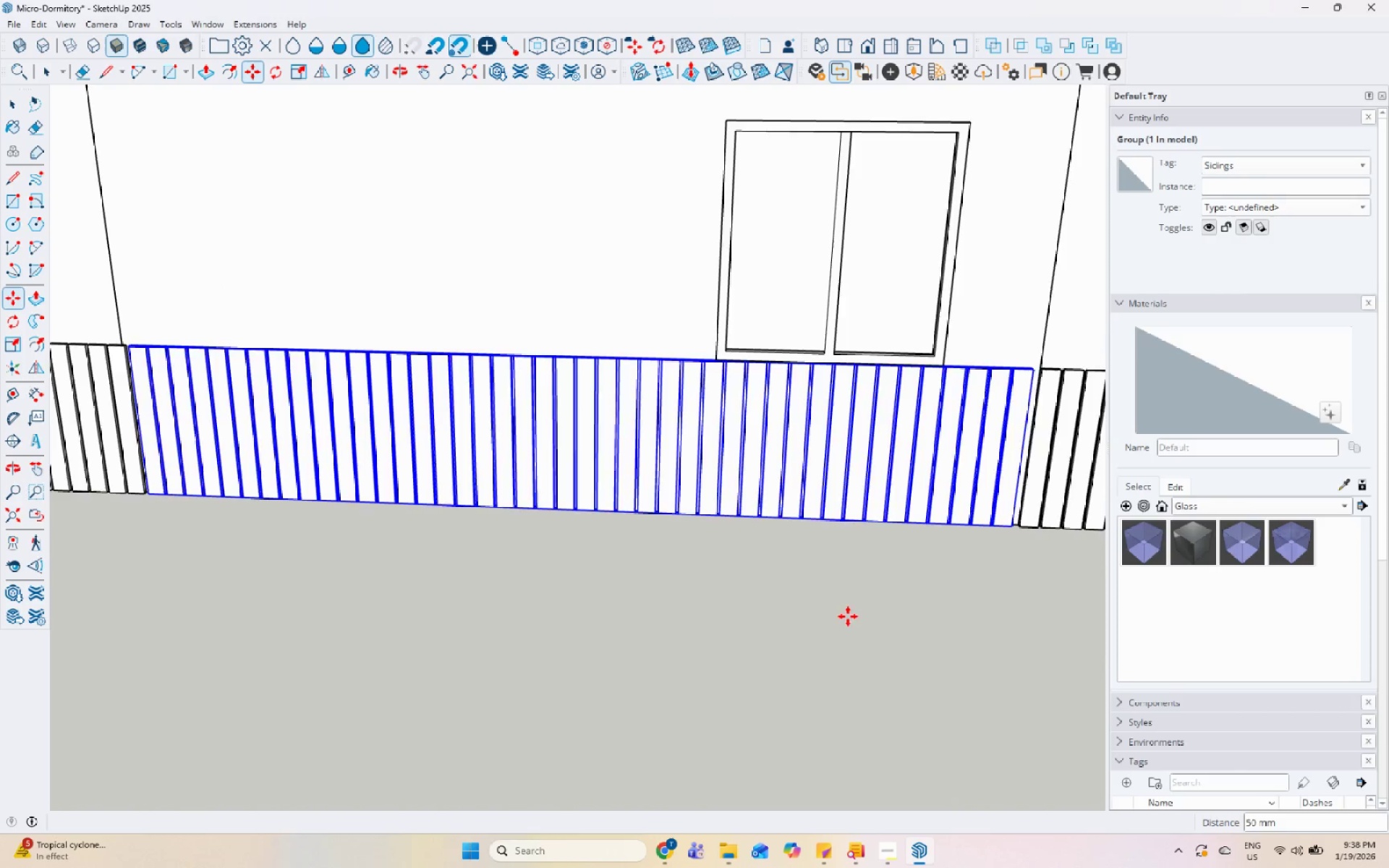 
key(Space)
 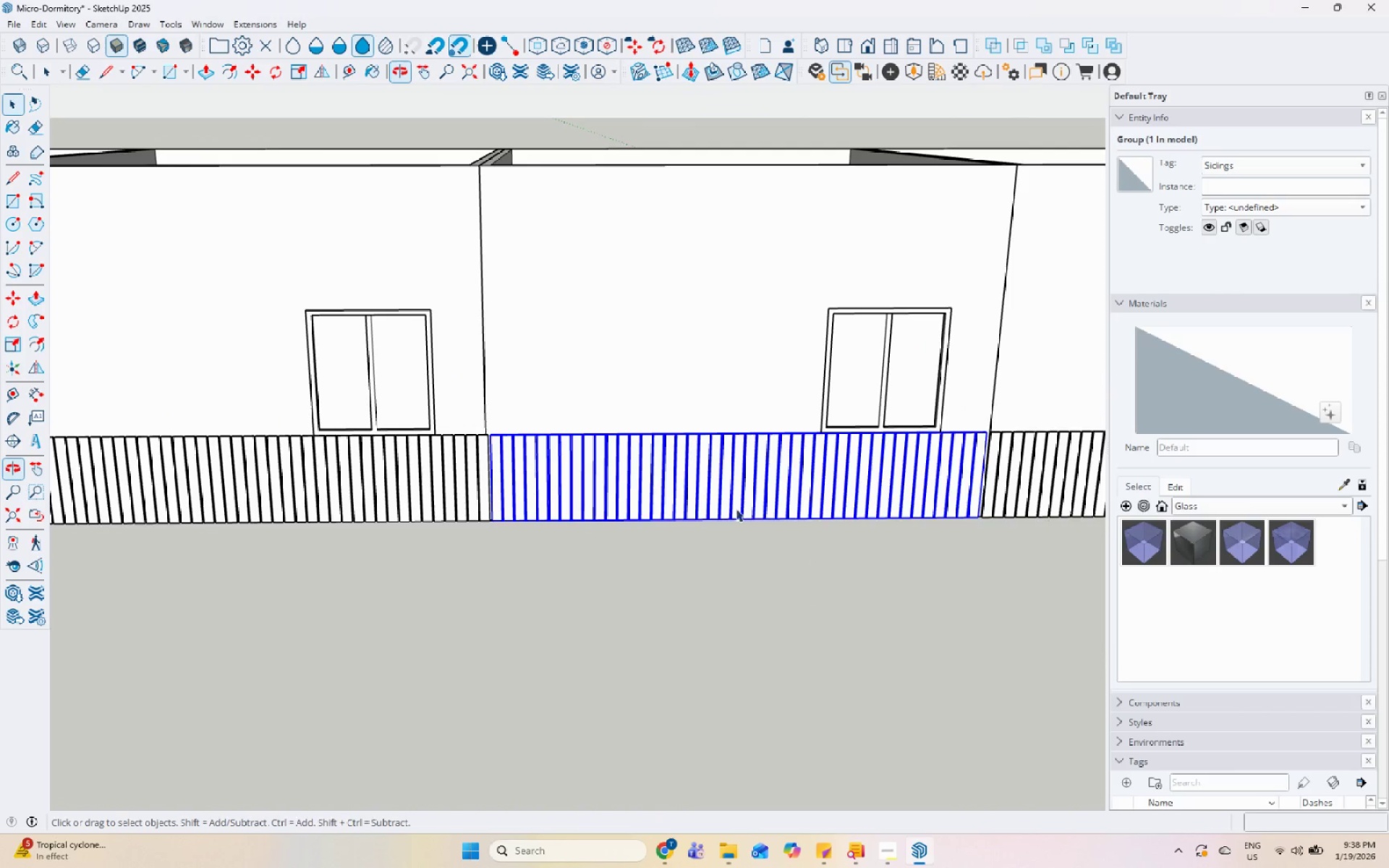 
scroll: coordinate [562, 493], scroll_direction: down, amount: 14.0
 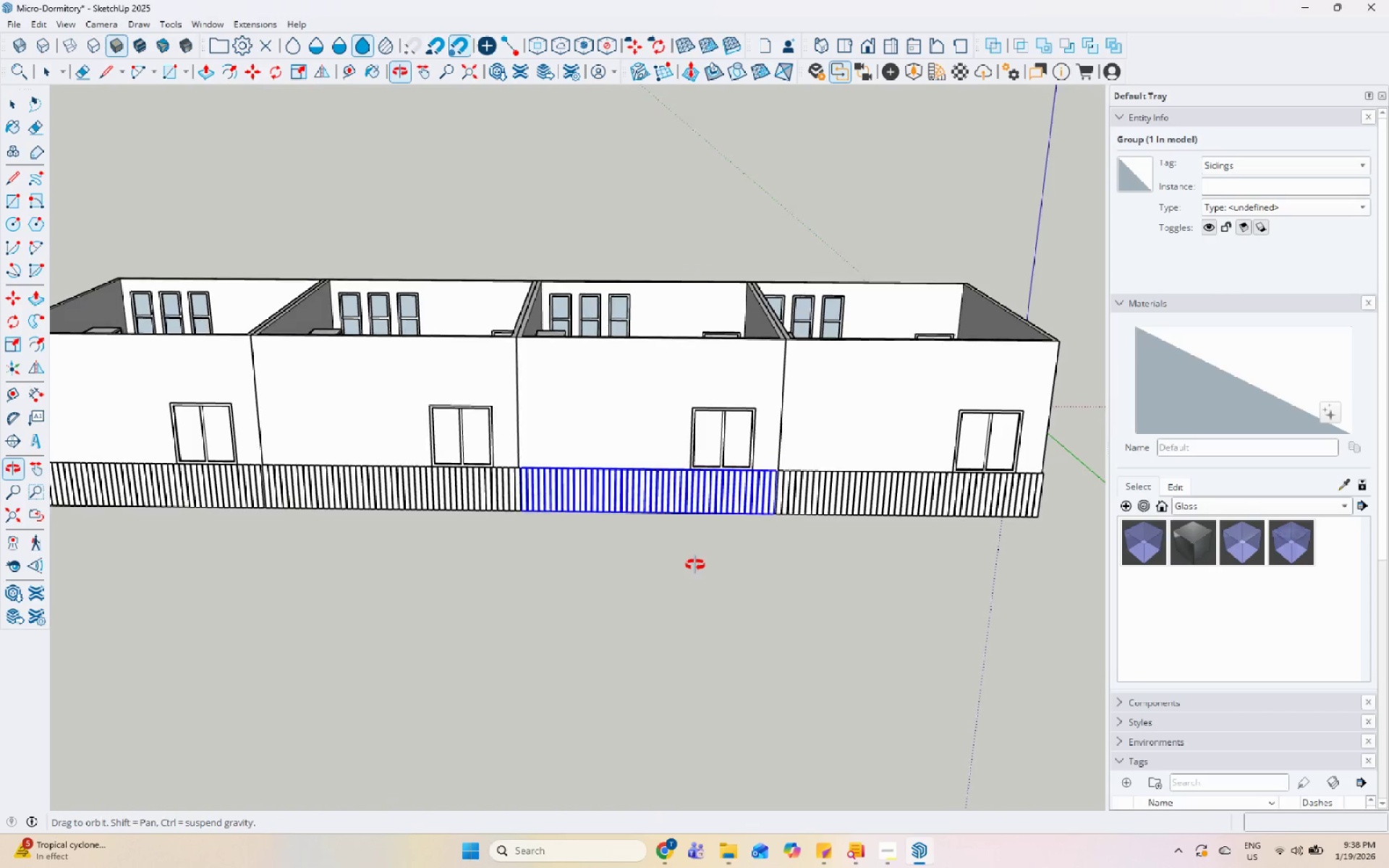 
key(Escape)
 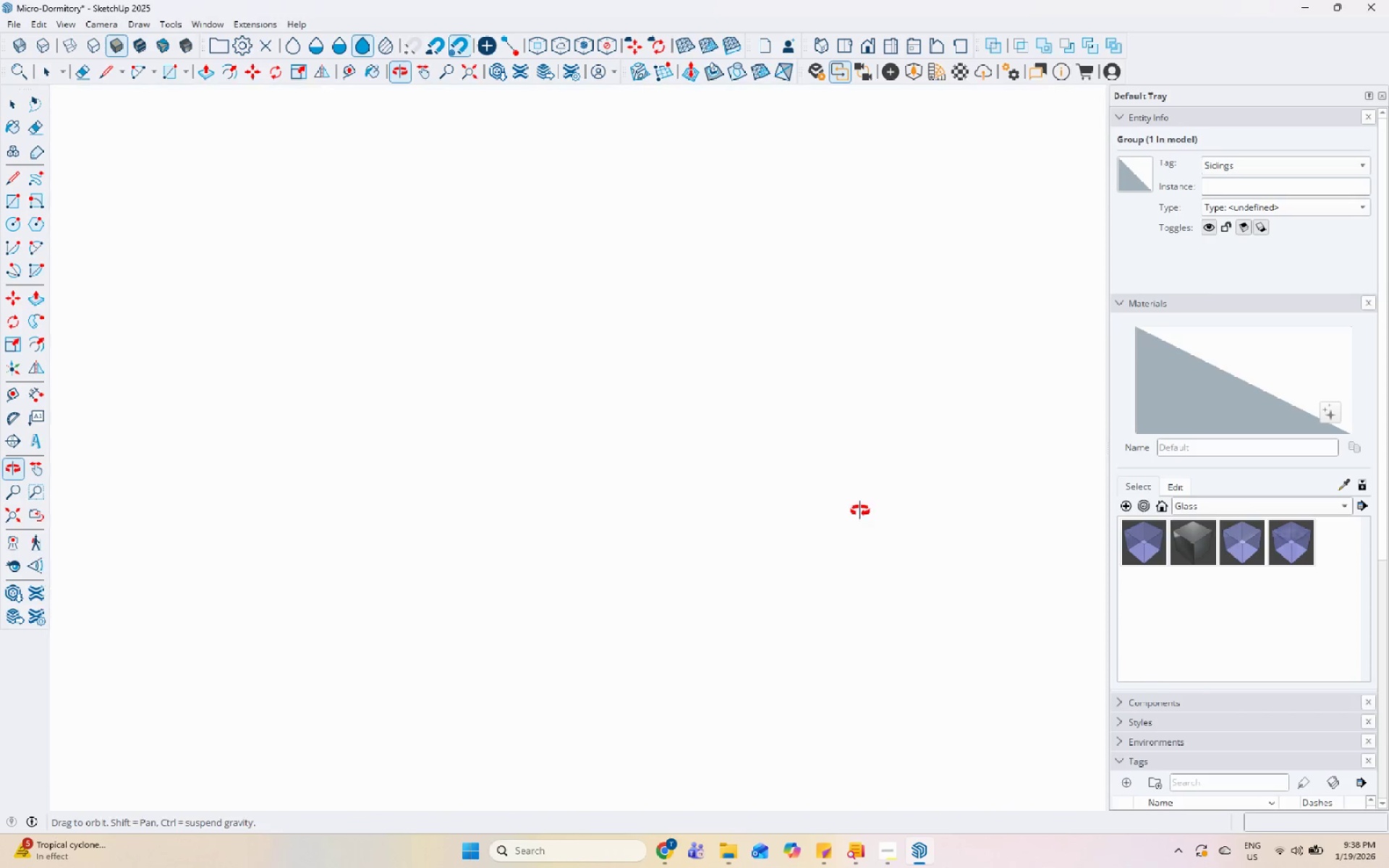 
scroll: coordinate [1006, 481], scroll_direction: up, amount: 5.0
 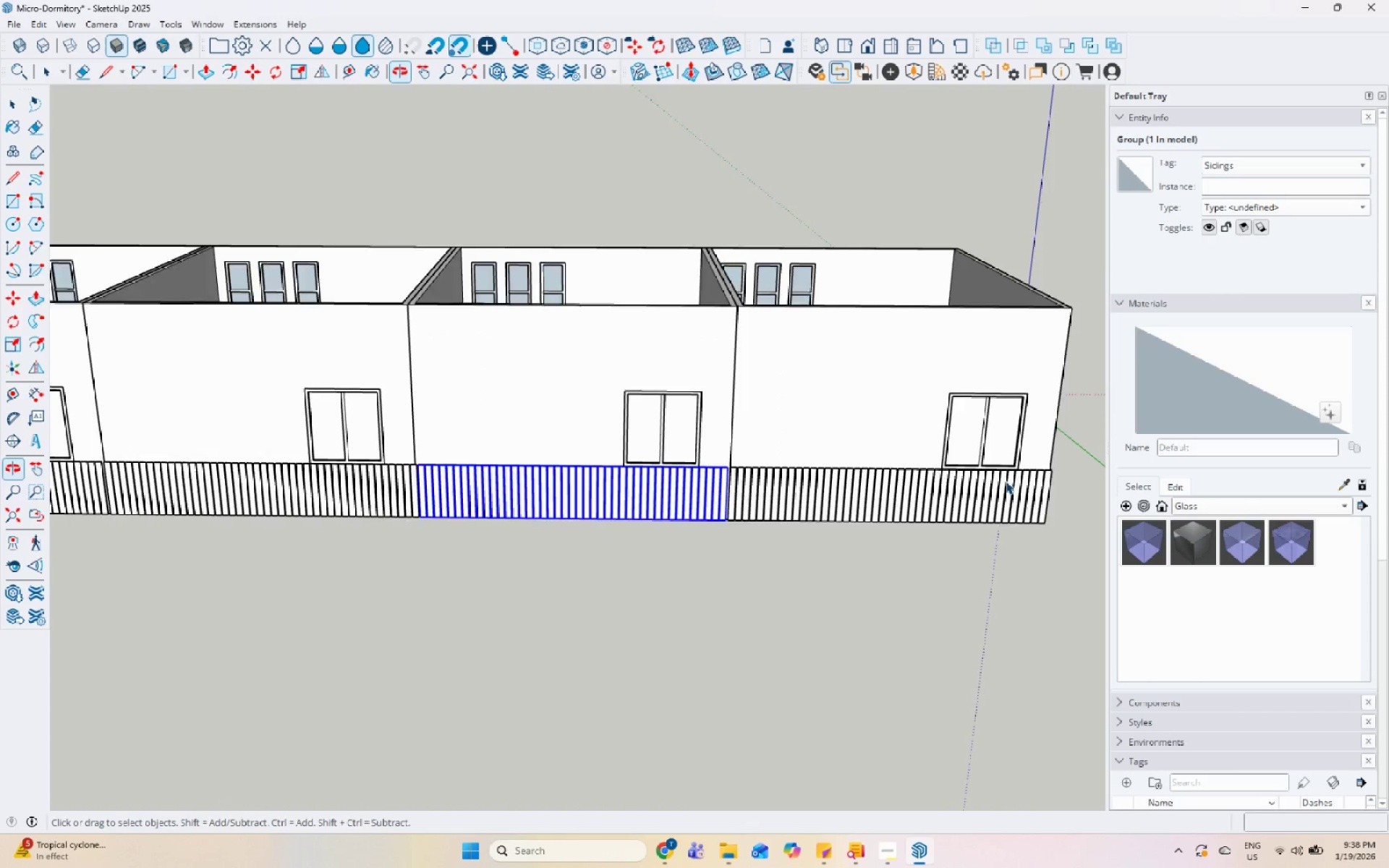 
scroll: coordinate [709, 419], scroll_direction: down, amount: 24.0
 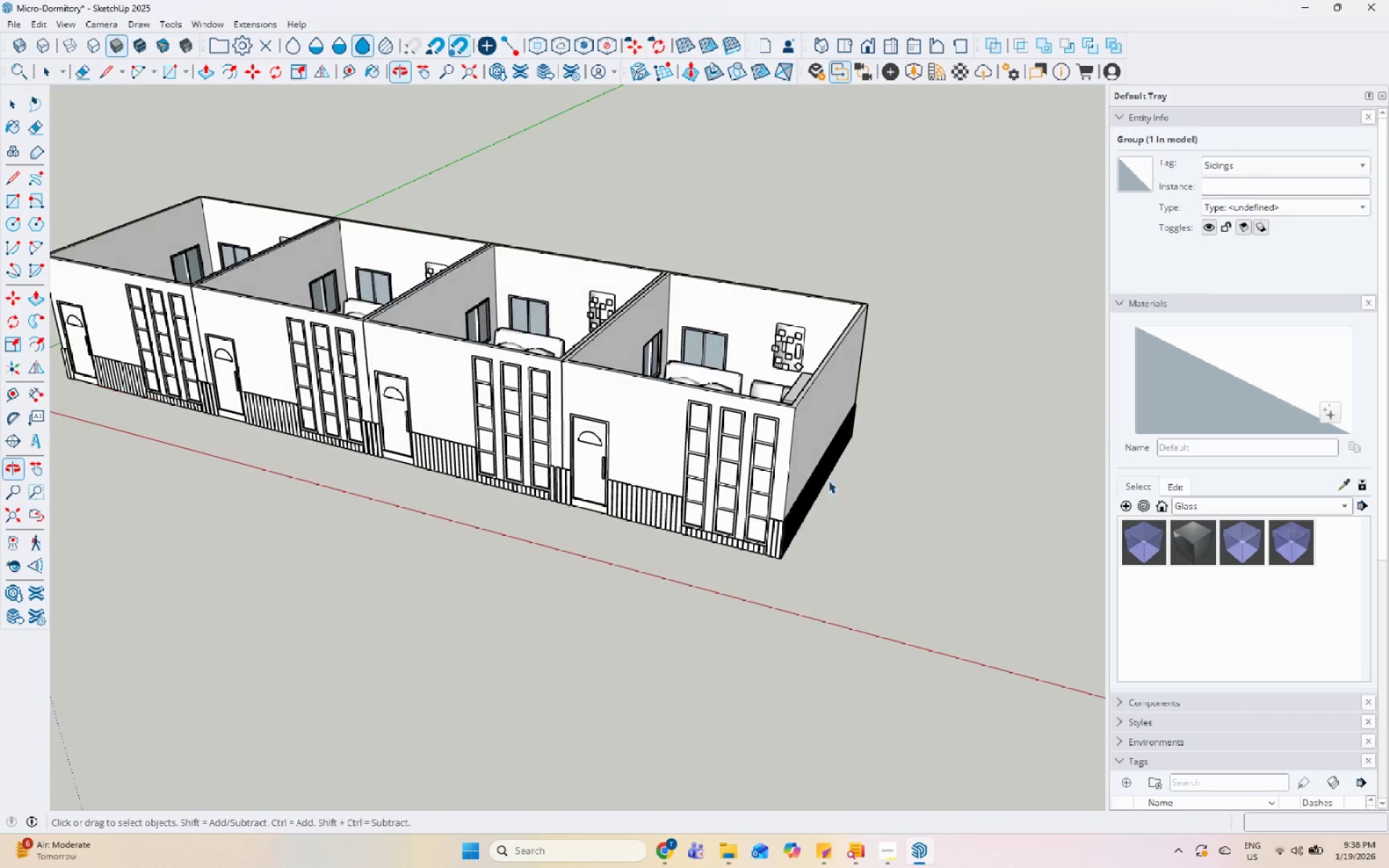 
left_click([817, 413])
 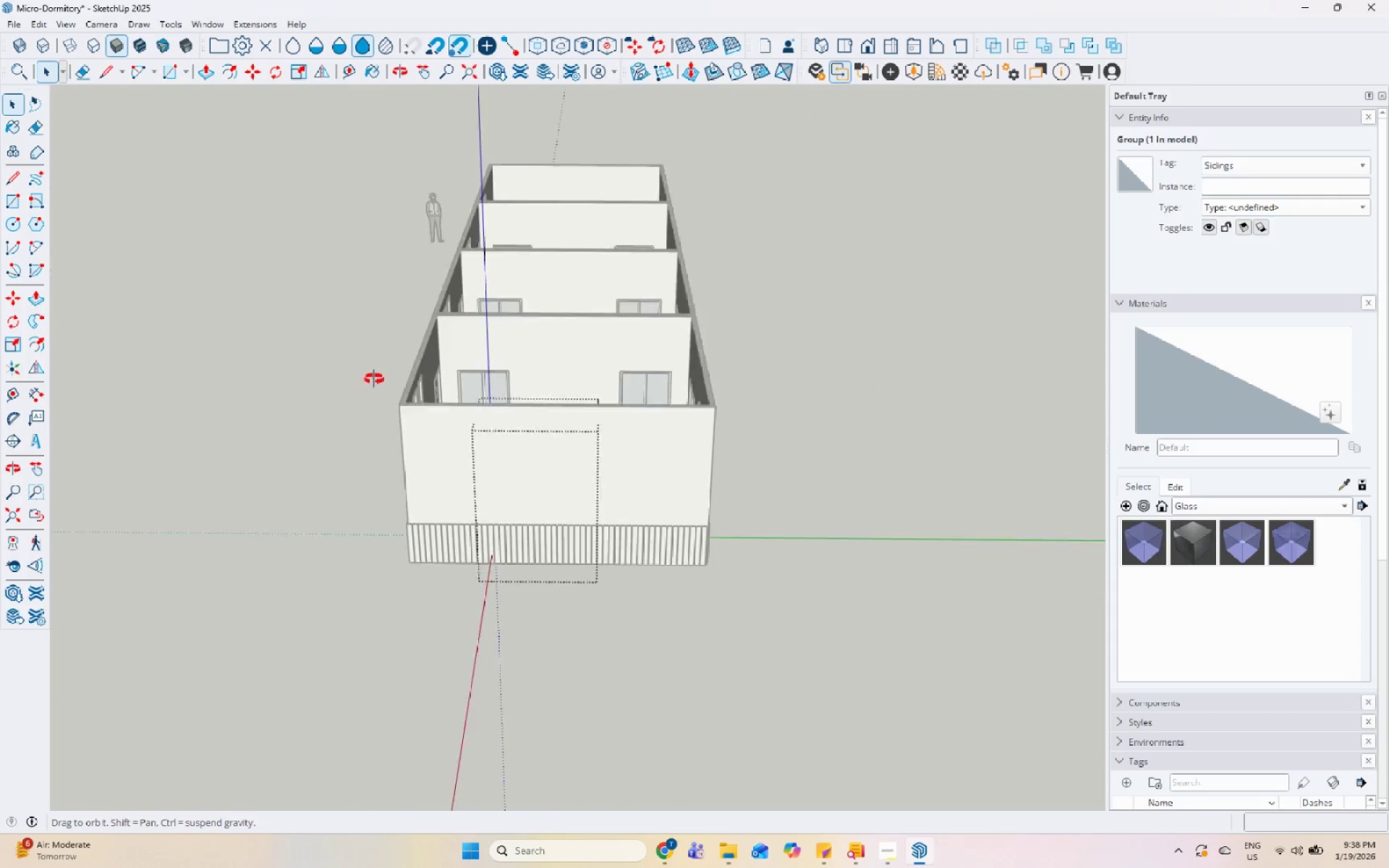 
key(Escape)
 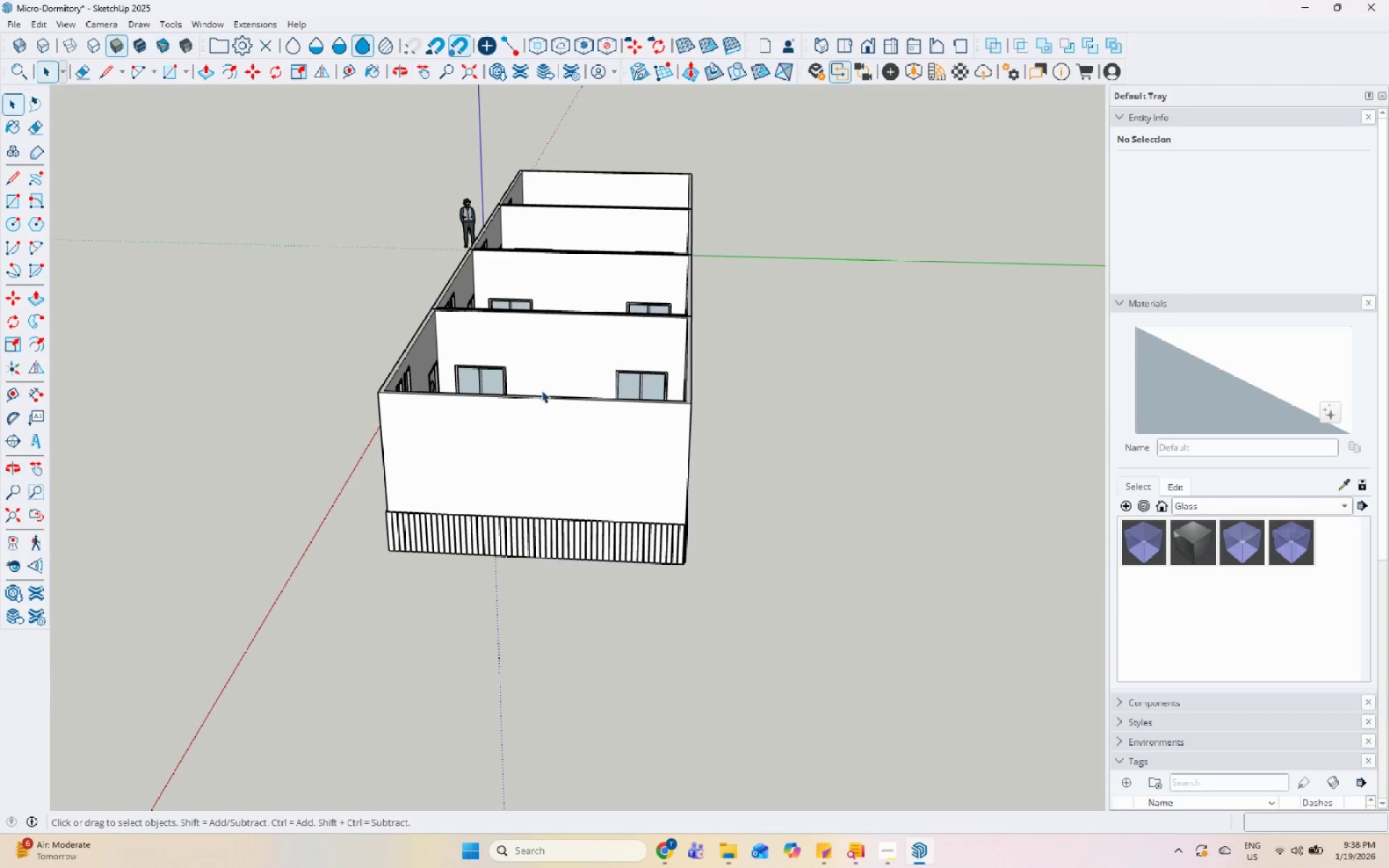 
scroll: coordinate [458, 524], scroll_direction: none, amount: 0.0
 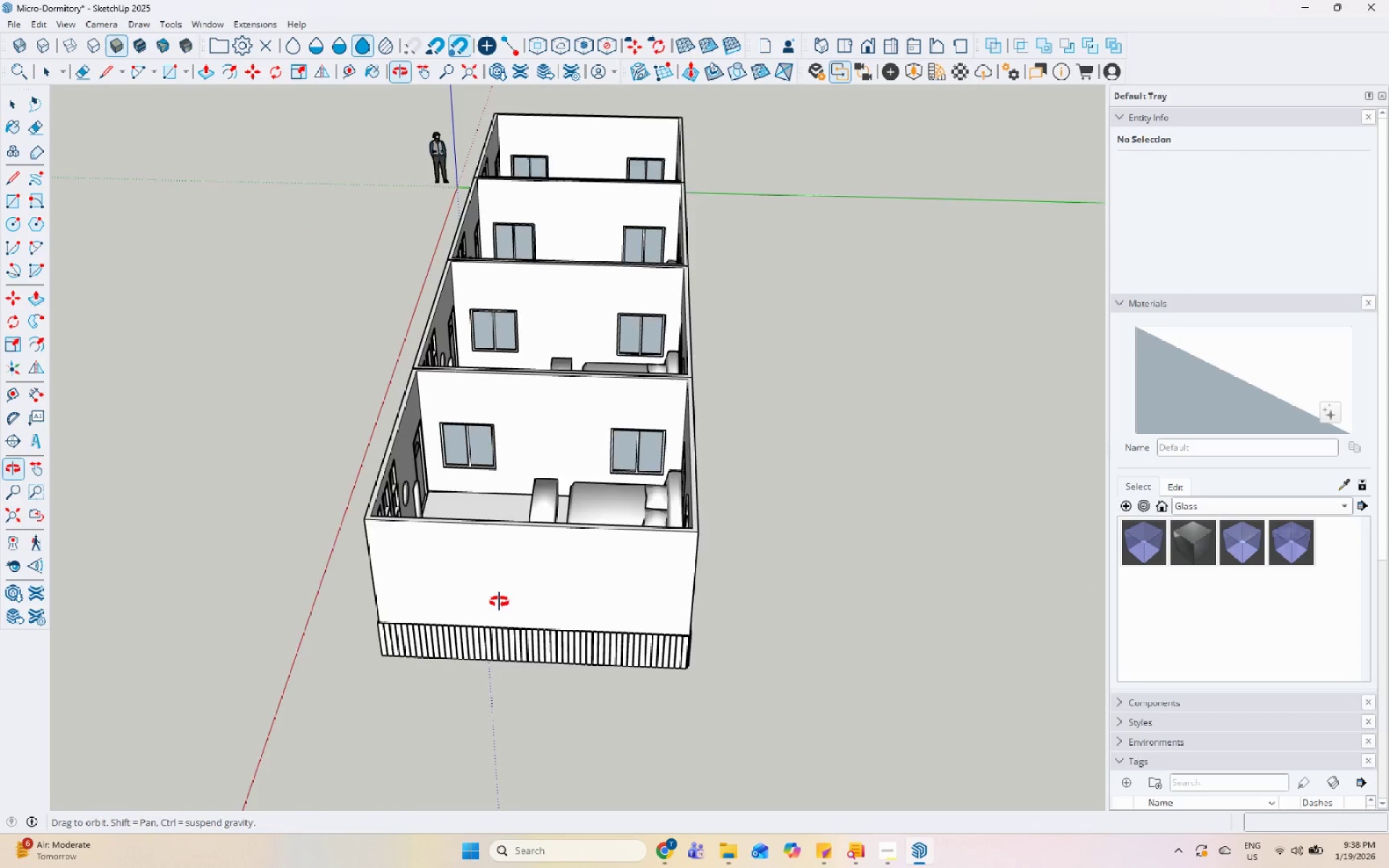 
left_click([460, 454])
 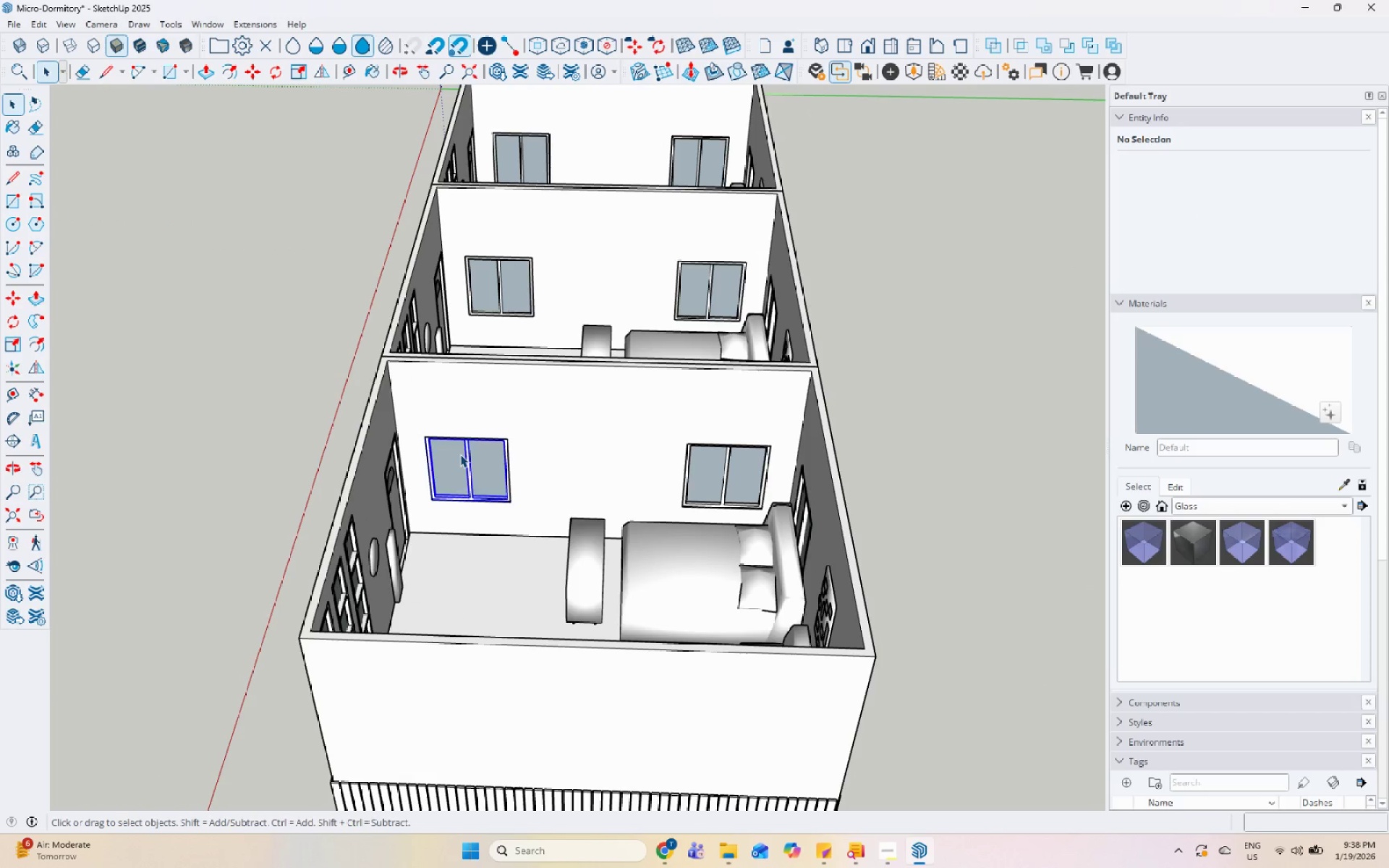 
right_click([460, 454])
 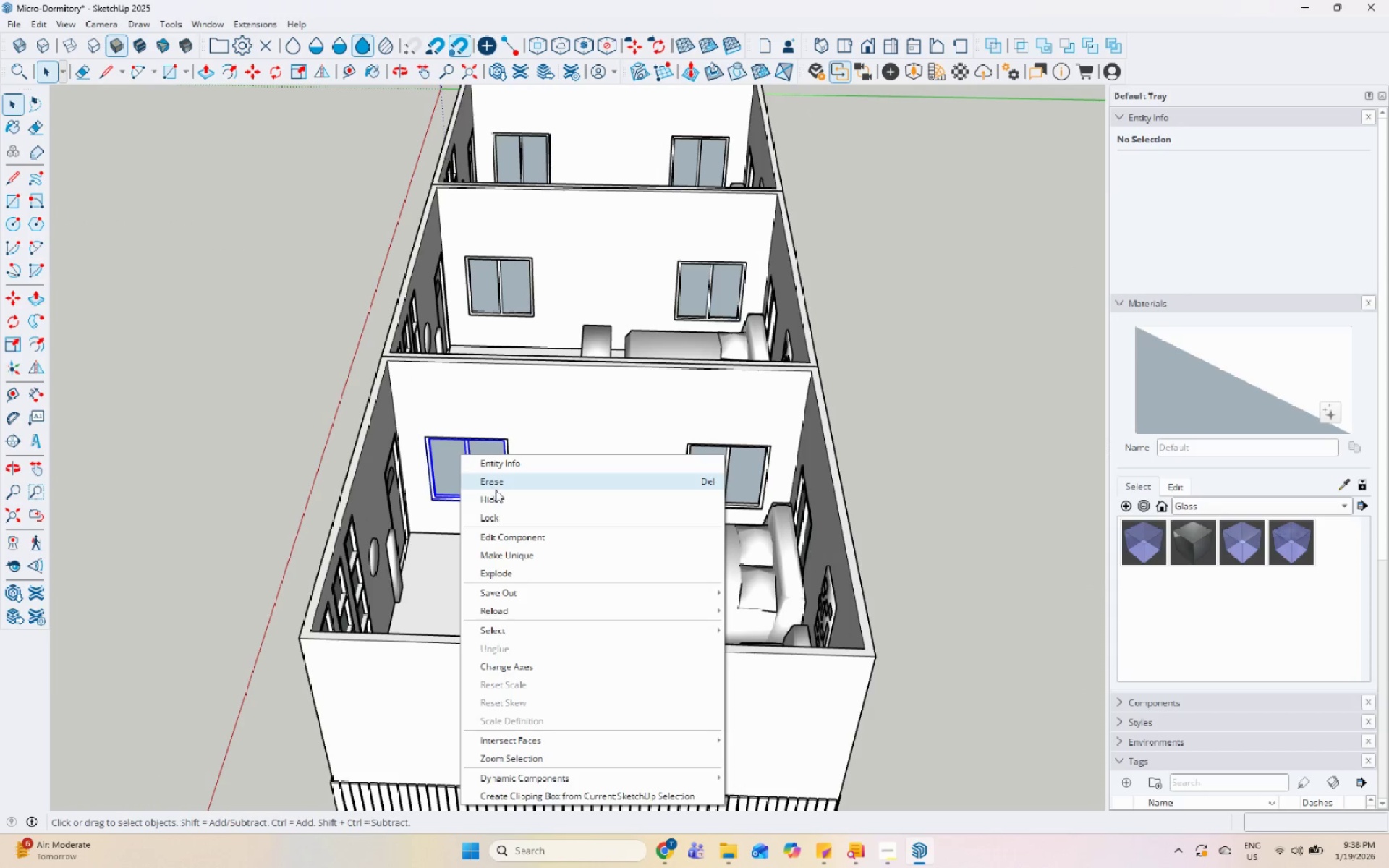 
scroll: coordinate [468, 432], scroll_direction: up, amount: 4.0
 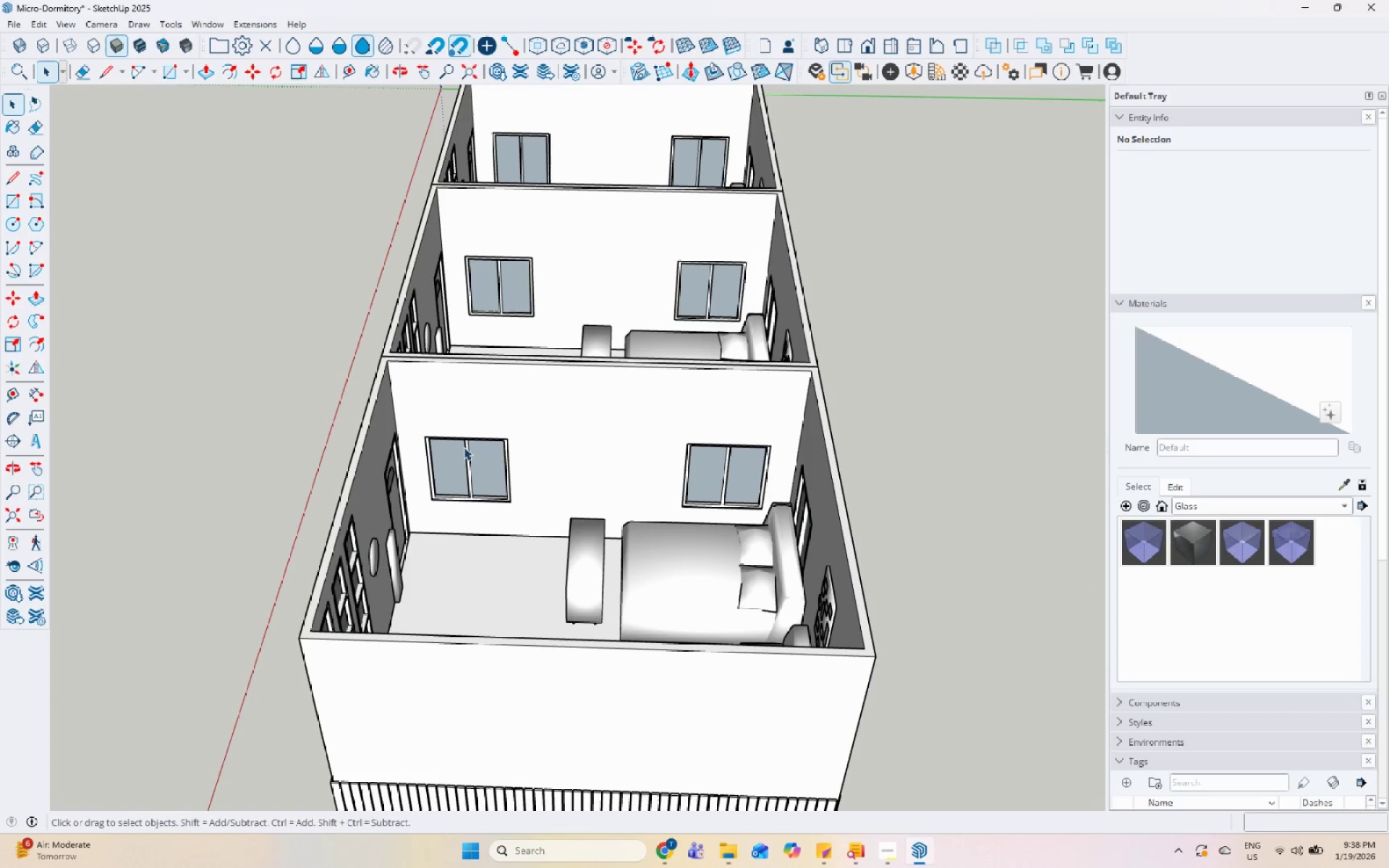 
left_click([496, 490])
 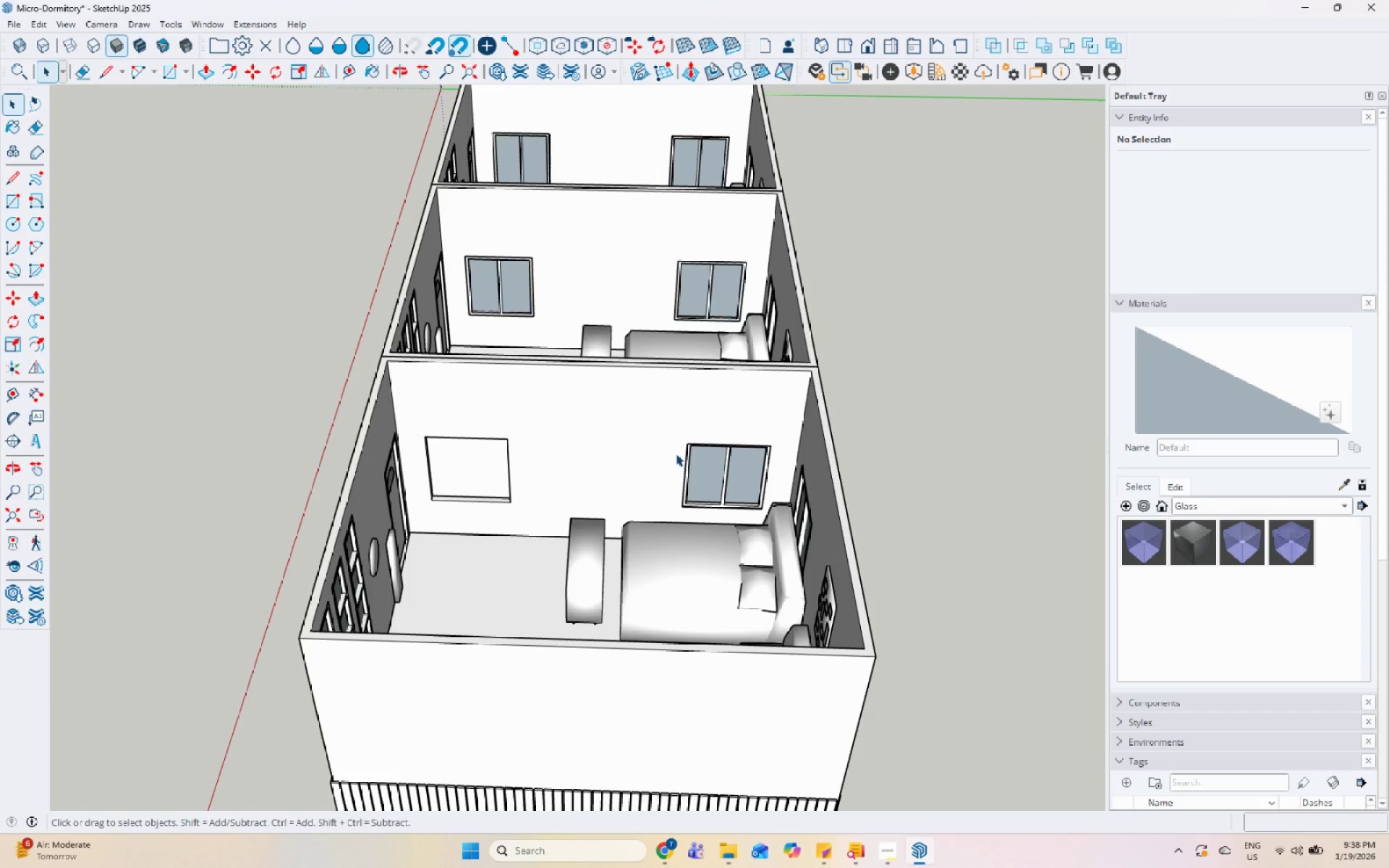 
left_click([692, 459])
 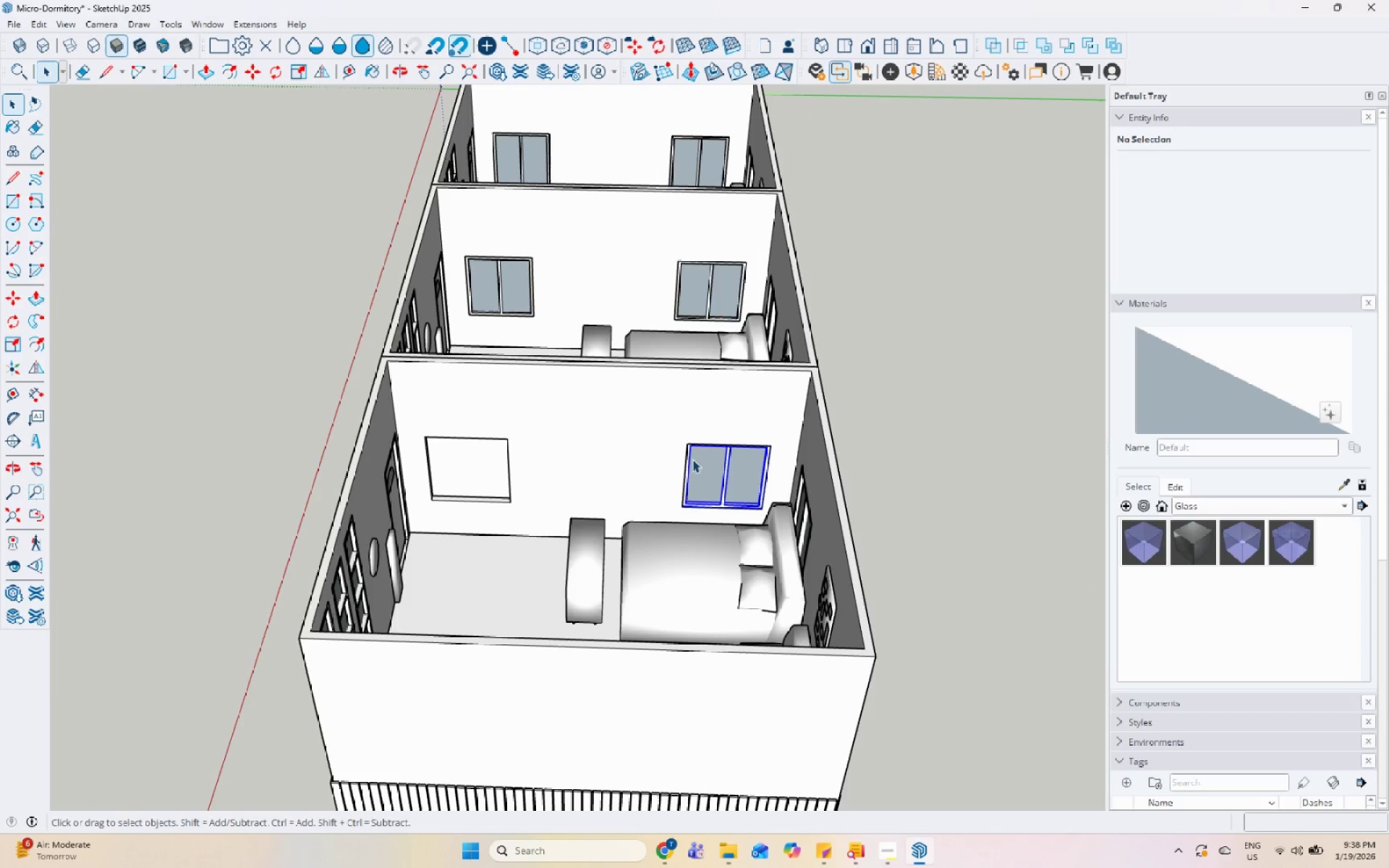 
right_click([692, 459])
 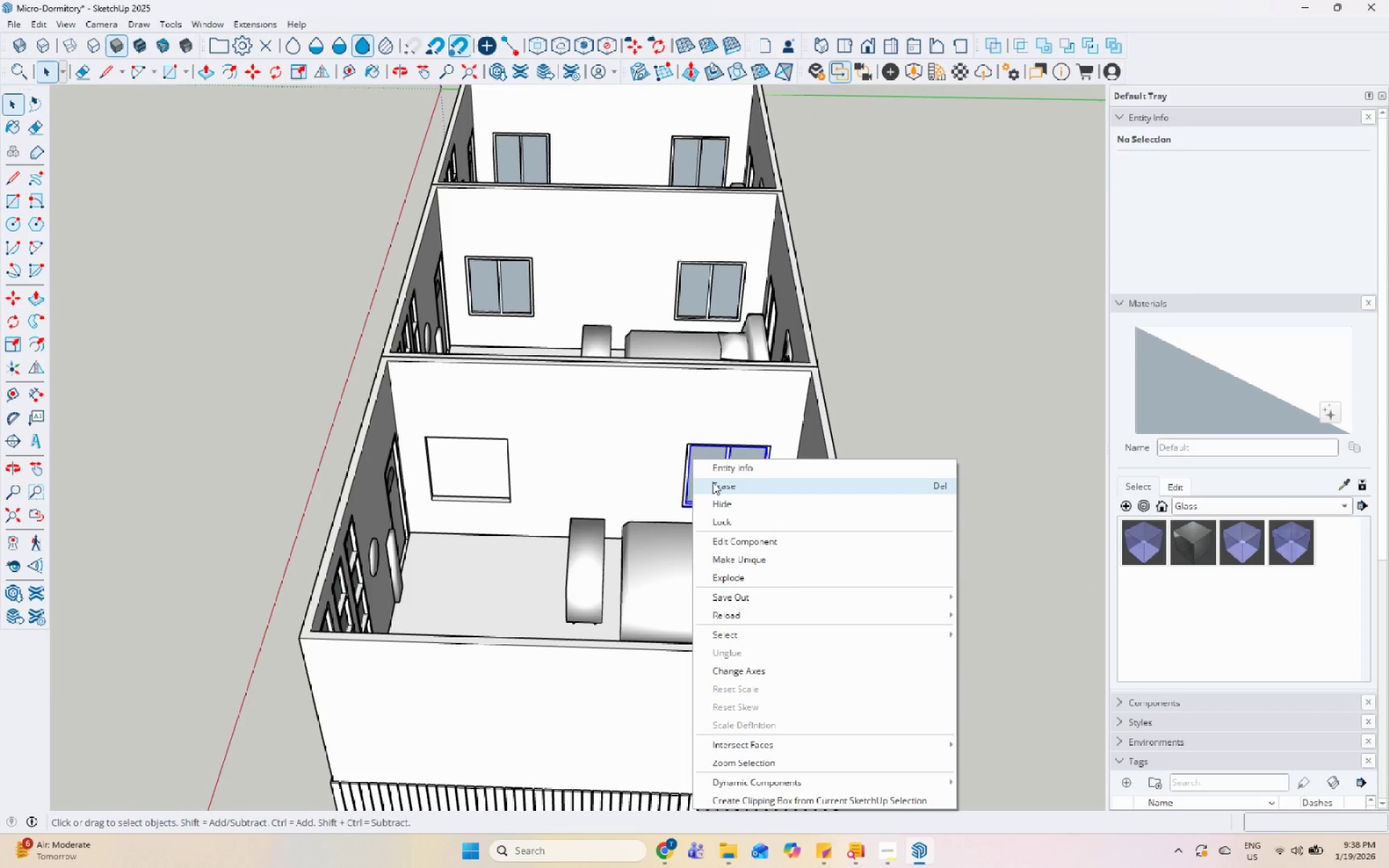 
left_click([713, 483])
 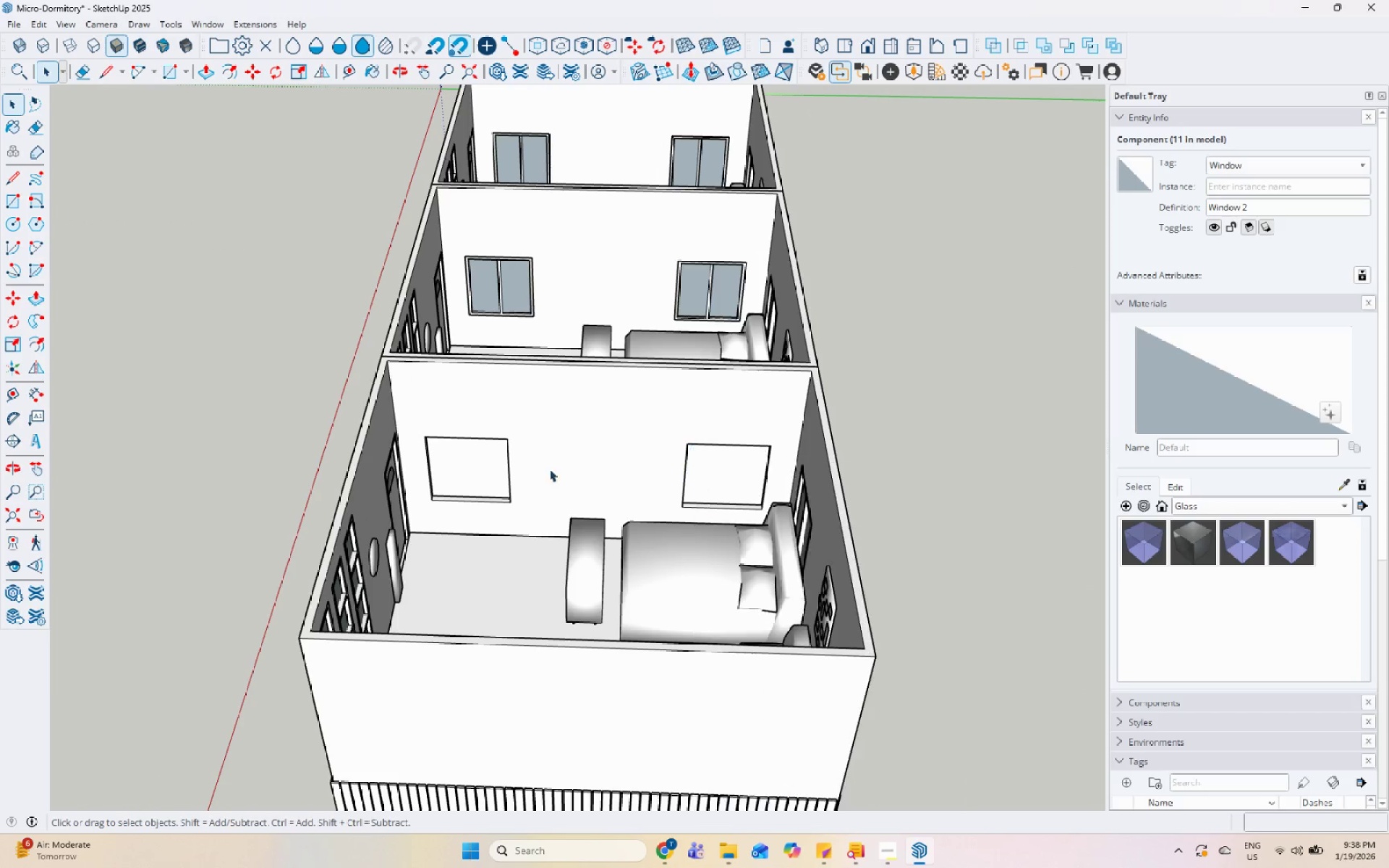 
scroll: coordinate [456, 514], scroll_direction: up, amount: 14.0
 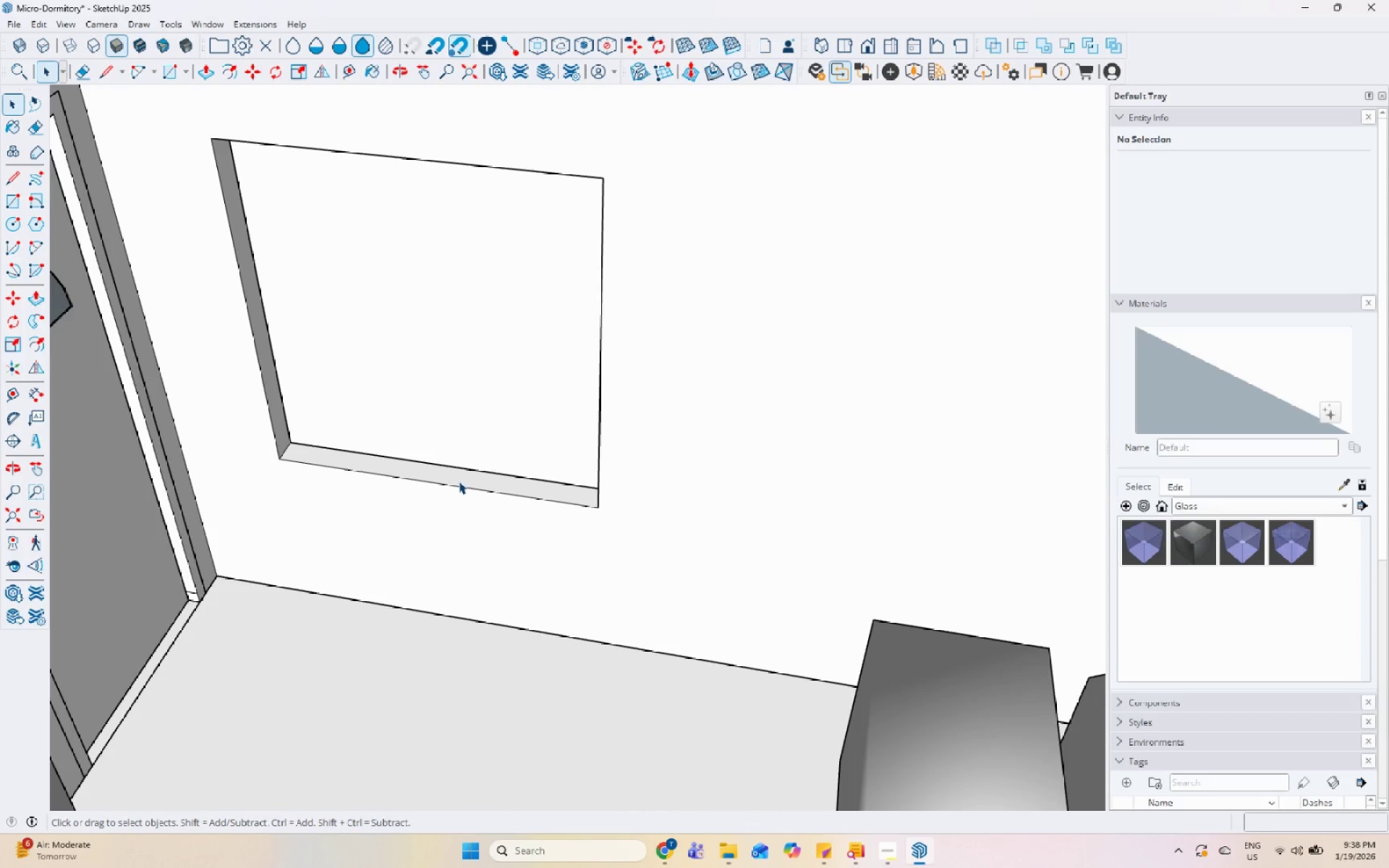 
double_click([460, 479])
 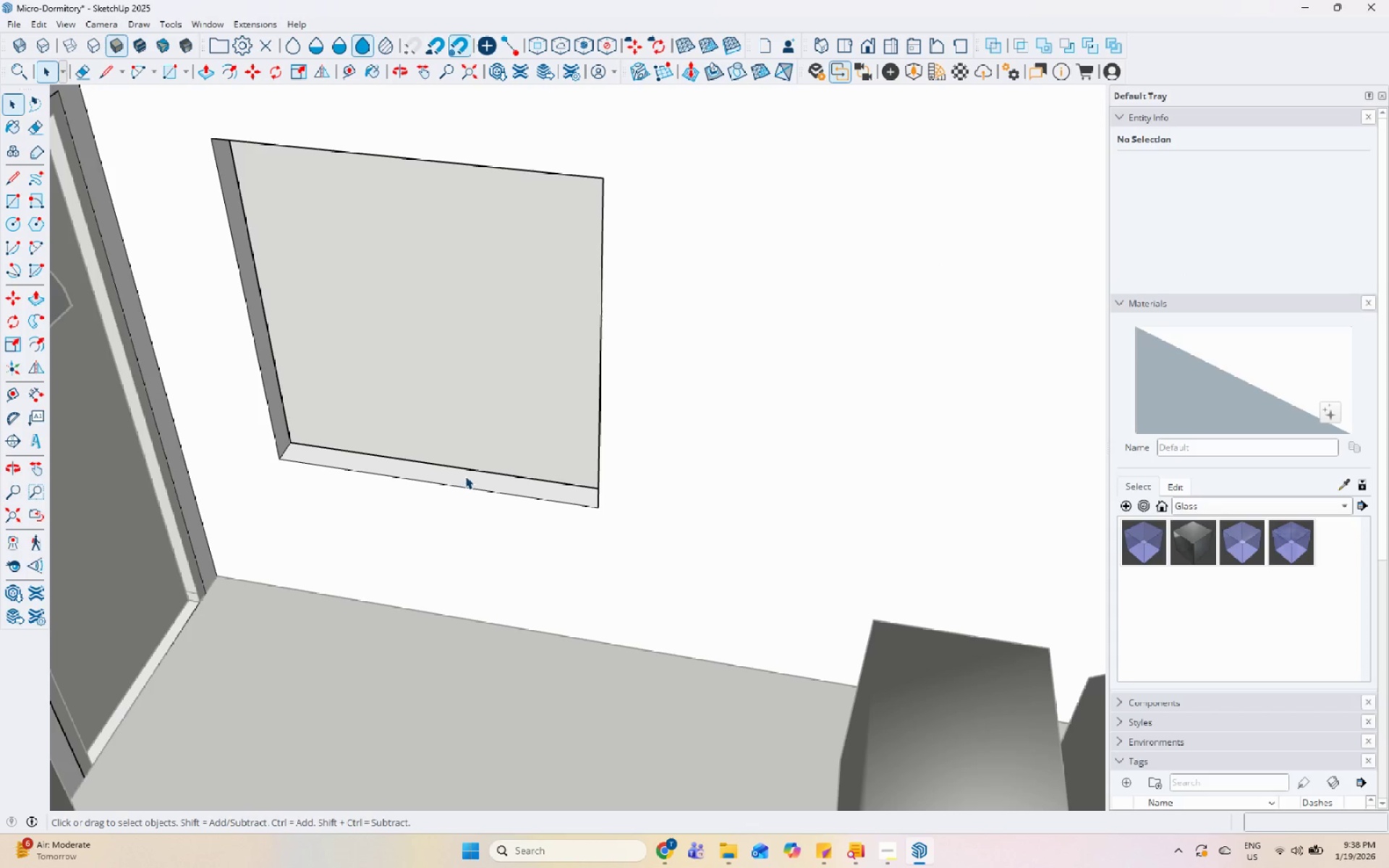 
triple_click([465, 476])
 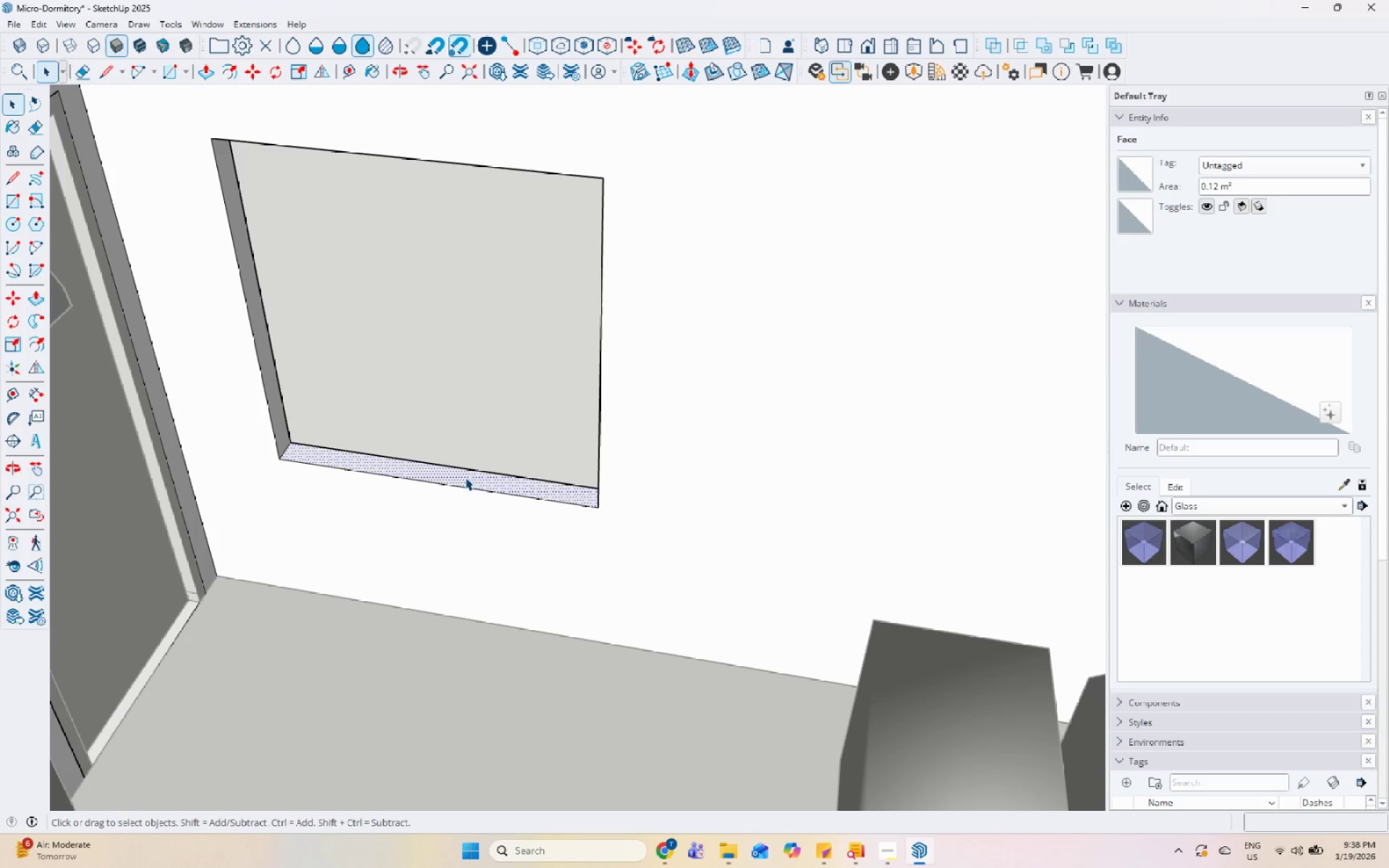 
key(P)
 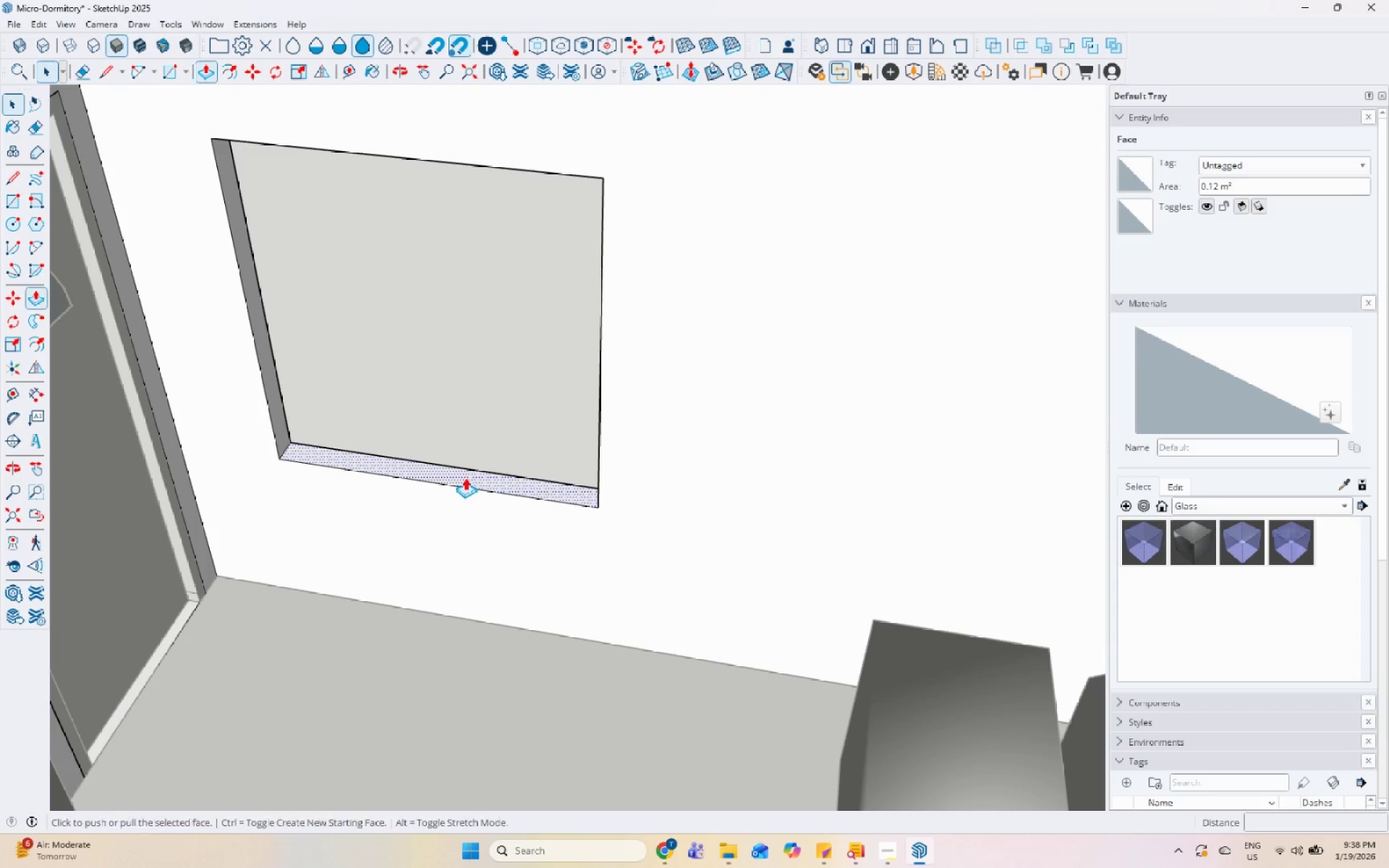 
left_click([465, 477])
 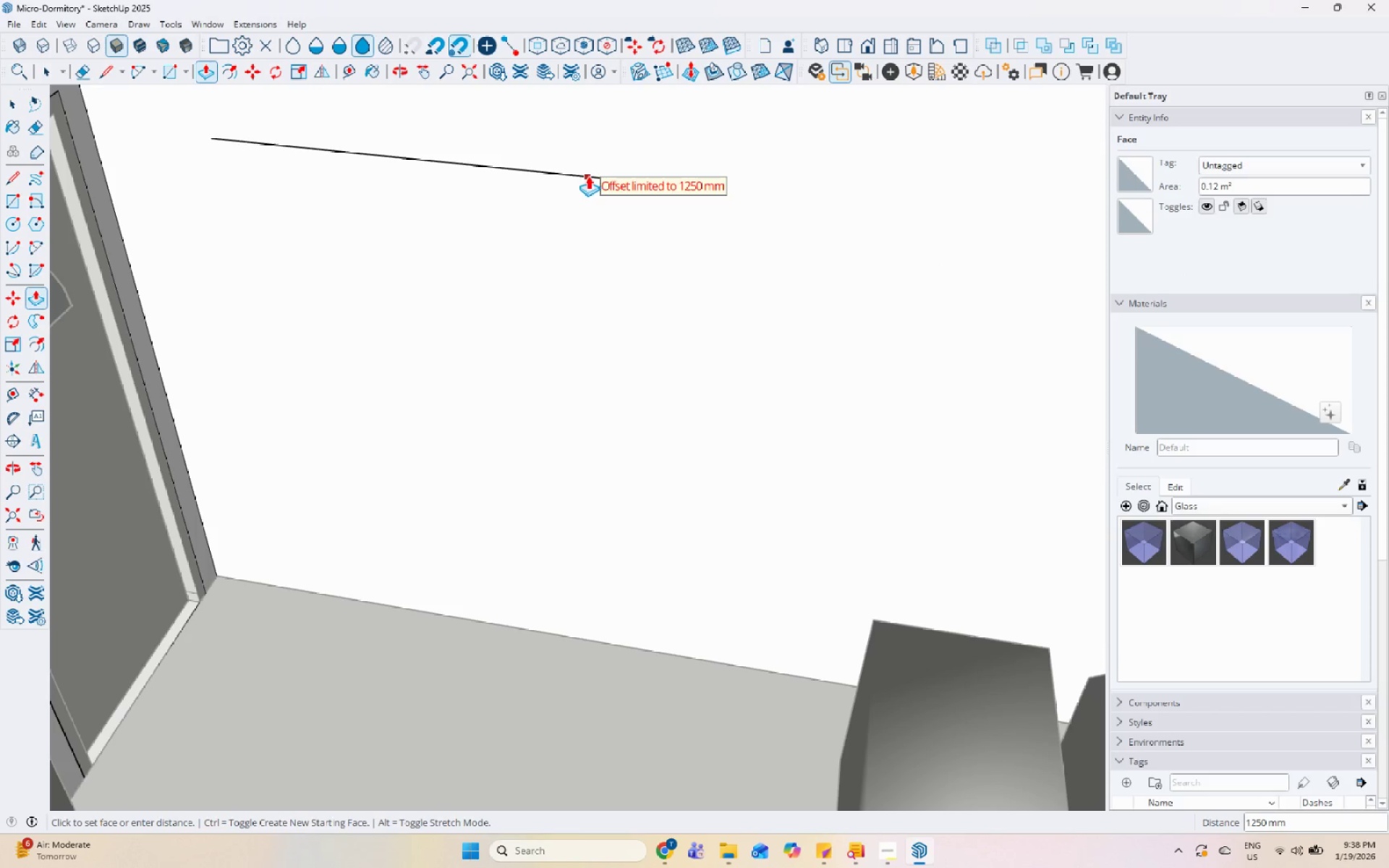 
left_click([583, 174])
 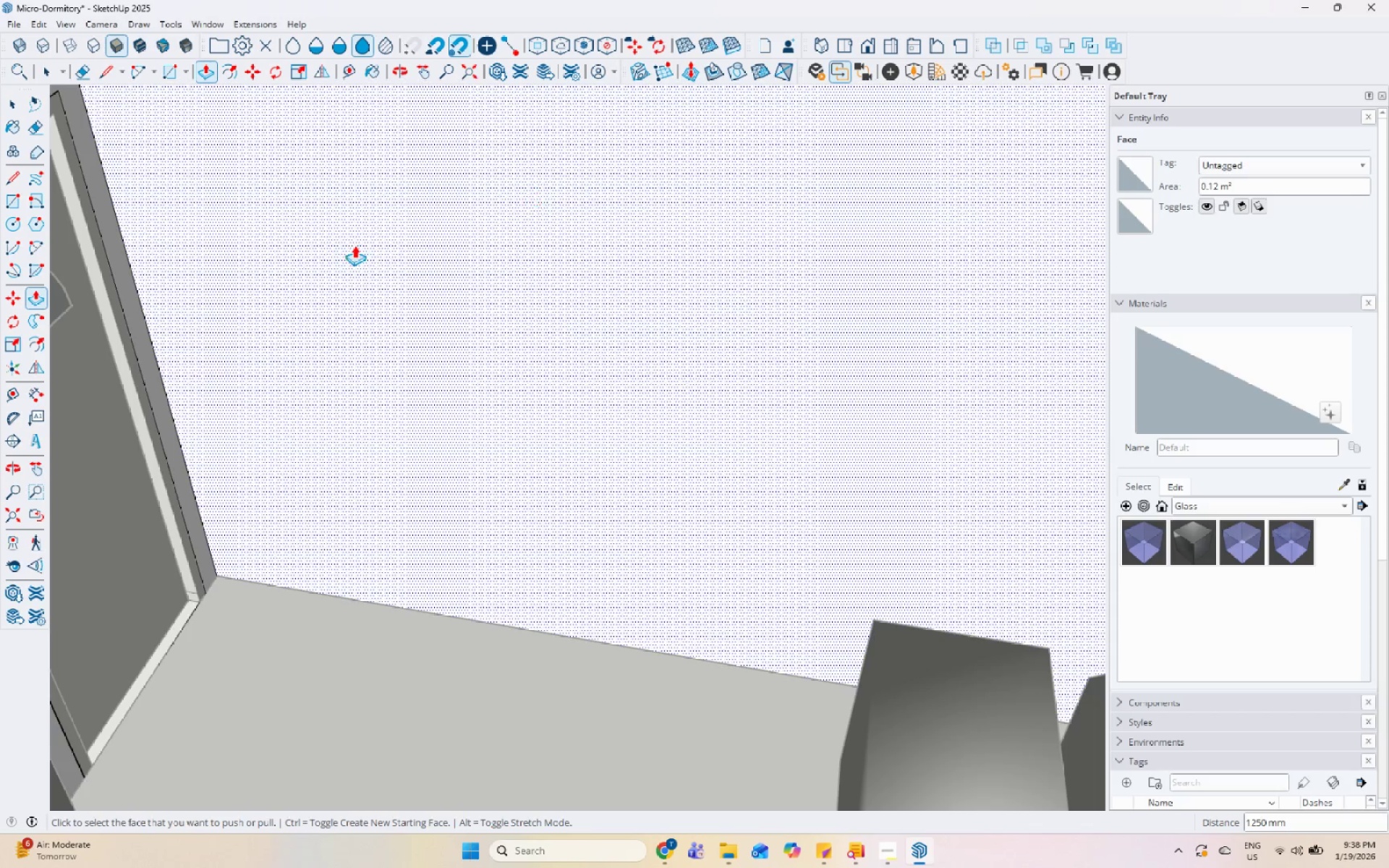 
scroll: coordinate [133, 328], scroll_direction: down, amount: 7.0
 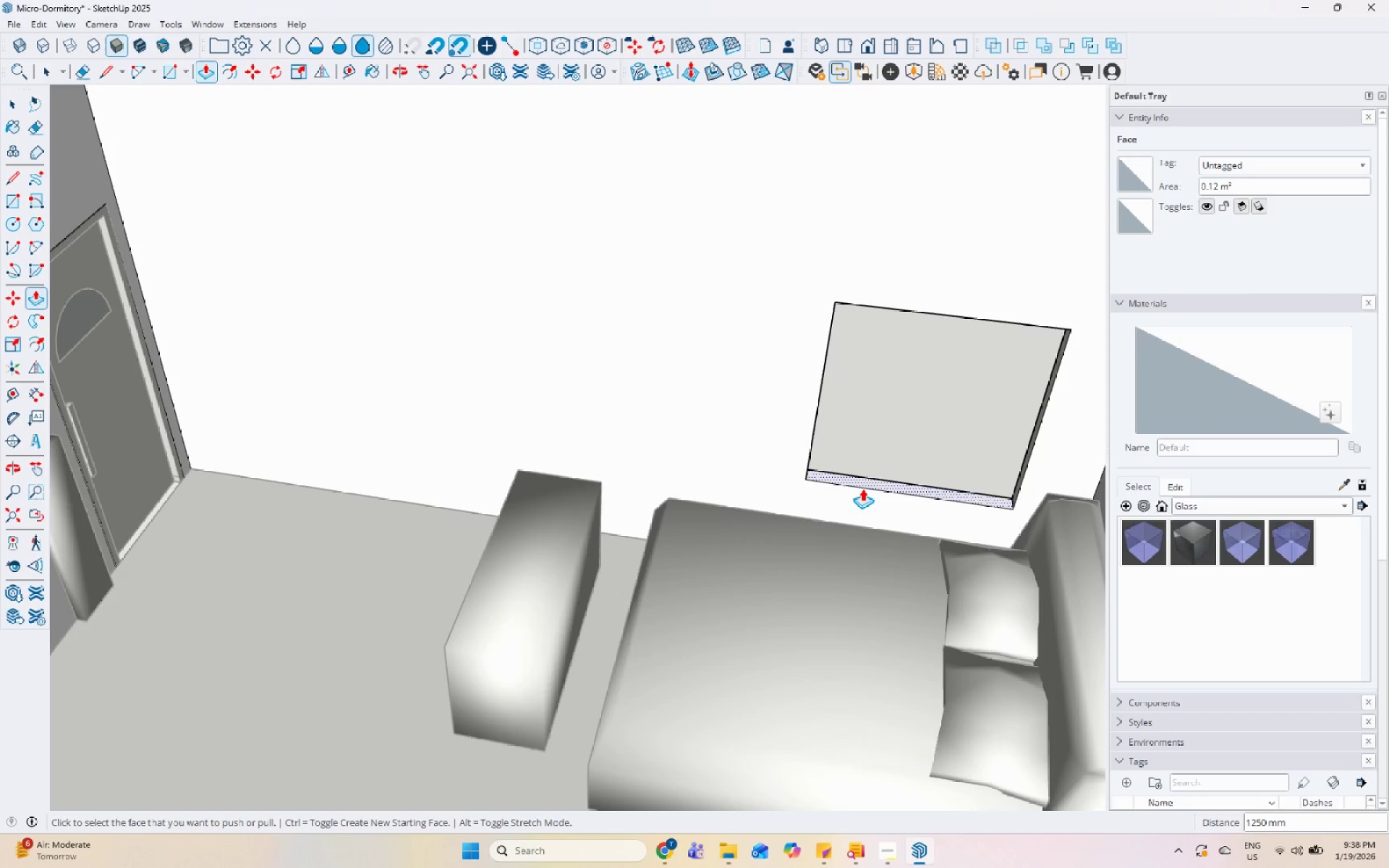 
left_click([863, 486])
 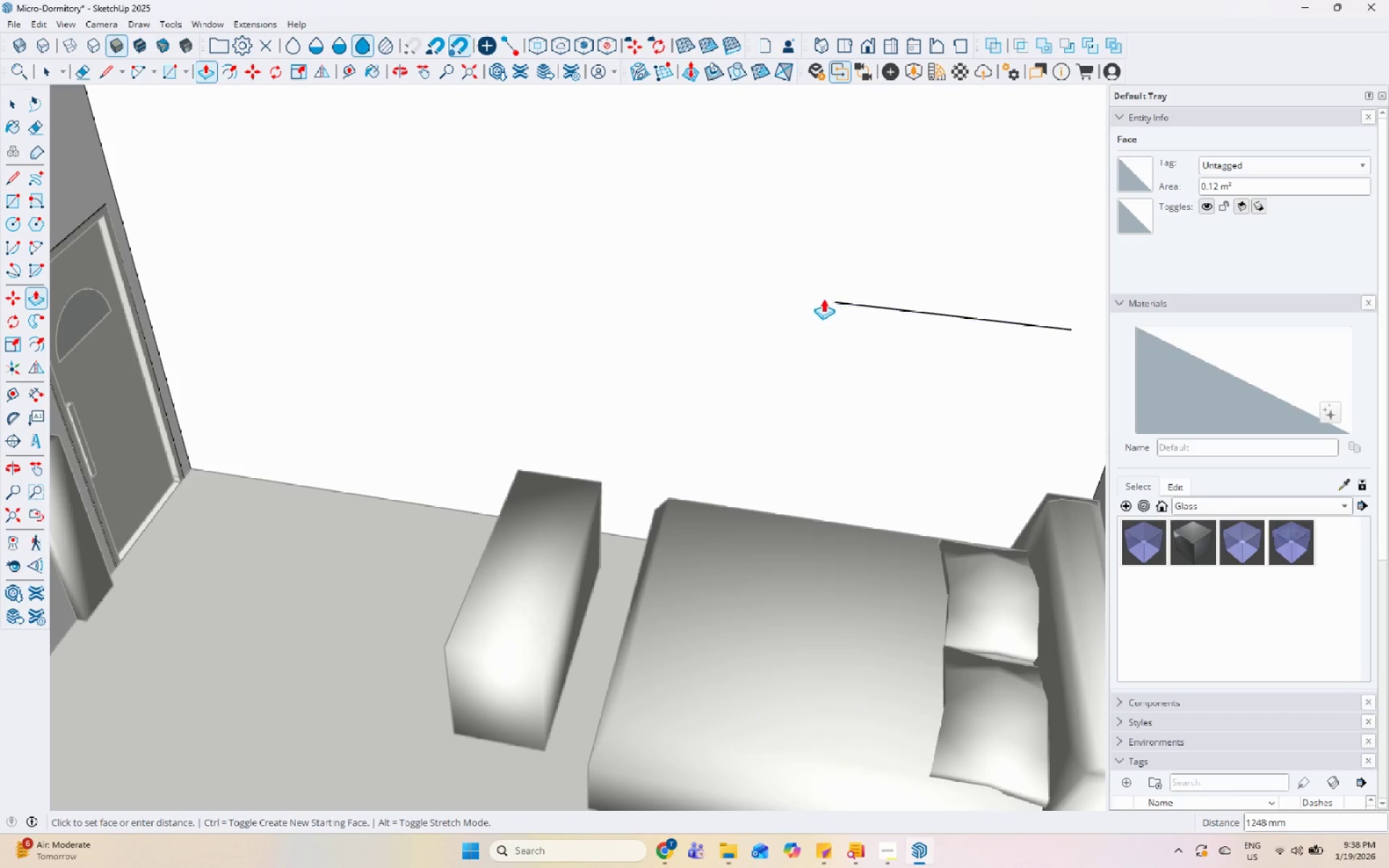 
left_click([818, 293])
 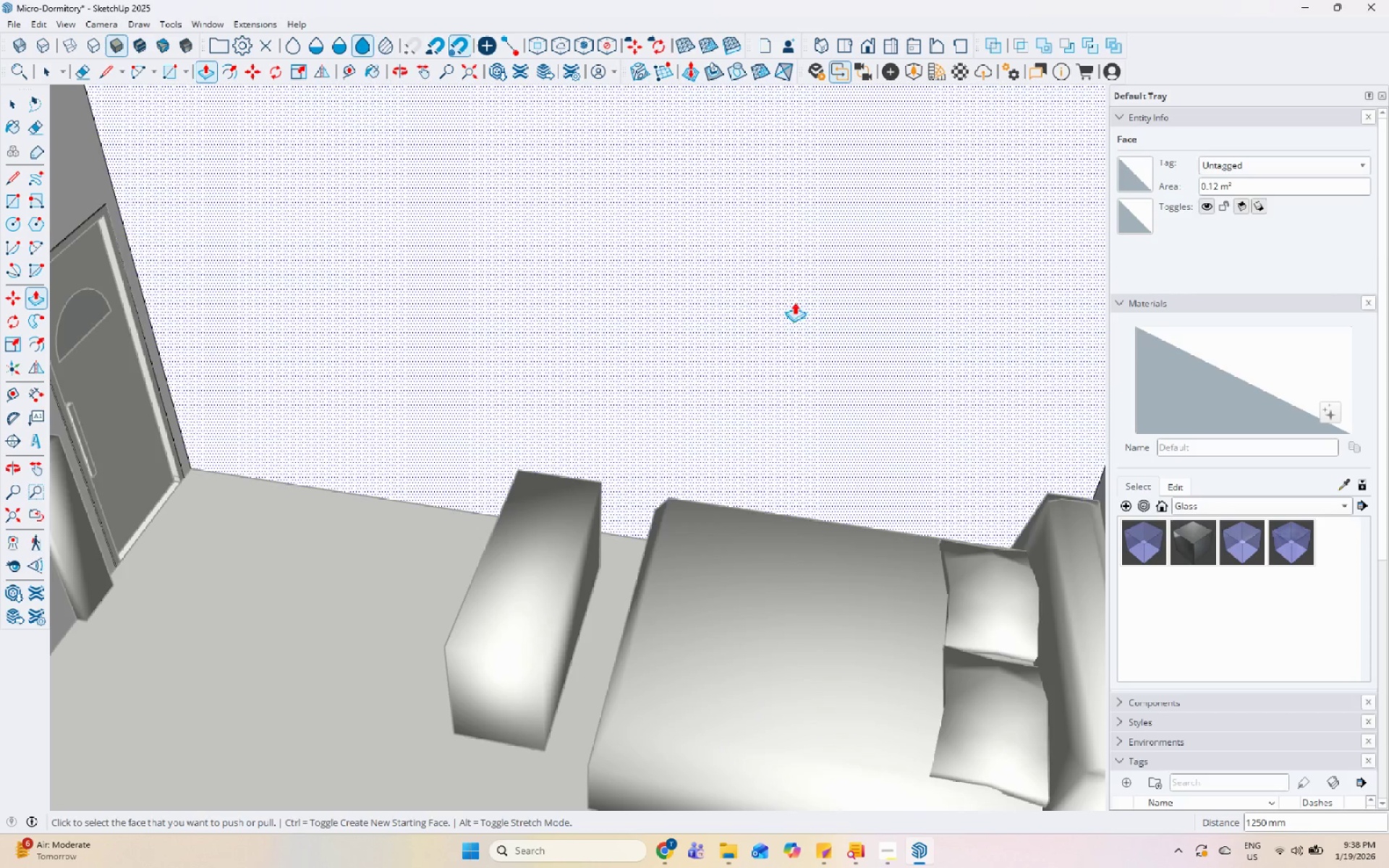 
key(Space)
 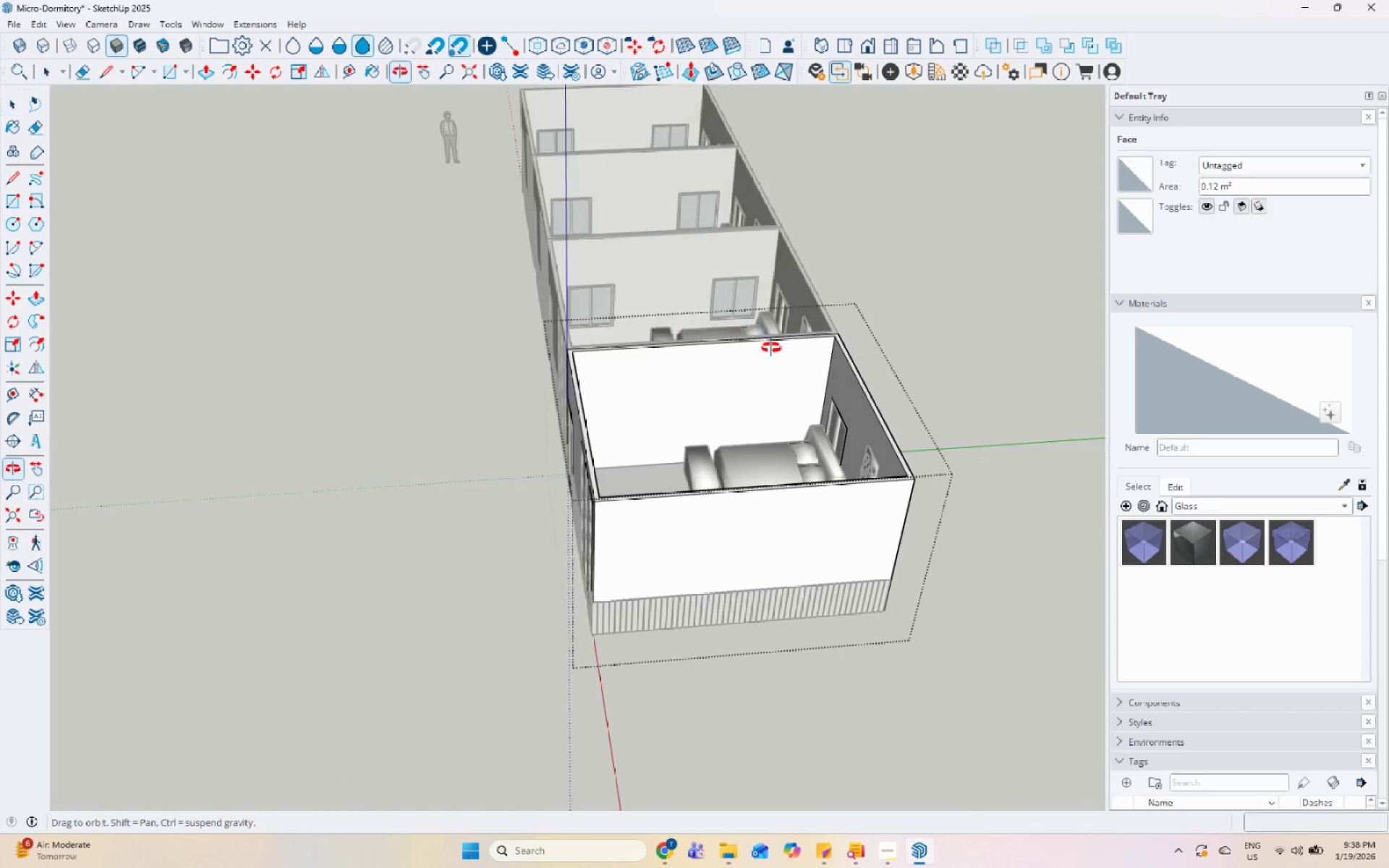 
scroll: coordinate [664, 506], scroll_direction: down, amount: 14.0
 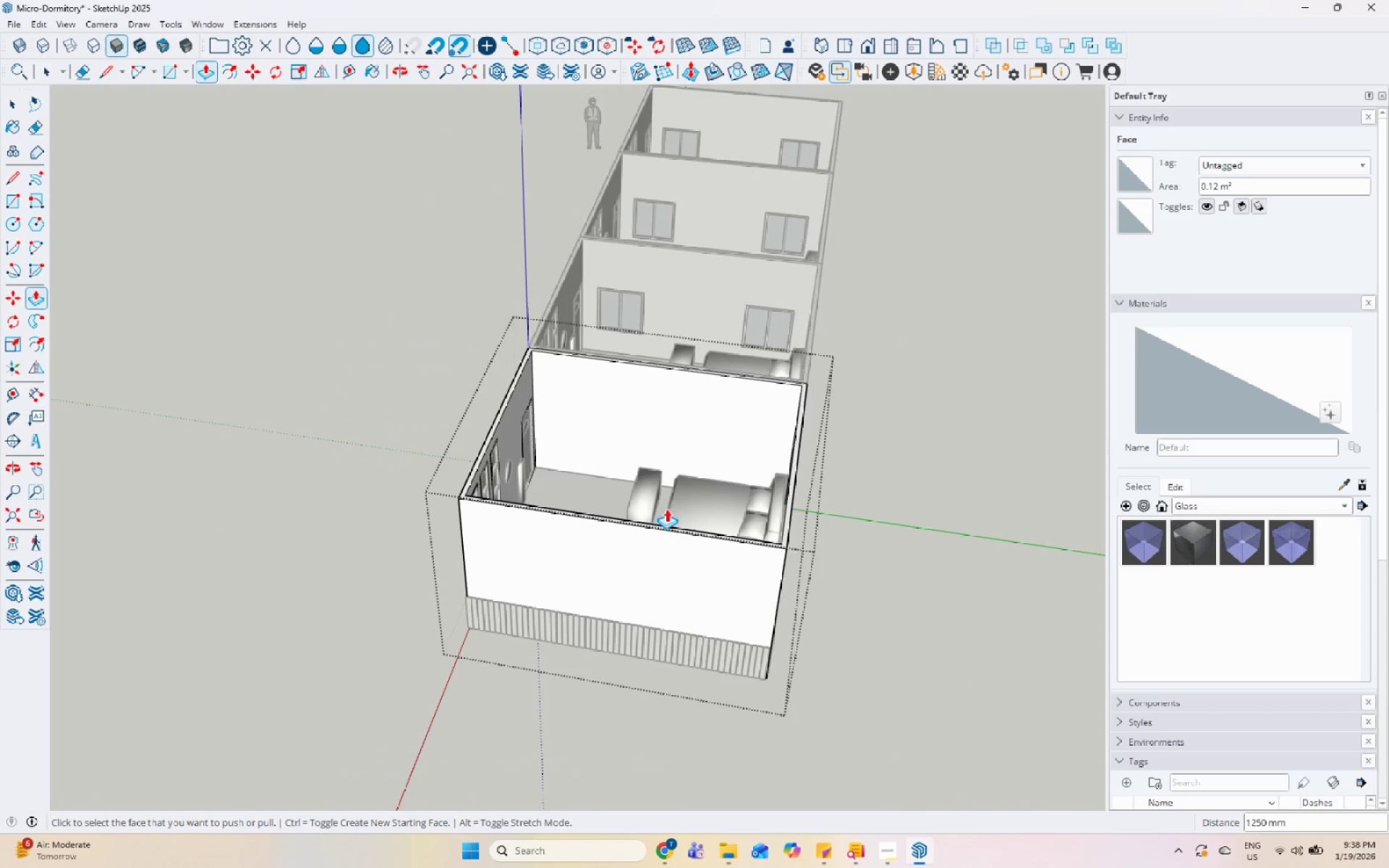 
key(Escape)
 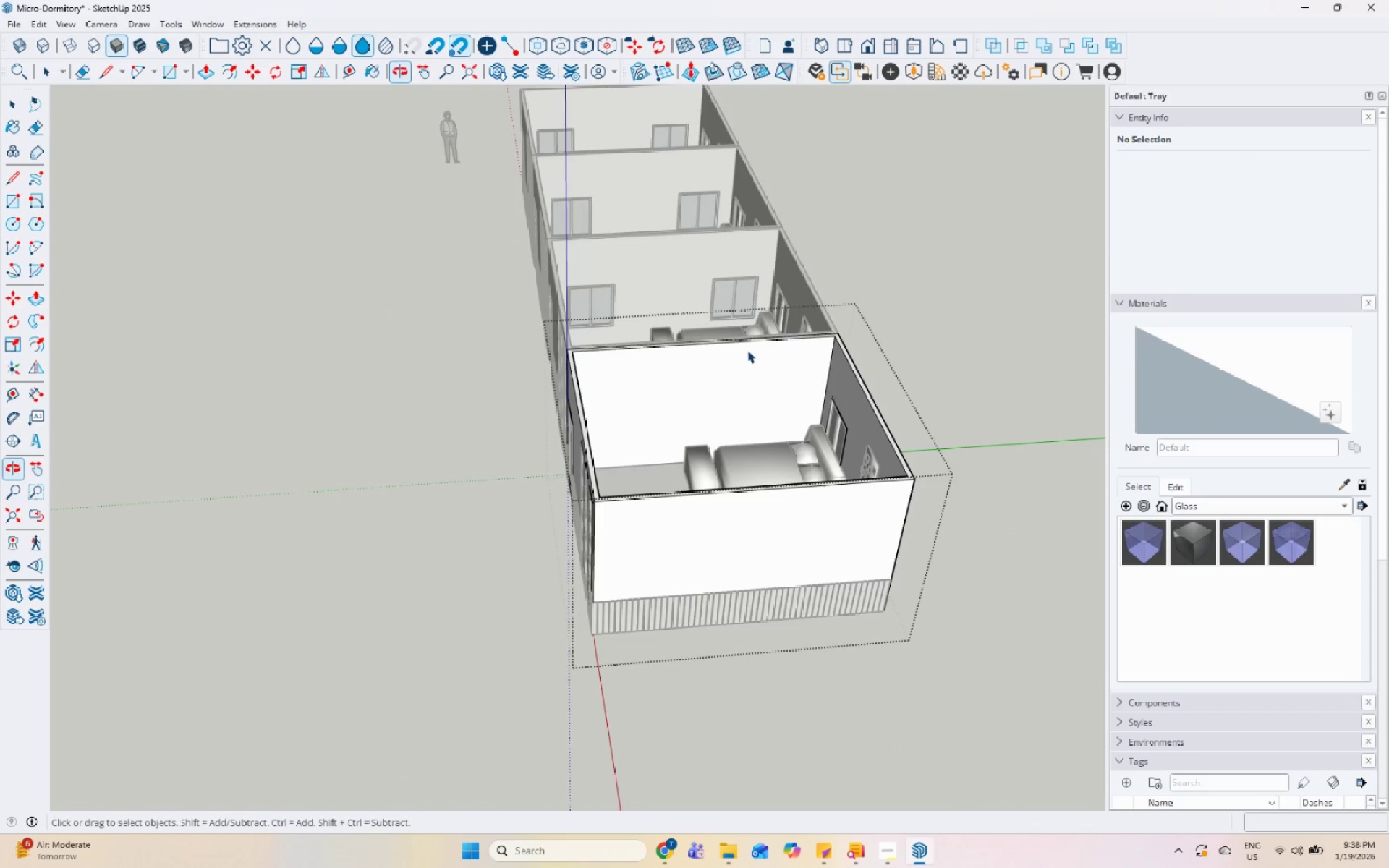 
scroll: coordinate [747, 350], scroll_direction: up, amount: 2.0
 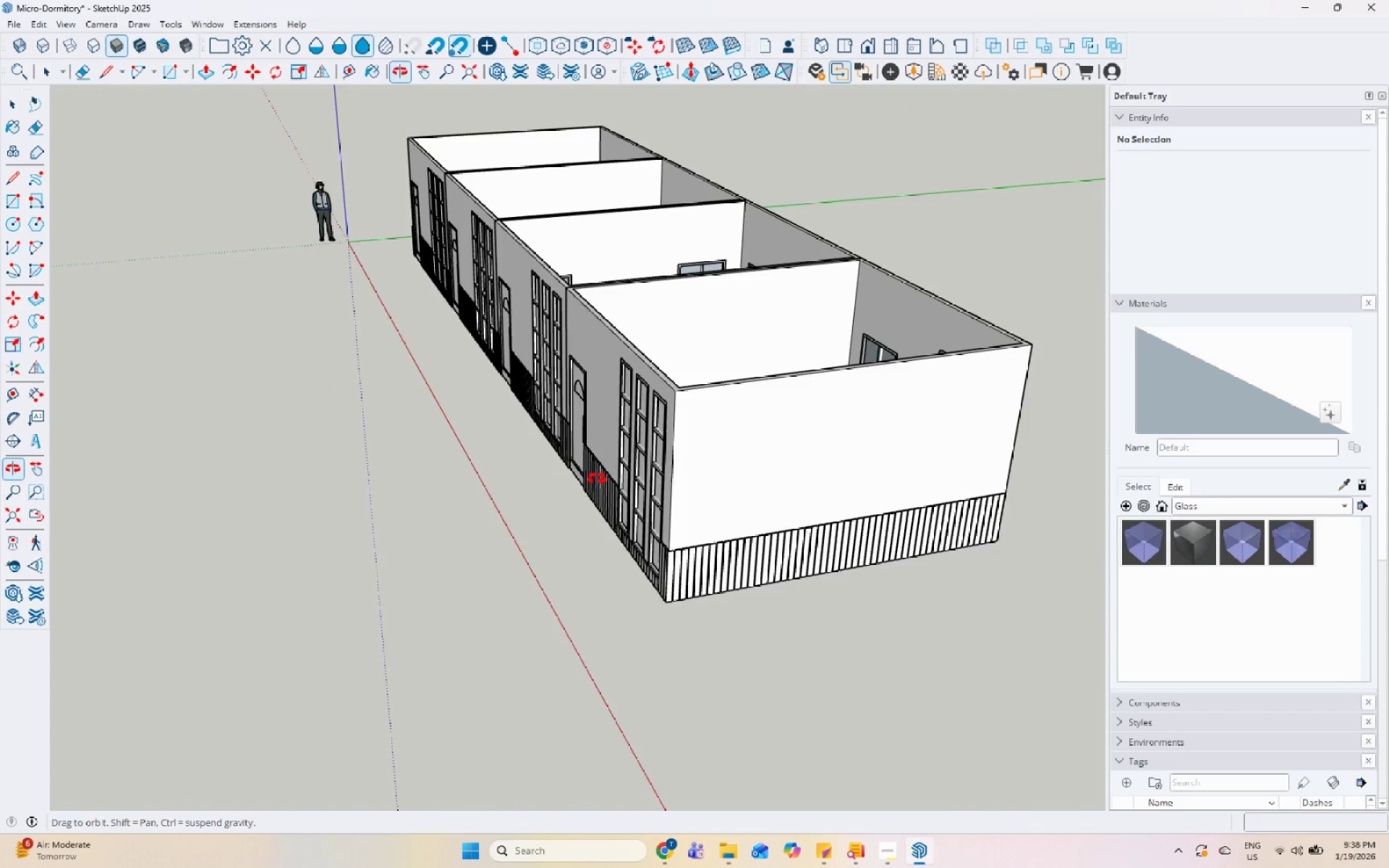 
scroll: coordinate [438, 751], scroll_direction: down, amount: 5.0
 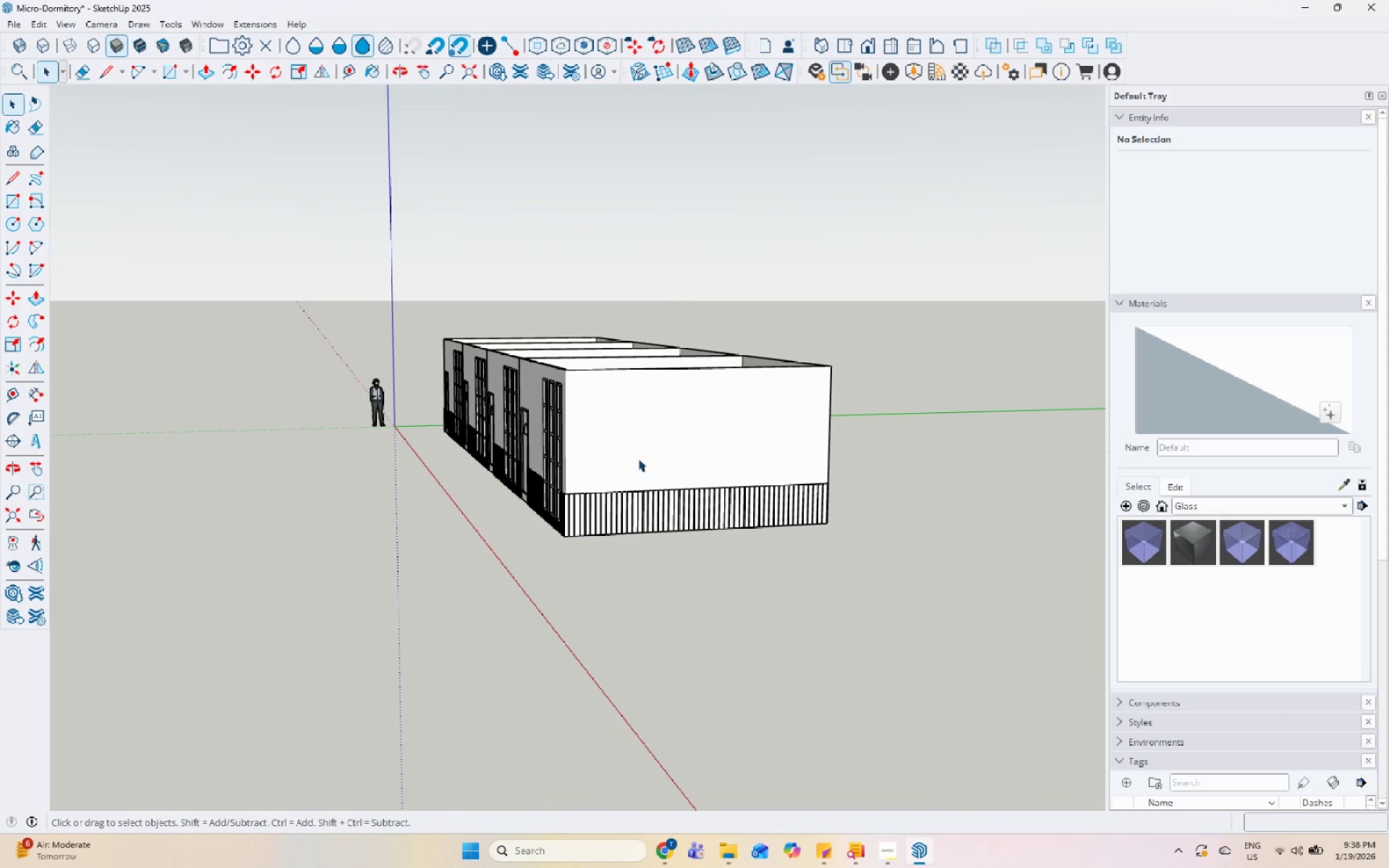 
double_click([640, 442])
 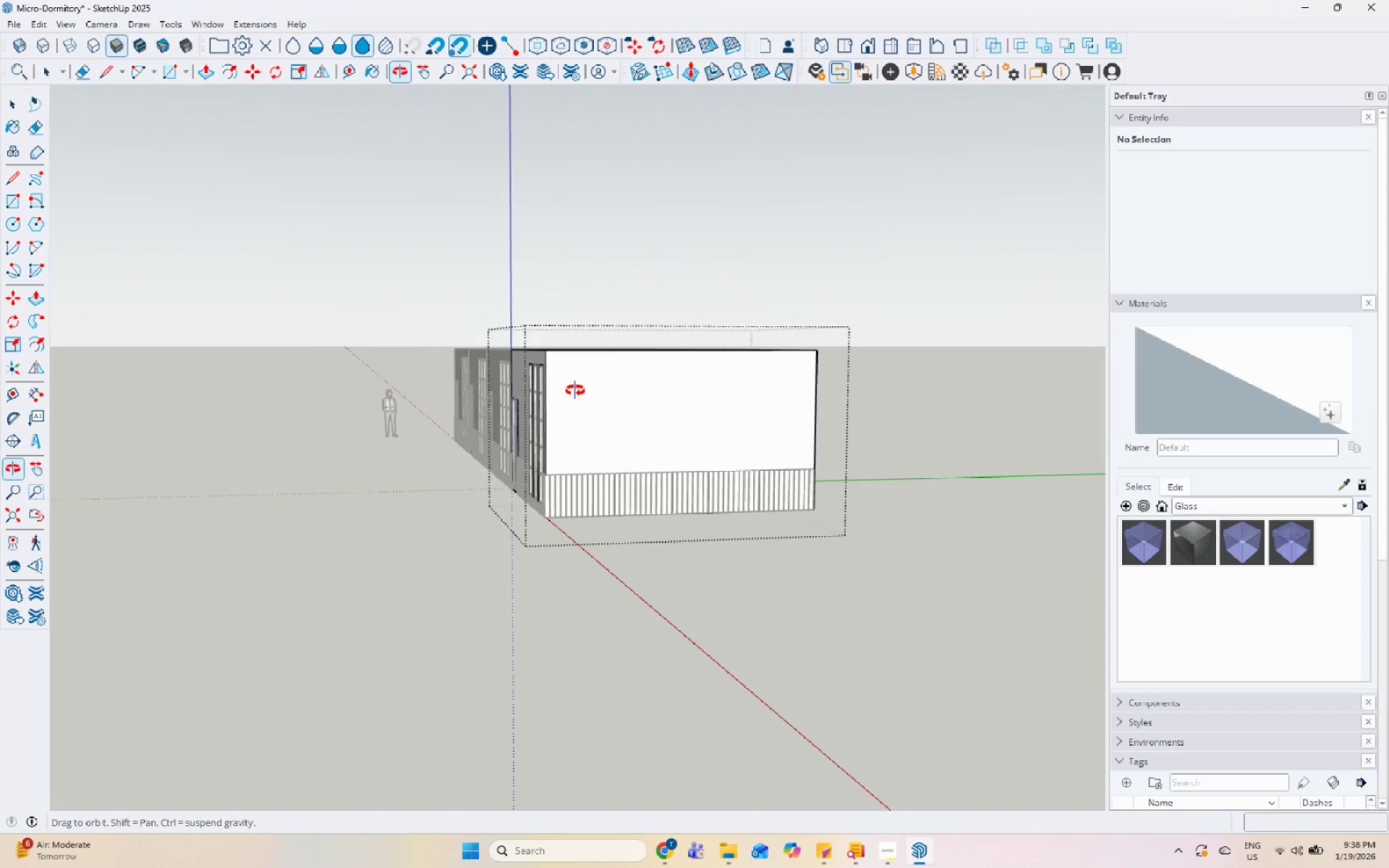 
scroll: coordinate [410, 473], scroll_direction: up, amount: 11.0
 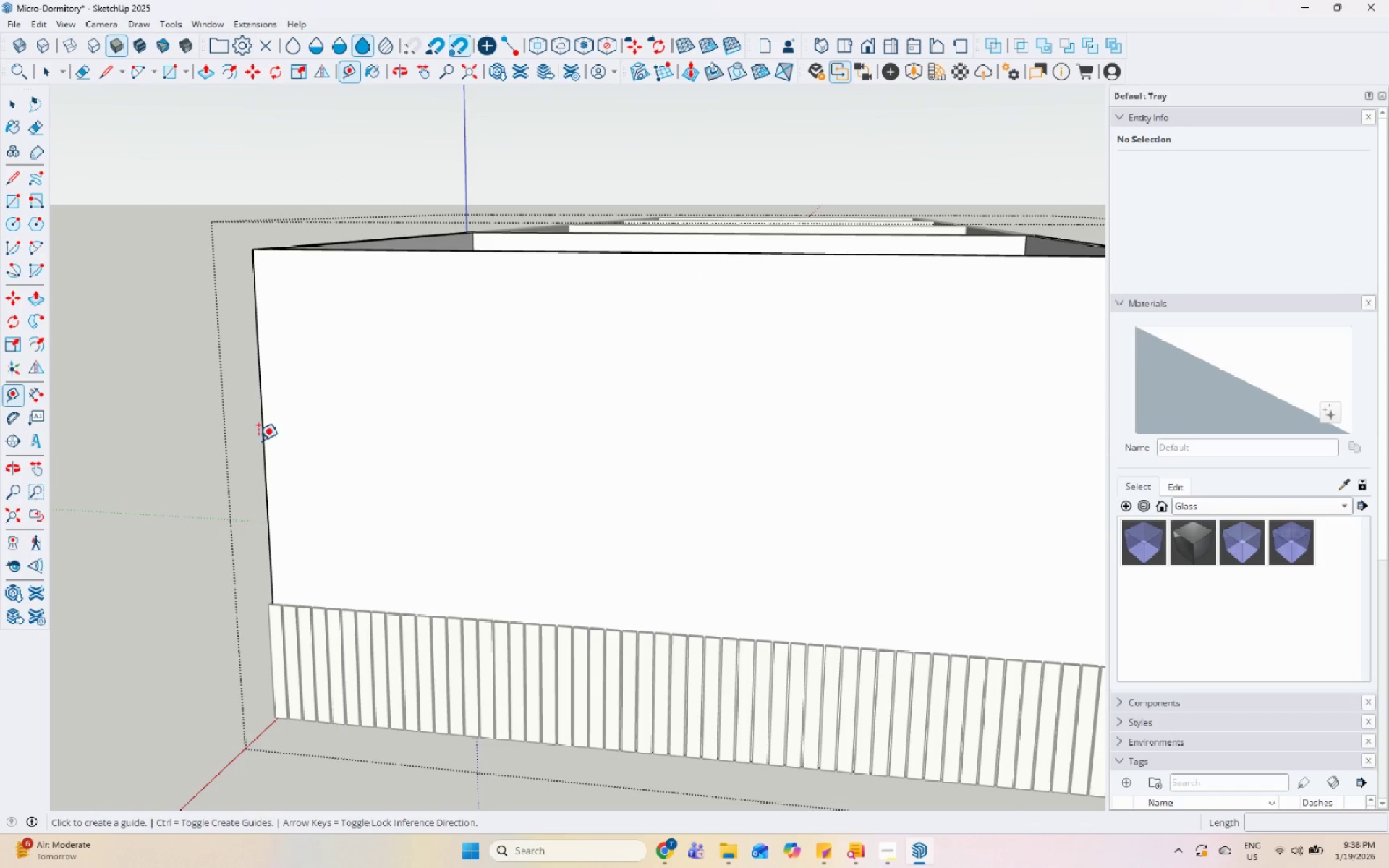 
left_click_drag(start_coordinate=[258, 409], to_coordinate=[264, 412])
 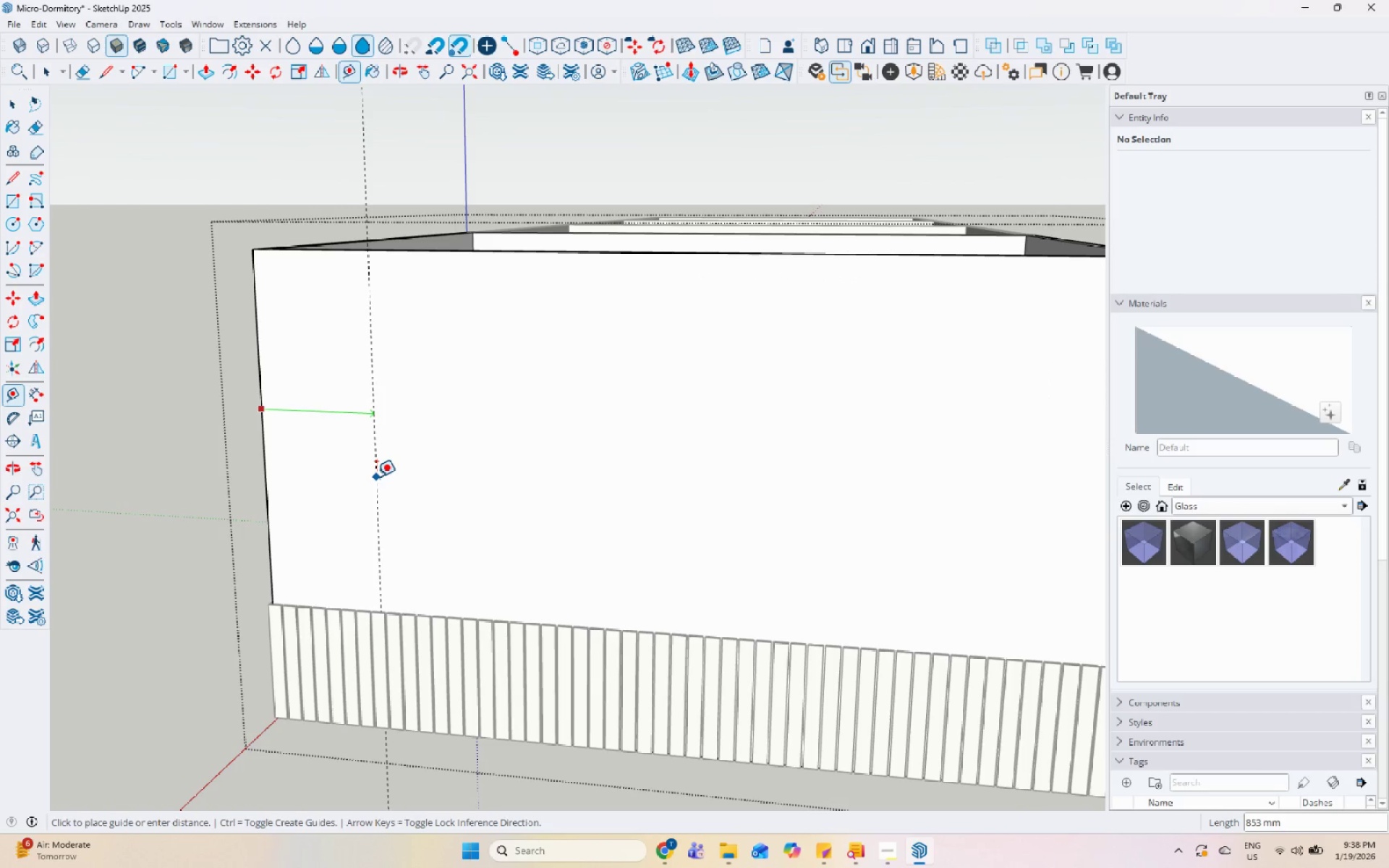 
key(Numpad5)
 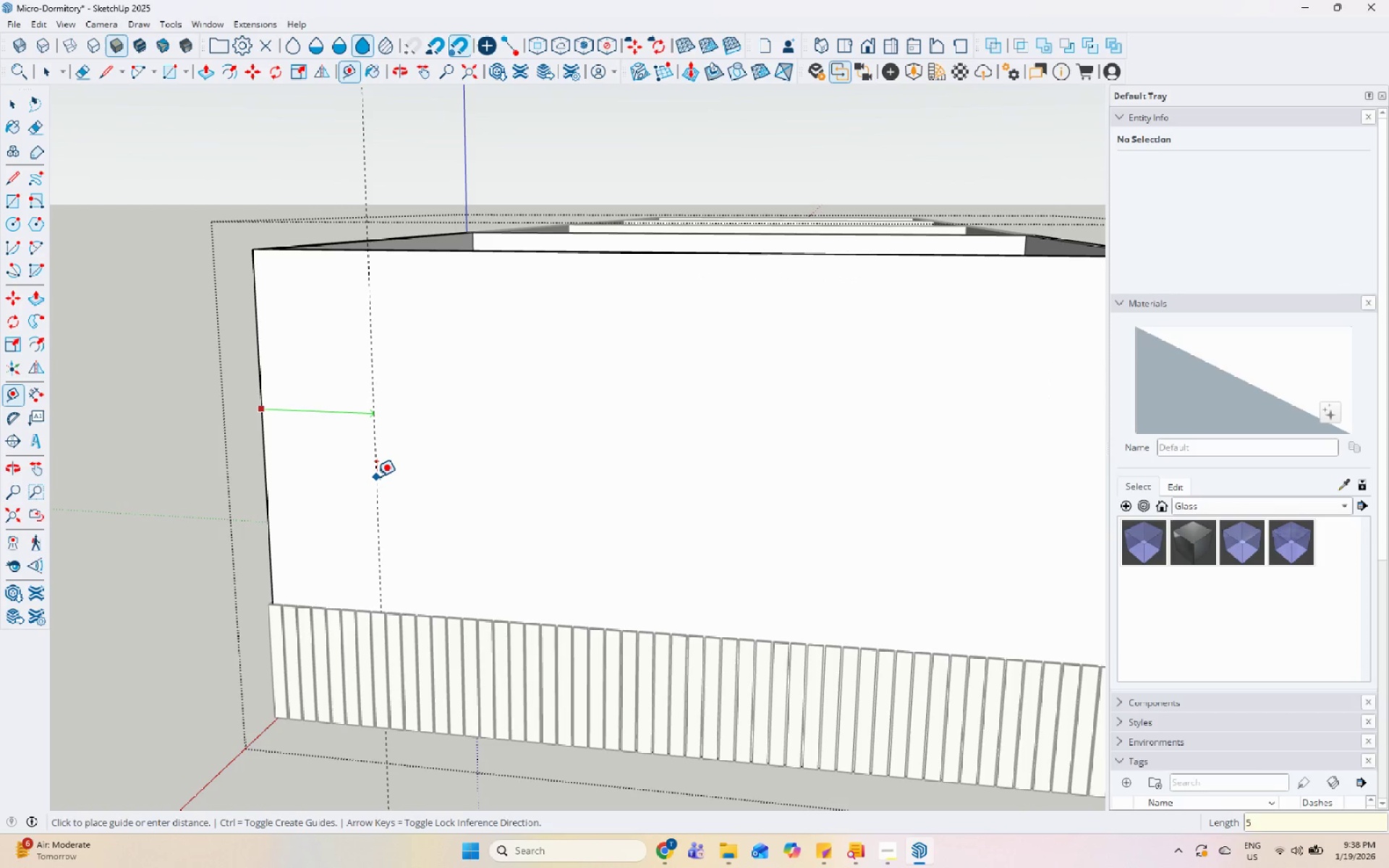 
key(Numpad0)
 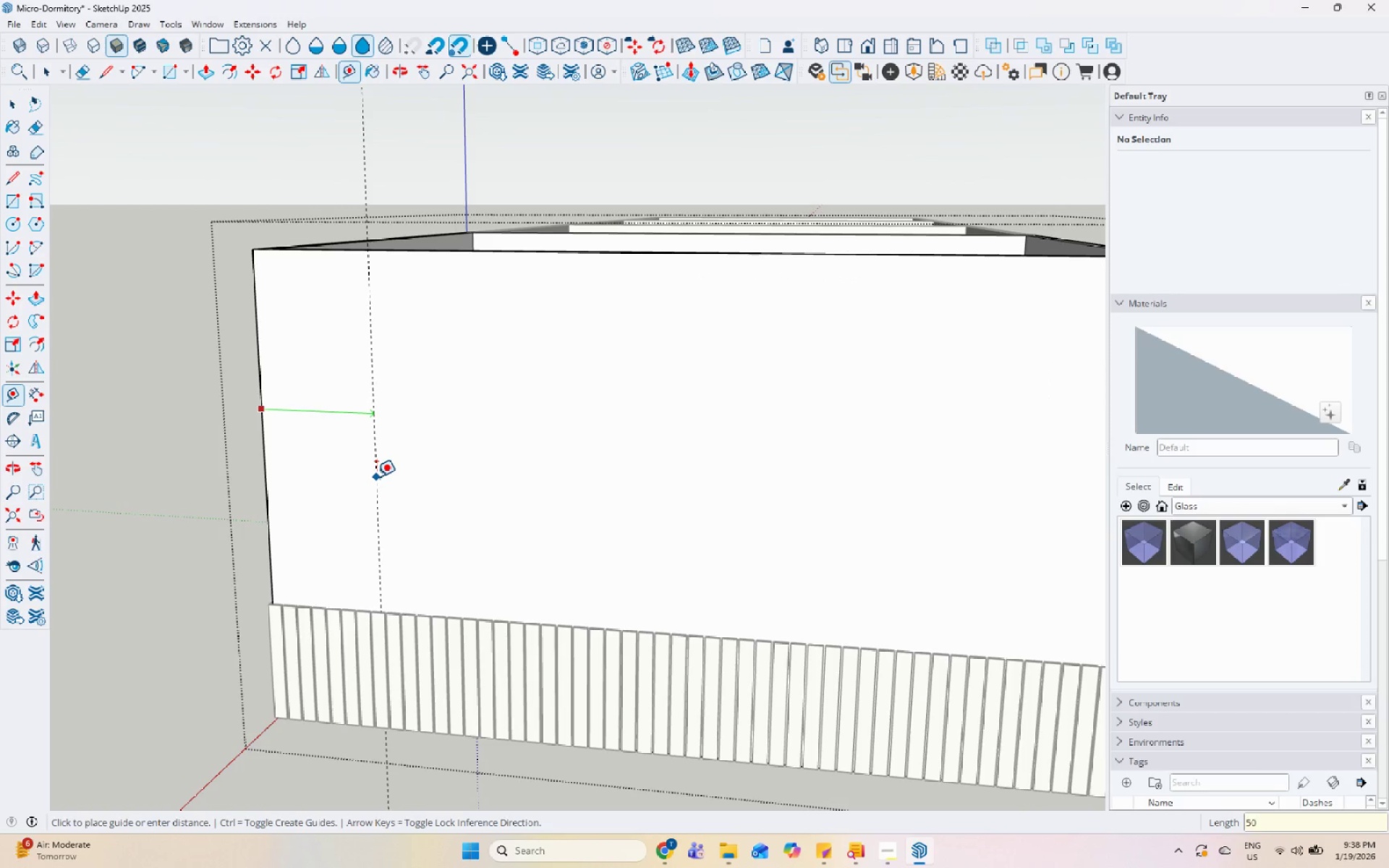 
key(Numpad0)
 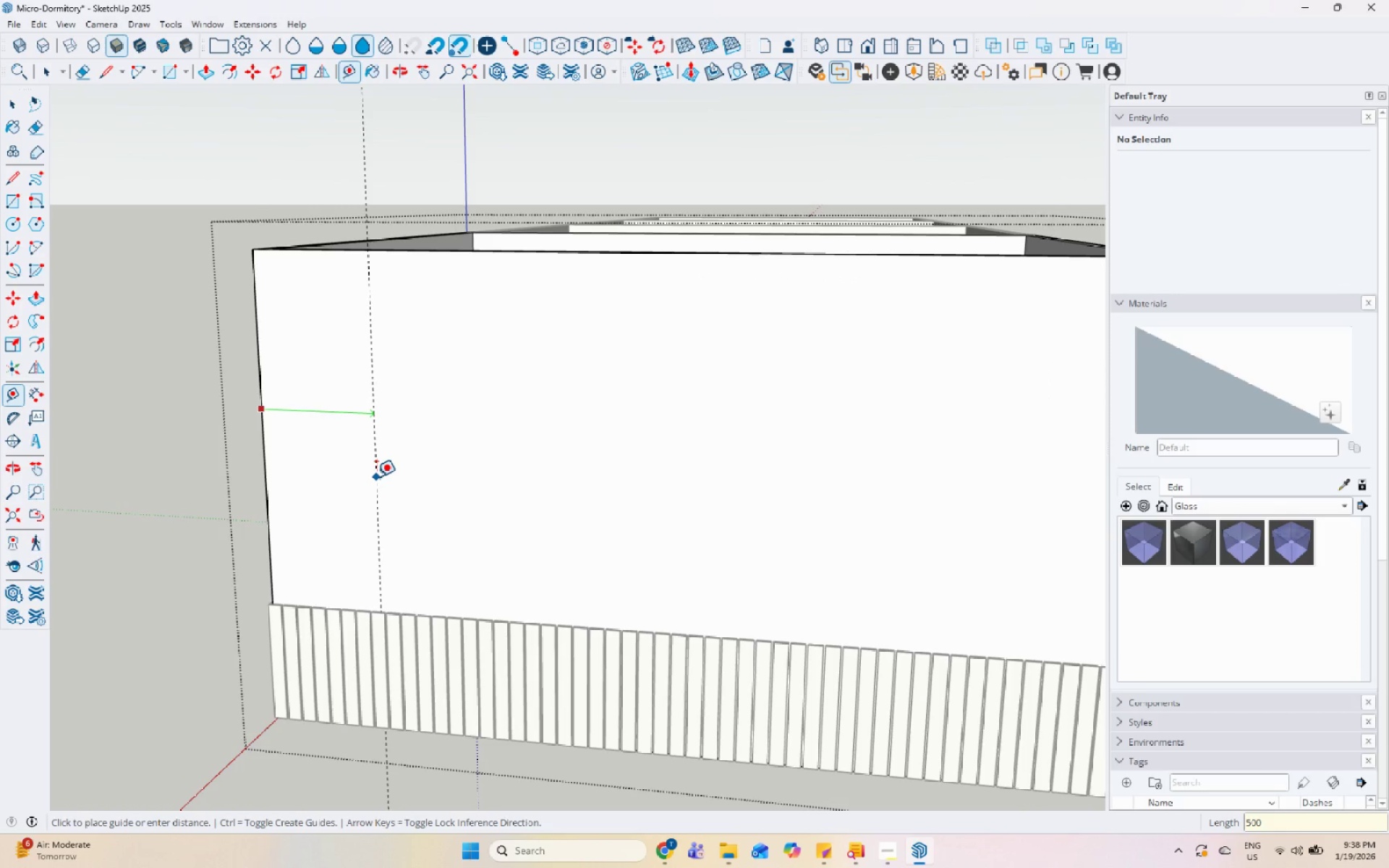 
key(Enter)
 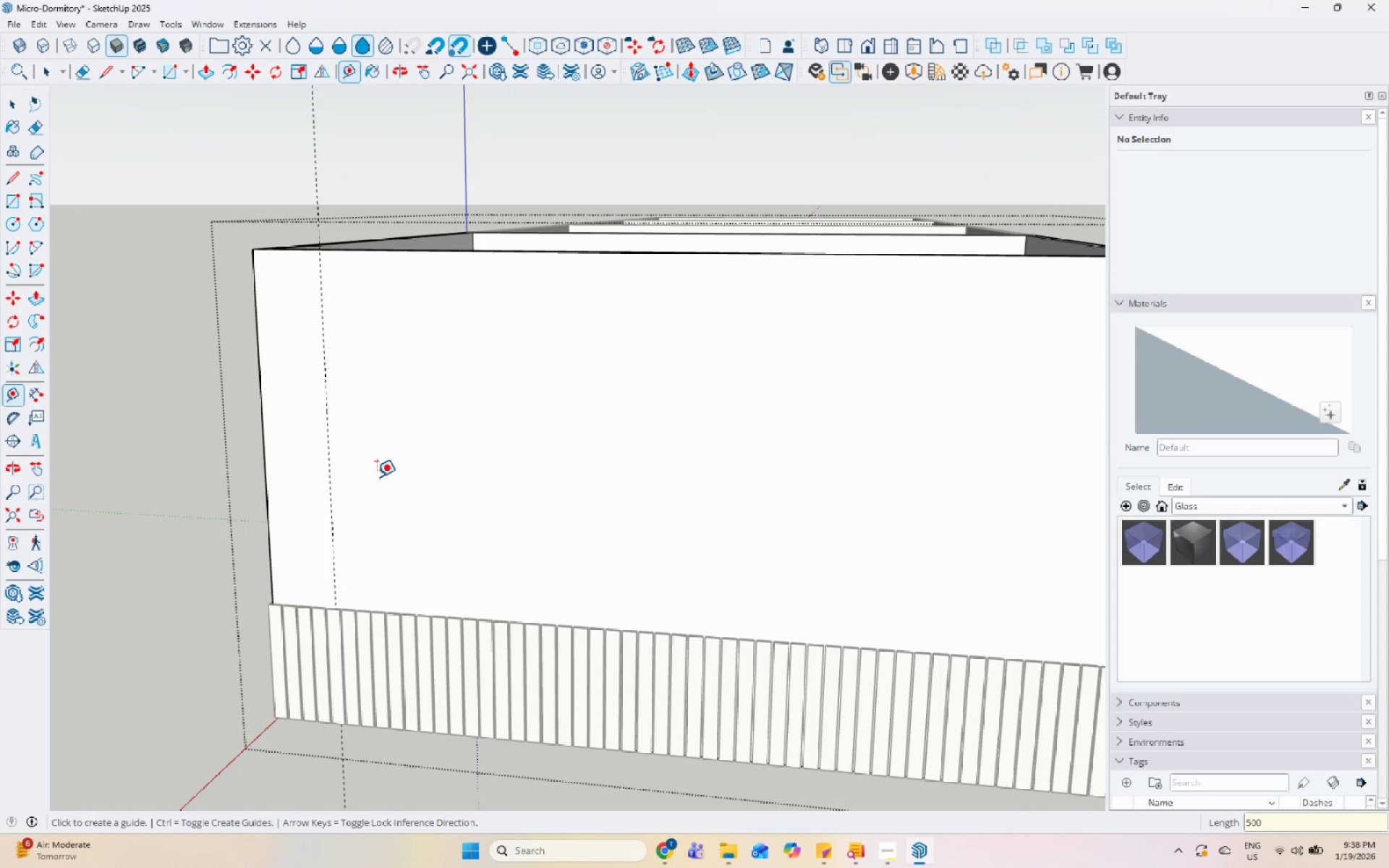 
scroll: coordinate [357, 518], scroll_direction: down, amount: 5.0
 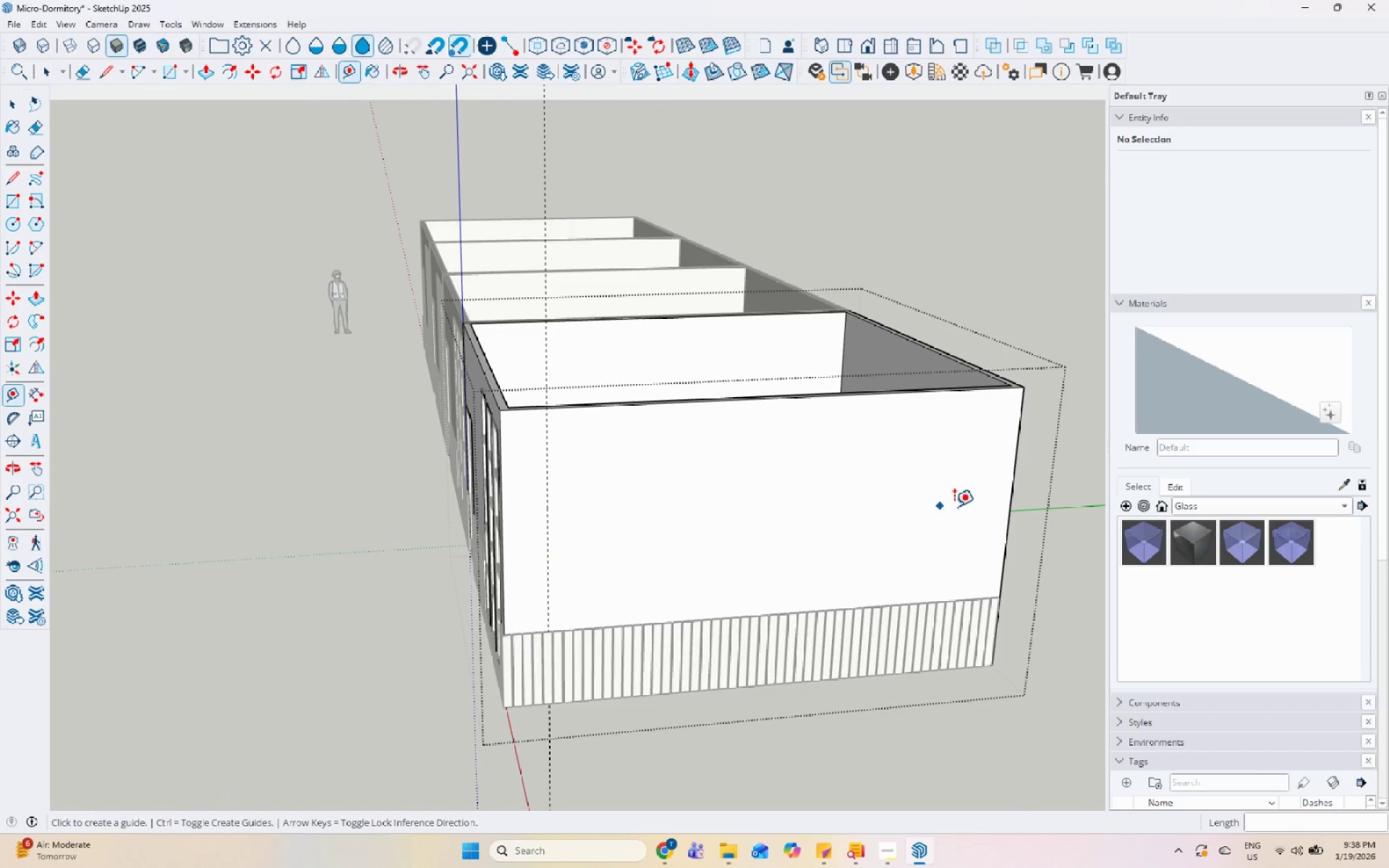 
left_click_drag(start_coordinate=[1019, 490], to_coordinate=[1014, 490])
 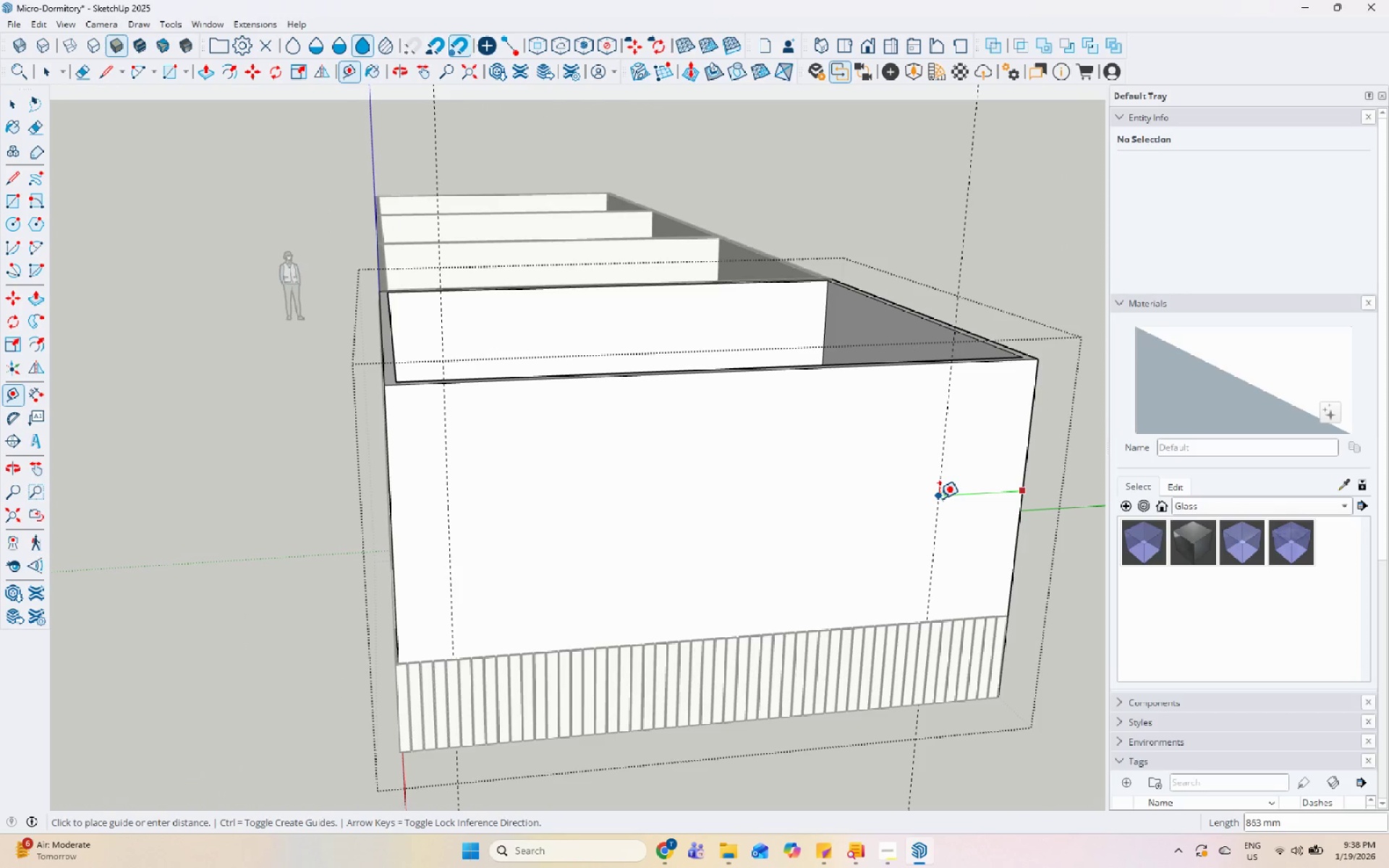 
scroll: coordinate [967, 511], scroll_direction: up, amount: 2.0
 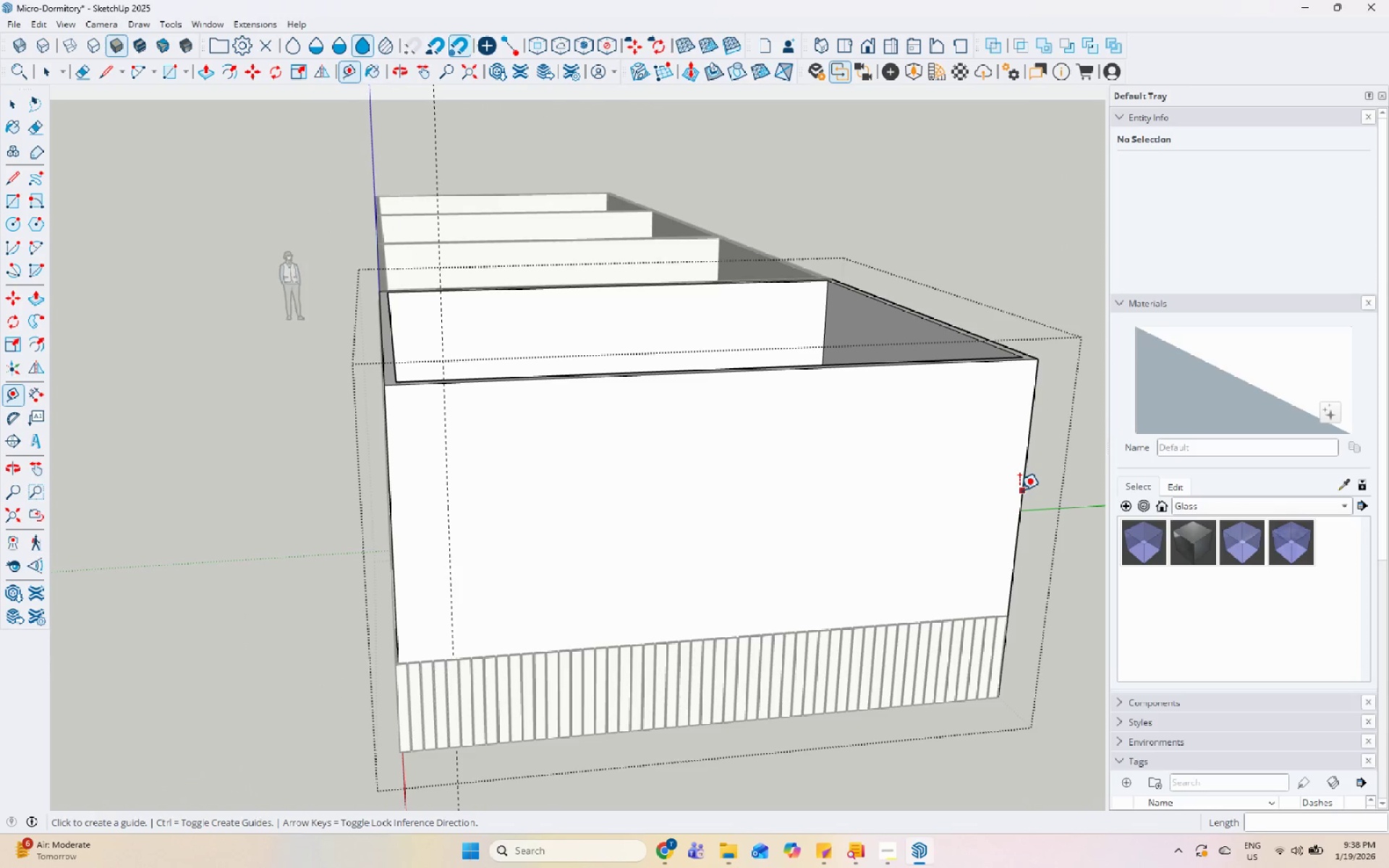 
key(Numpad5)
 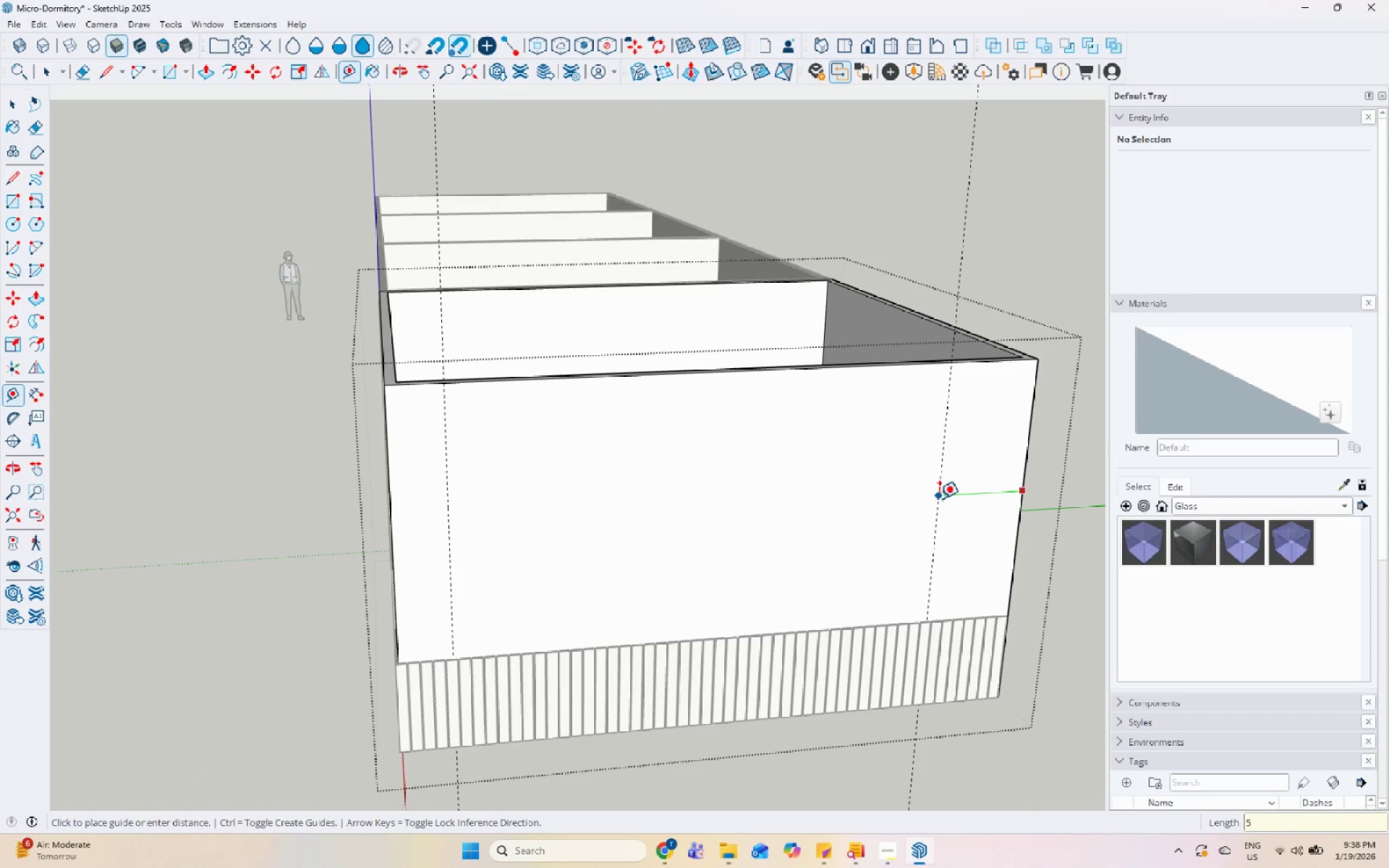 
key(Numpad0)
 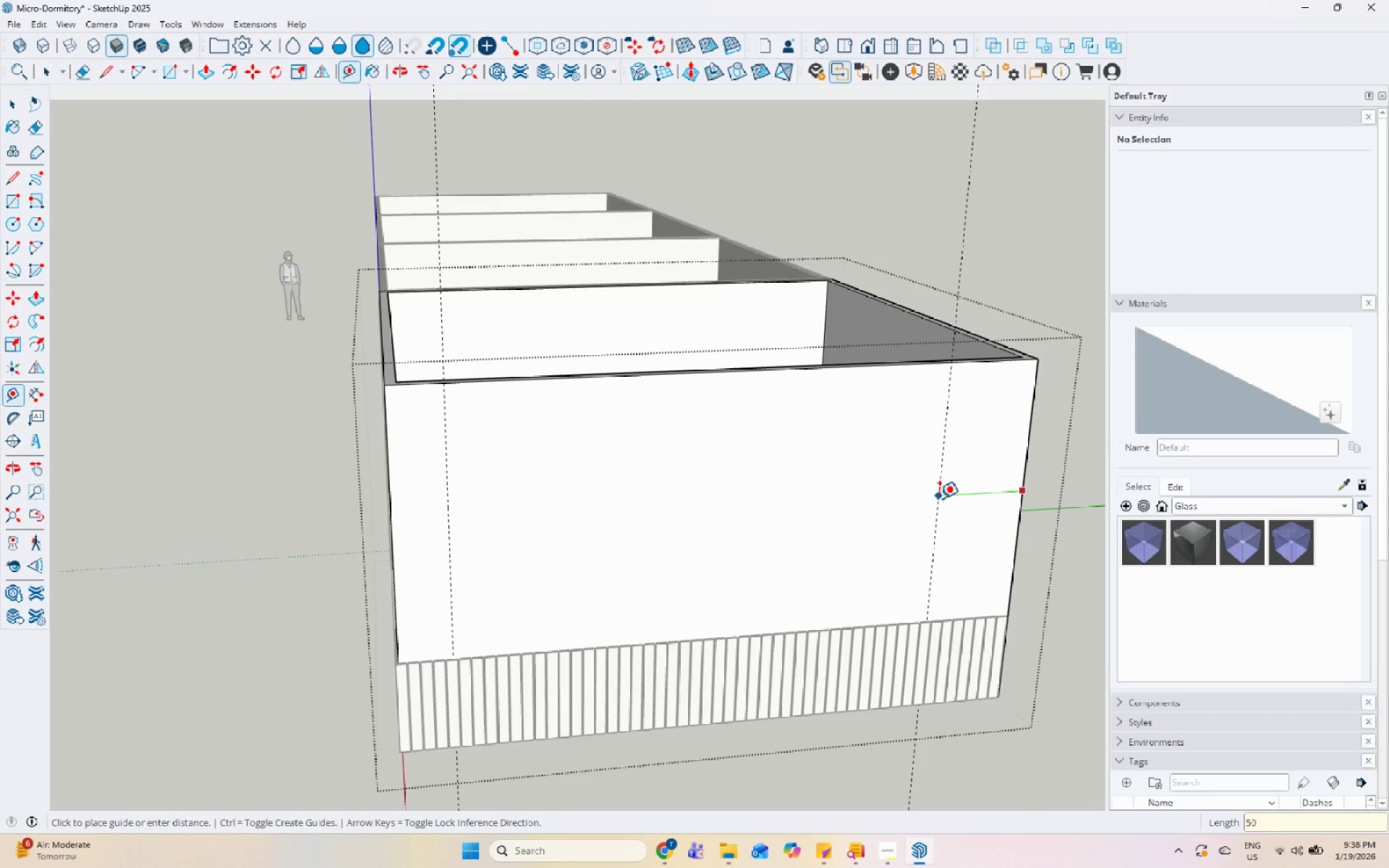 
key(Numpad0)
 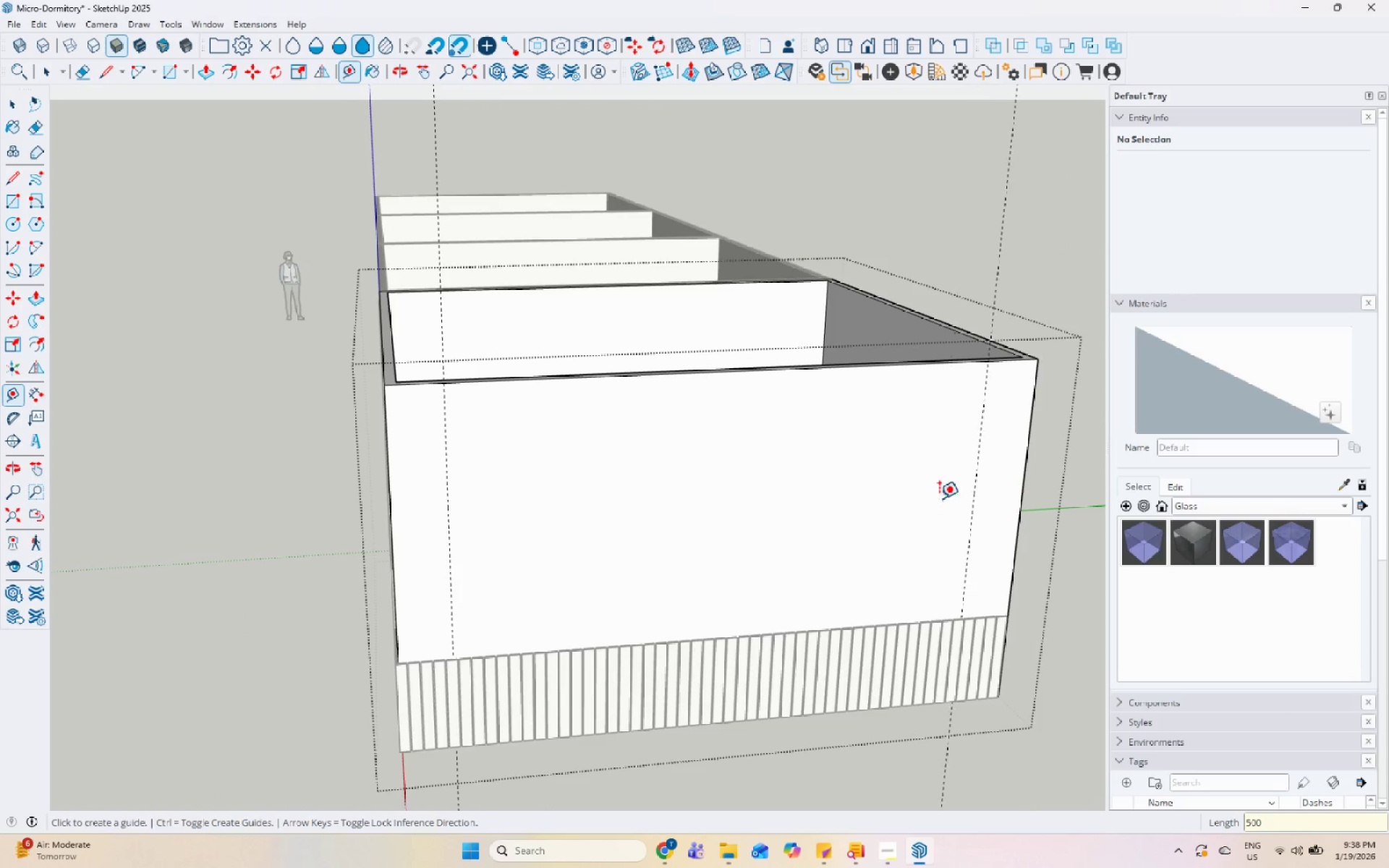 
key(Enter)
 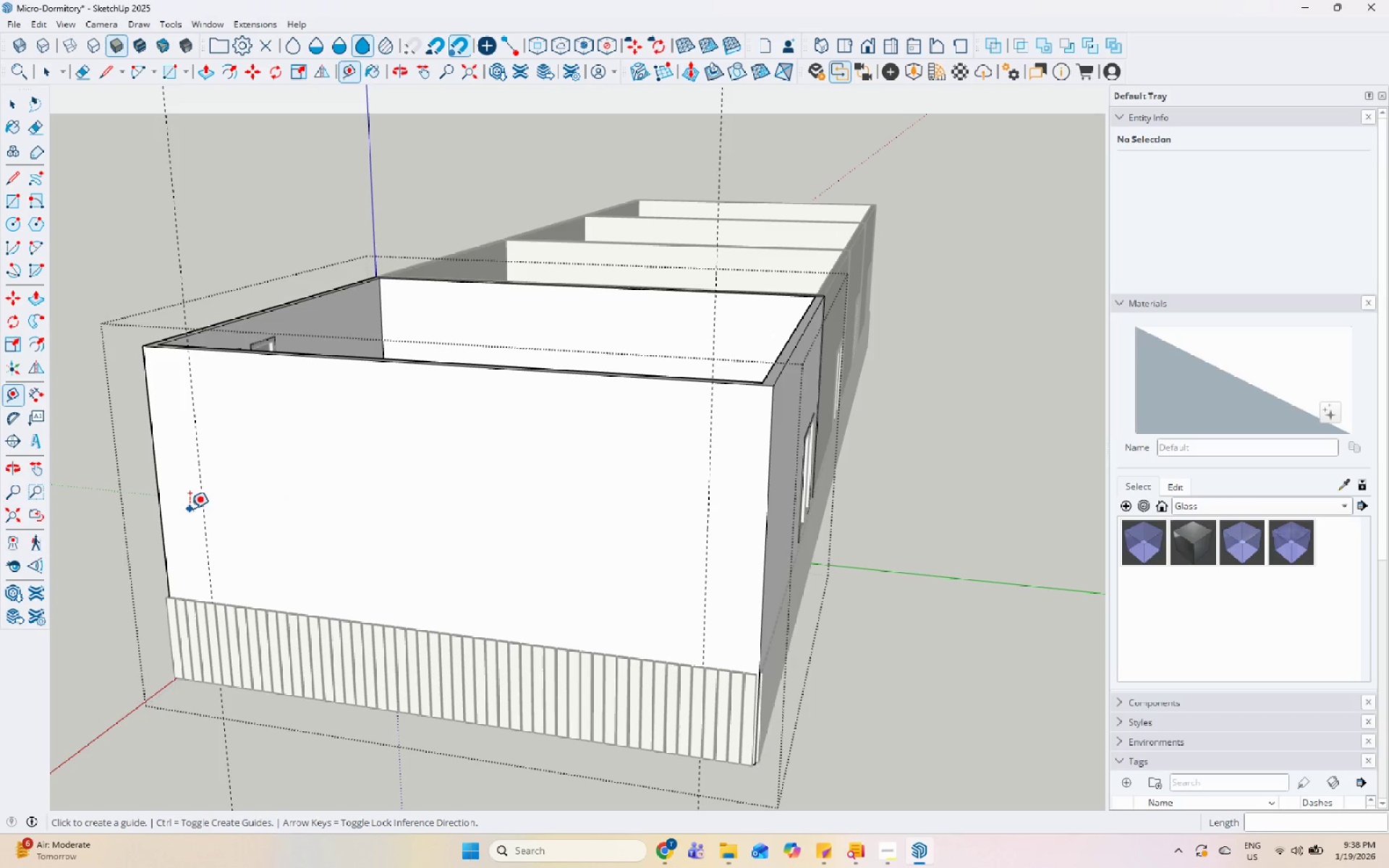 
left_click([202, 493])
 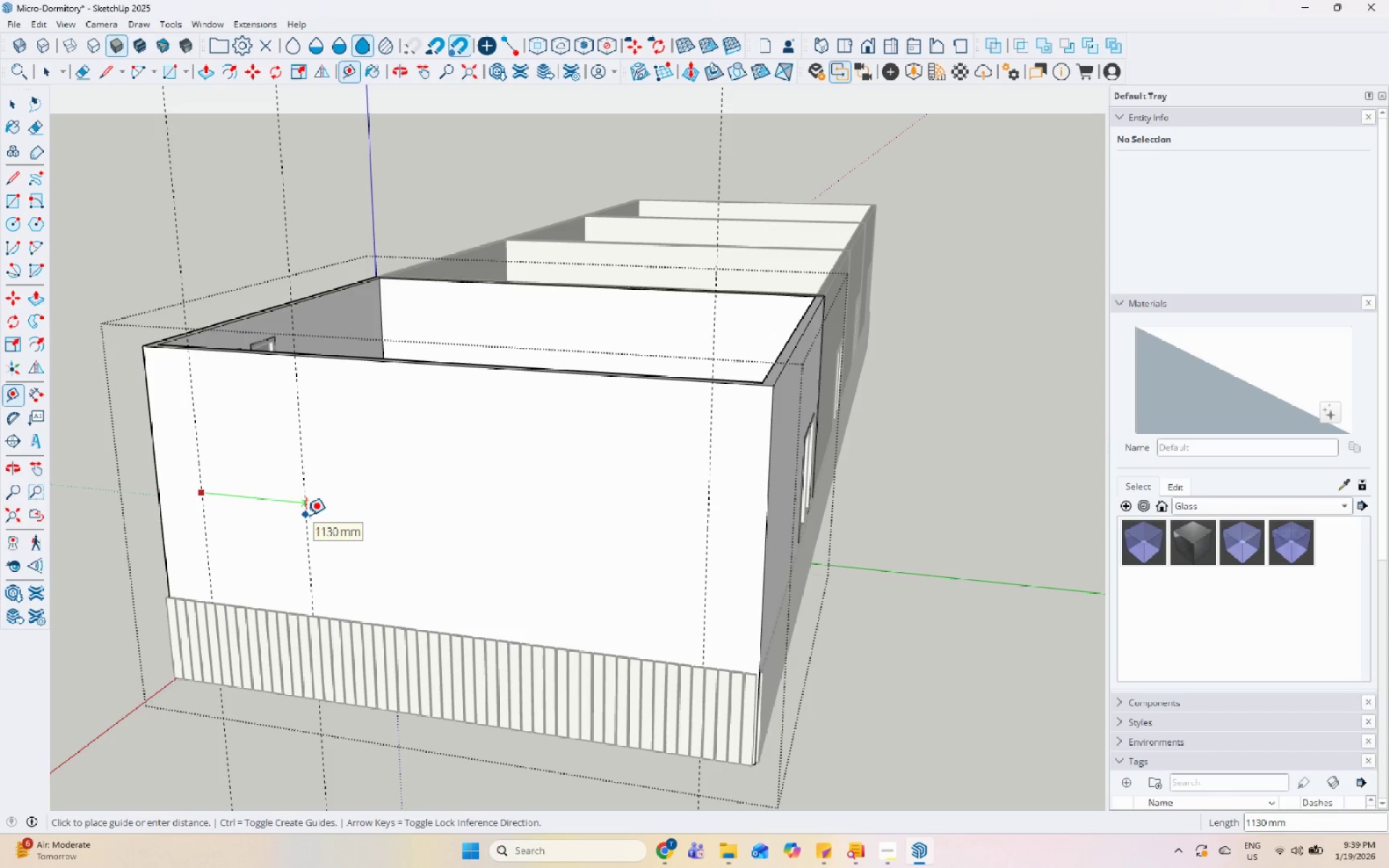 
key(Numpad1)
 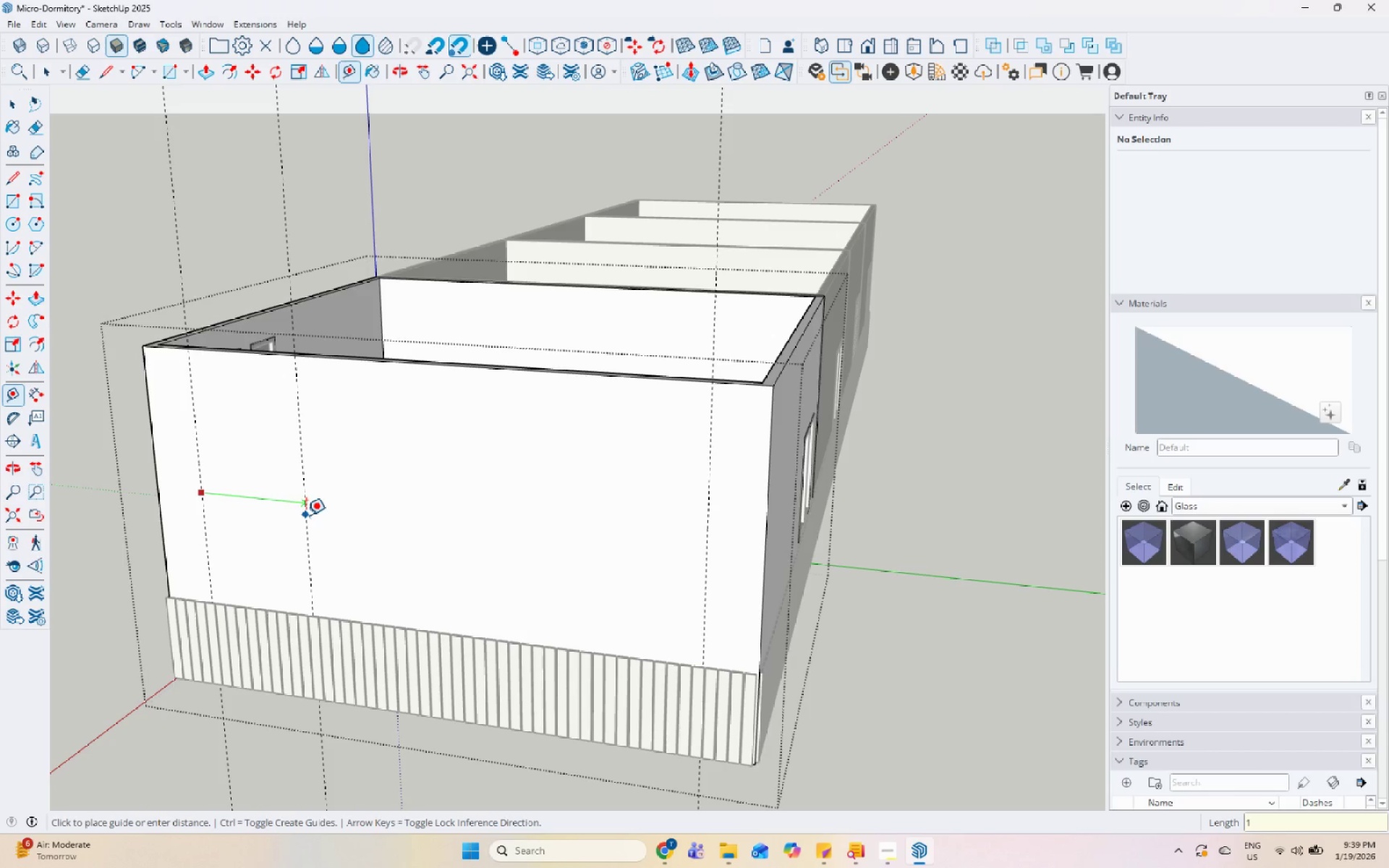 
key(Numpad0)
 